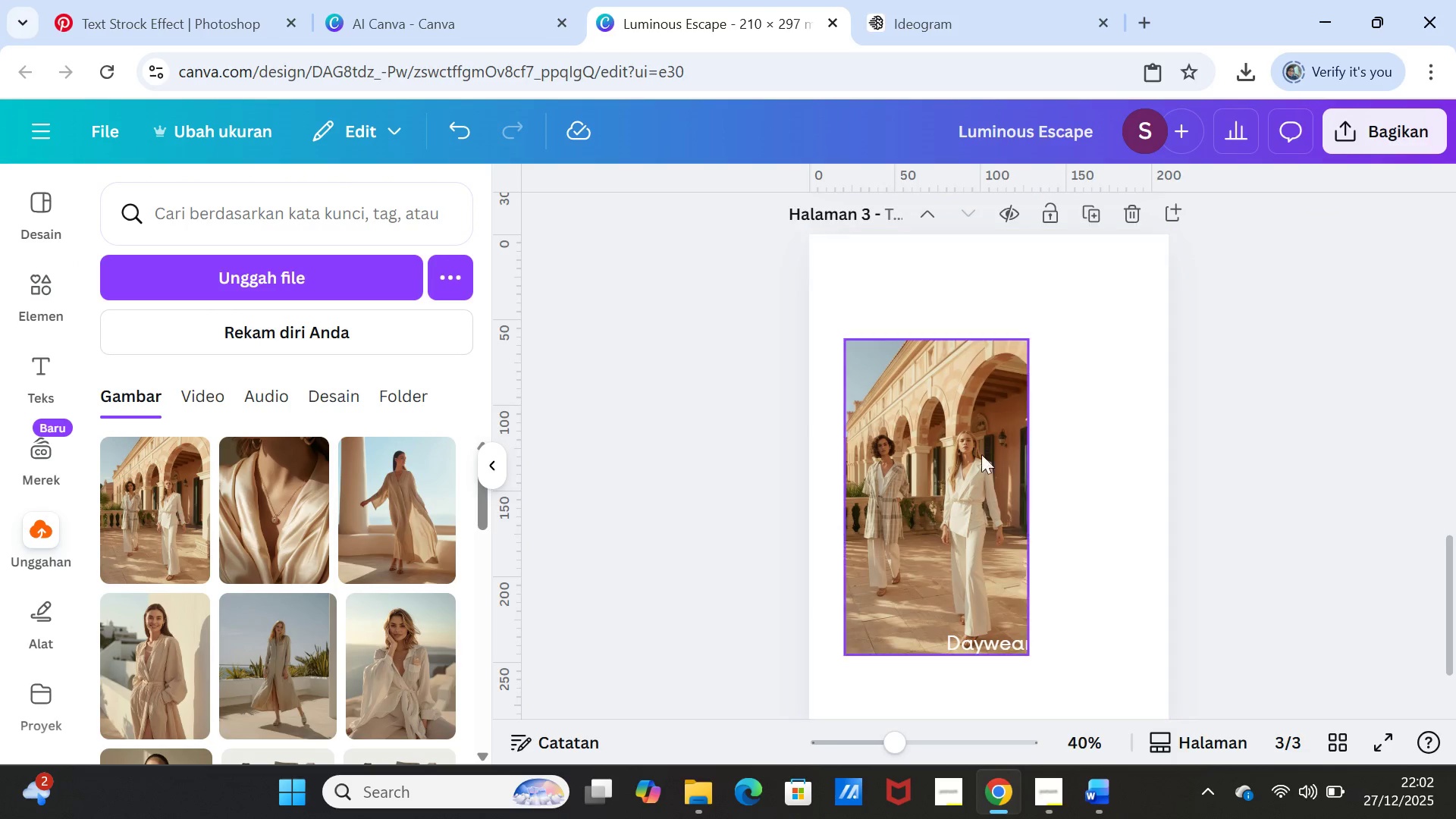 
left_click([971, 454])
 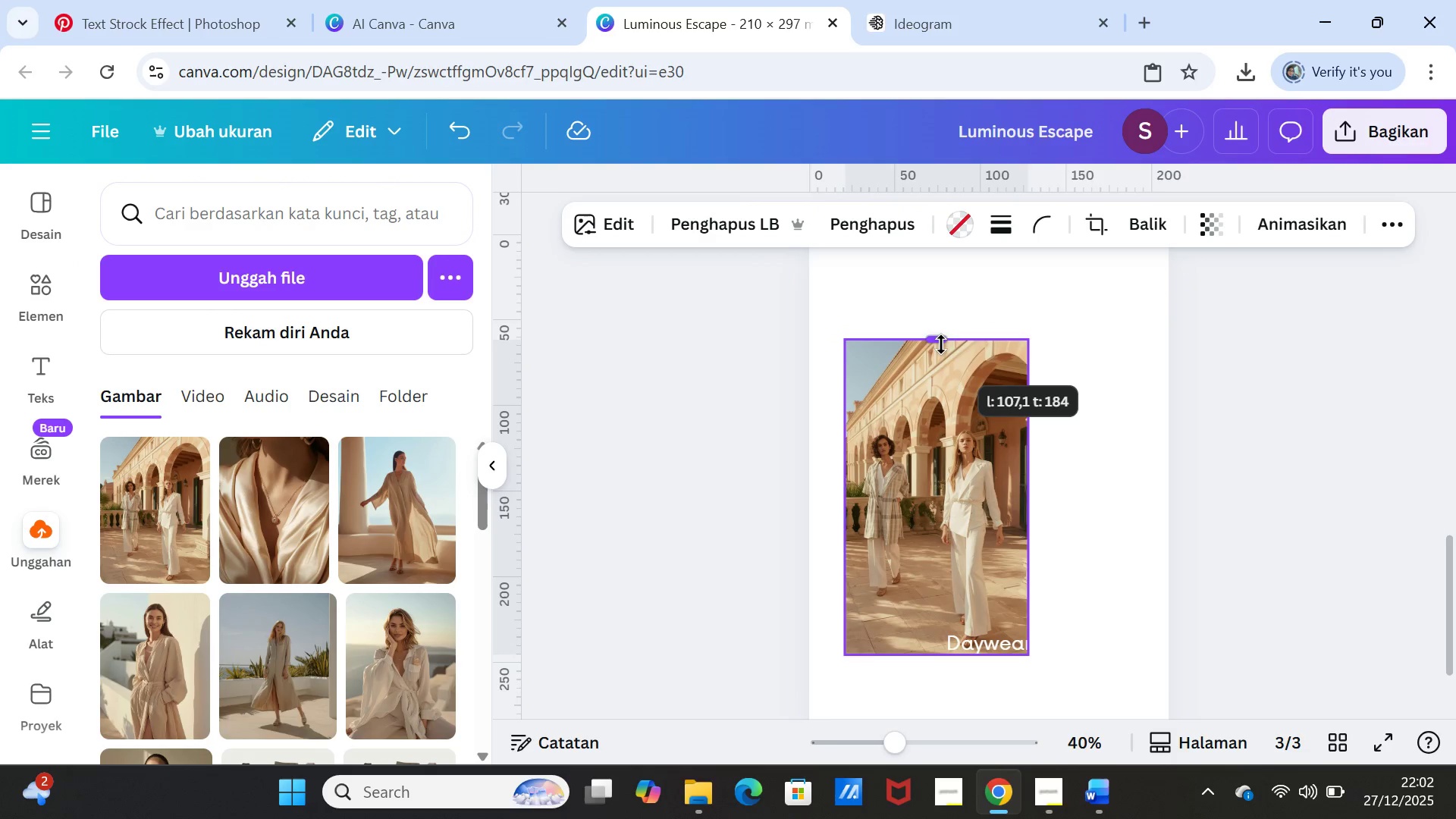 
left_click([1232, 433])
 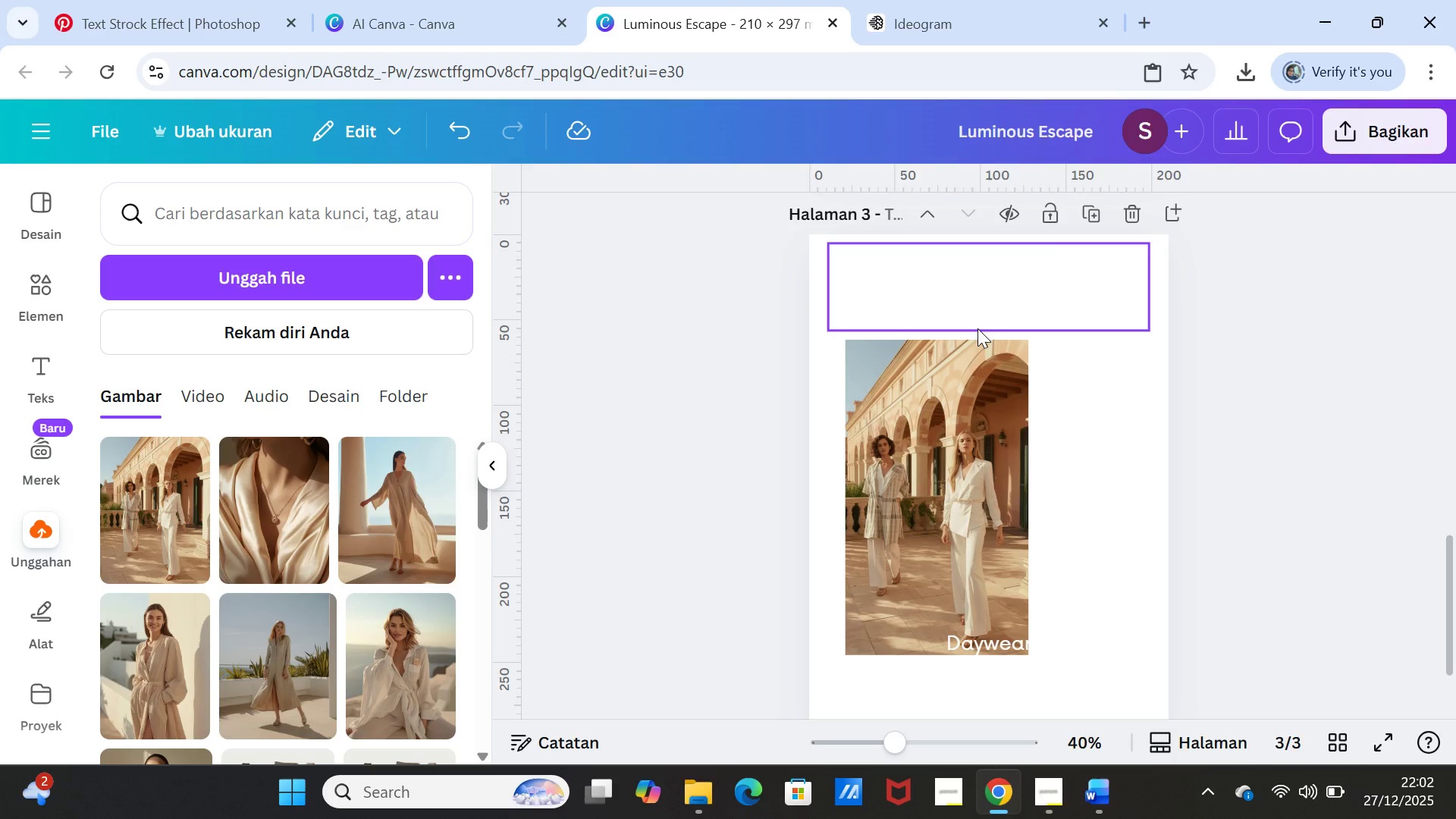 
left_click_drag(start_coordinate=[977, 328], to_coordinate=[977, 337])
 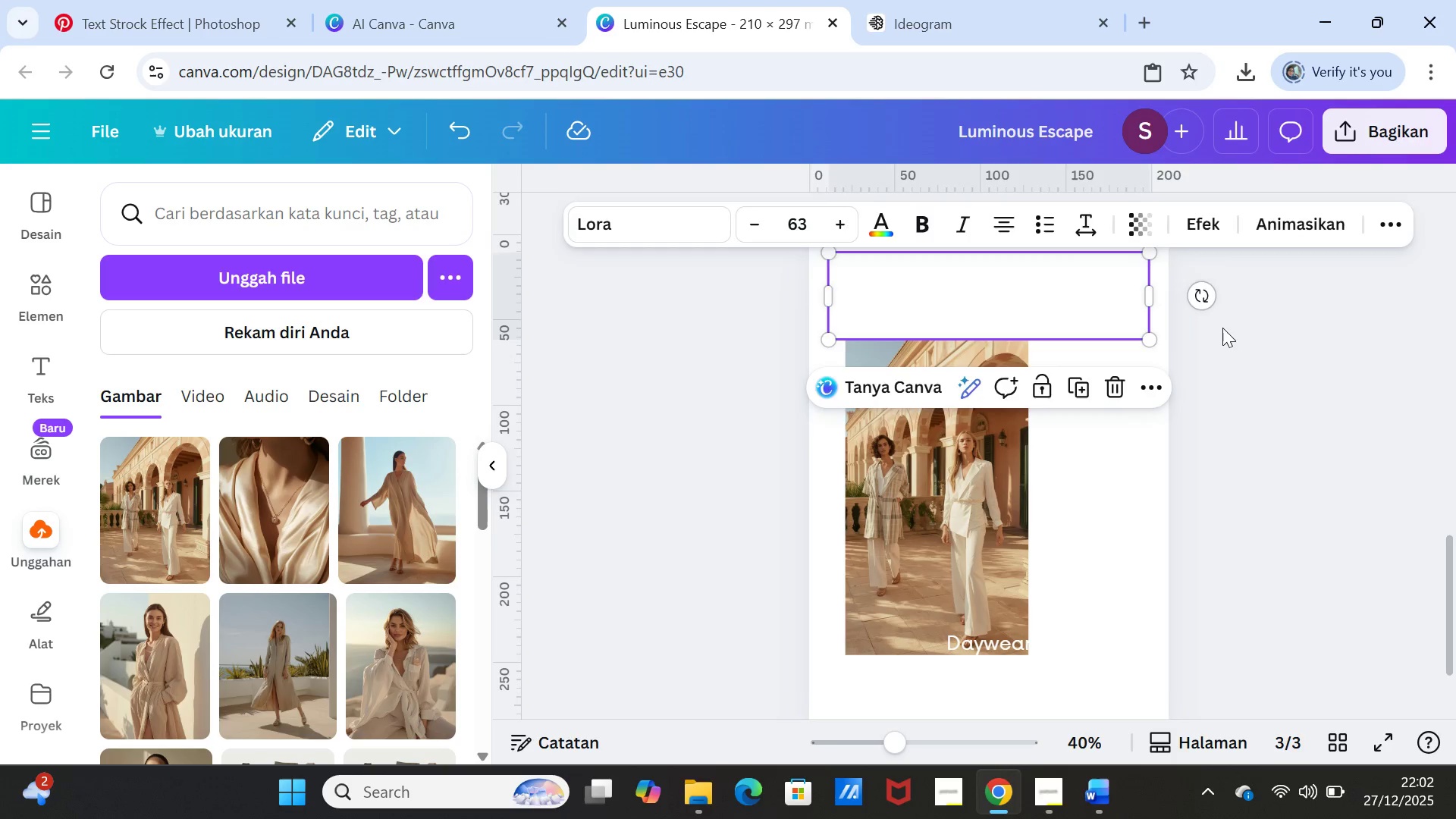 
left_click([1224, 328])
 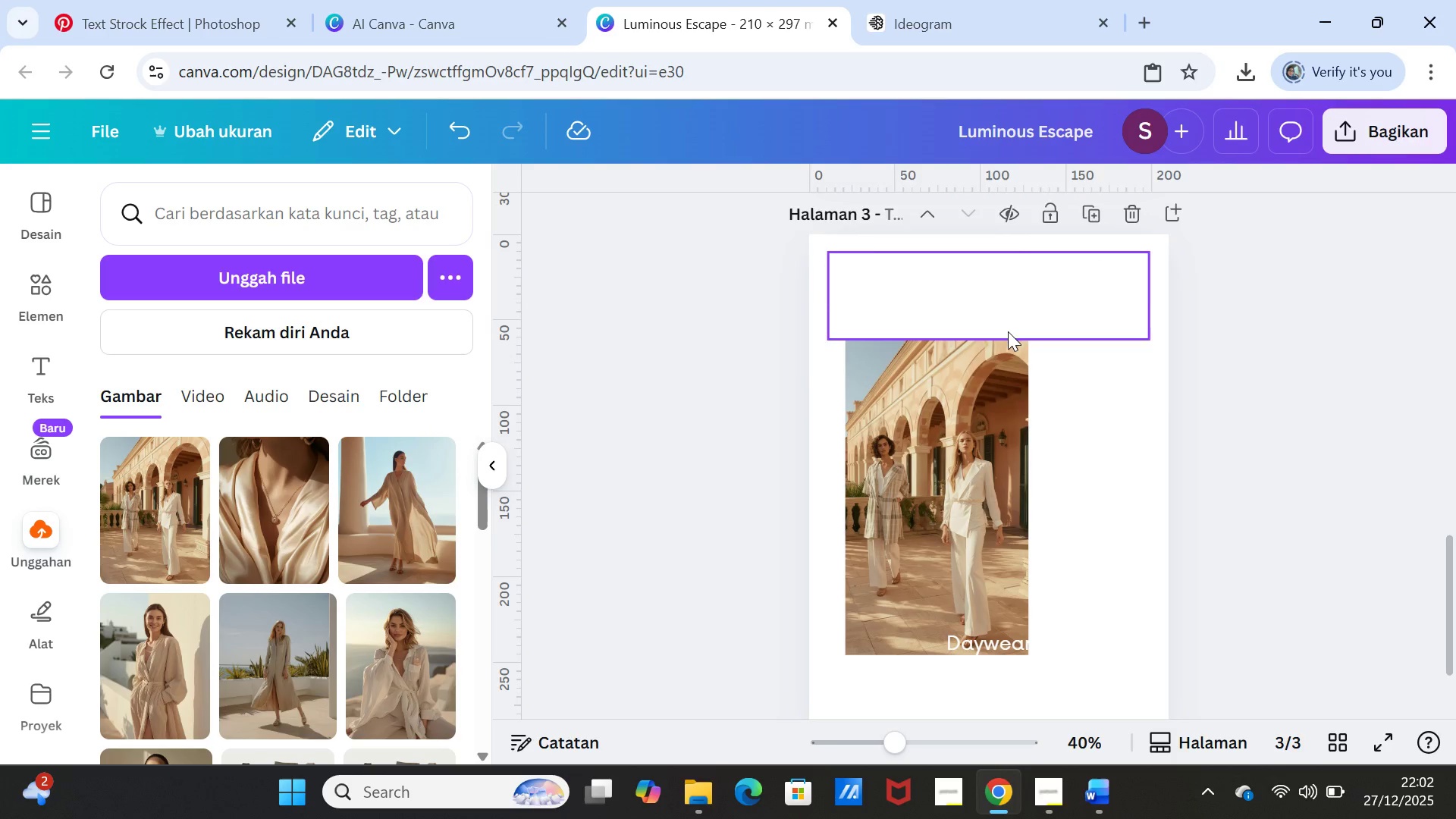 
left_click([1008, 331])
 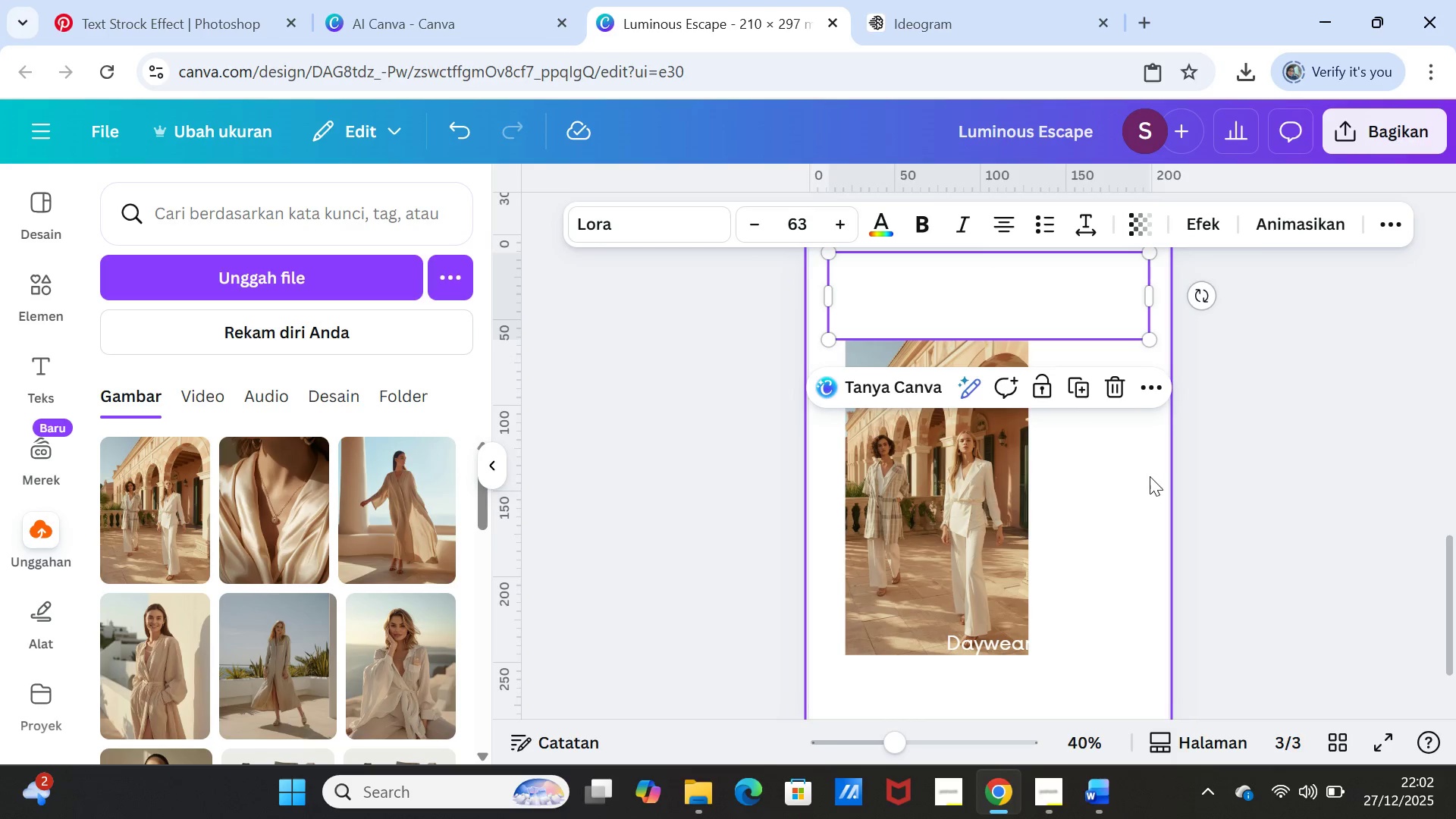 
left_click([1150, 477])
 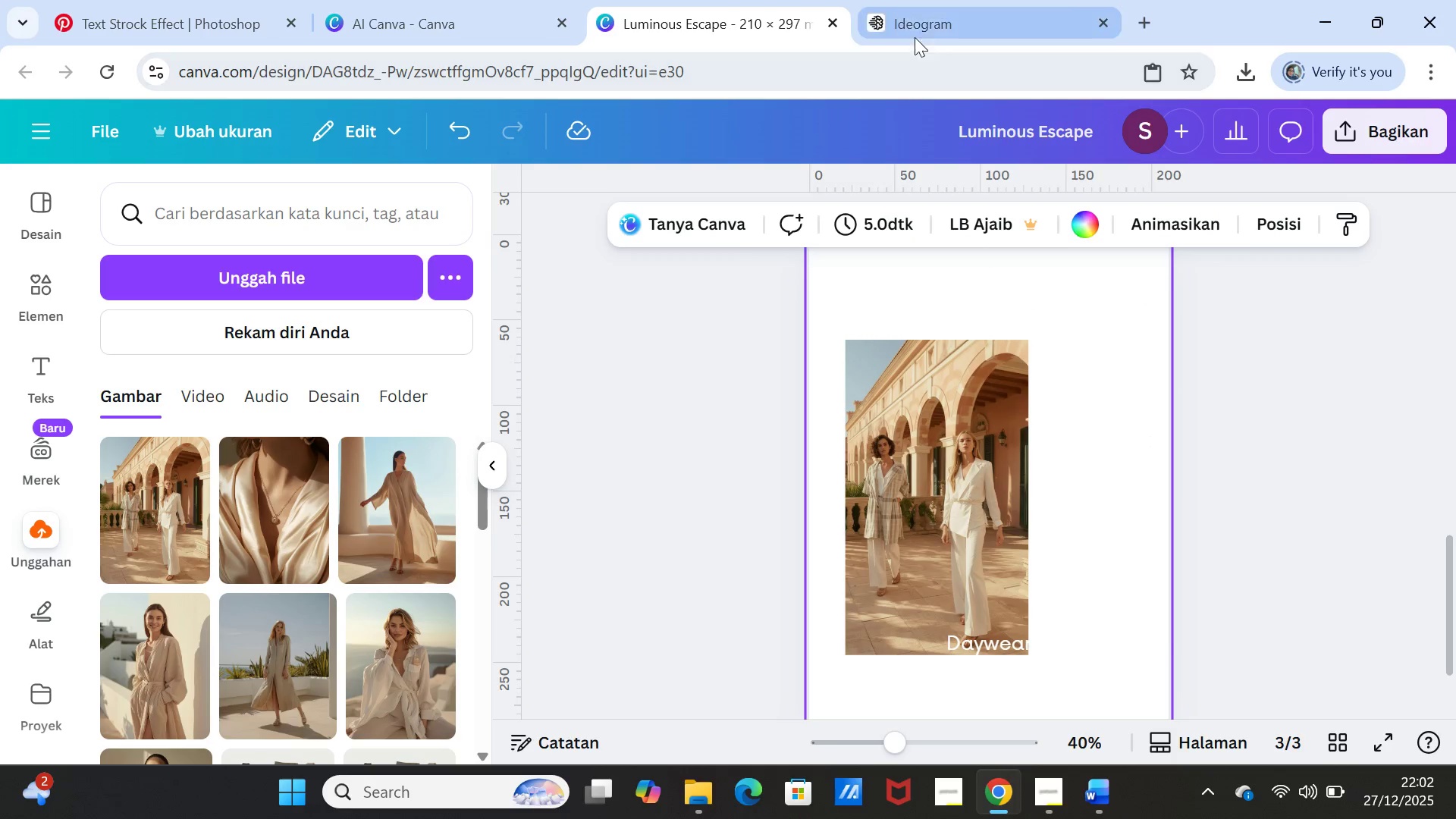 
left_click([473, 34])
 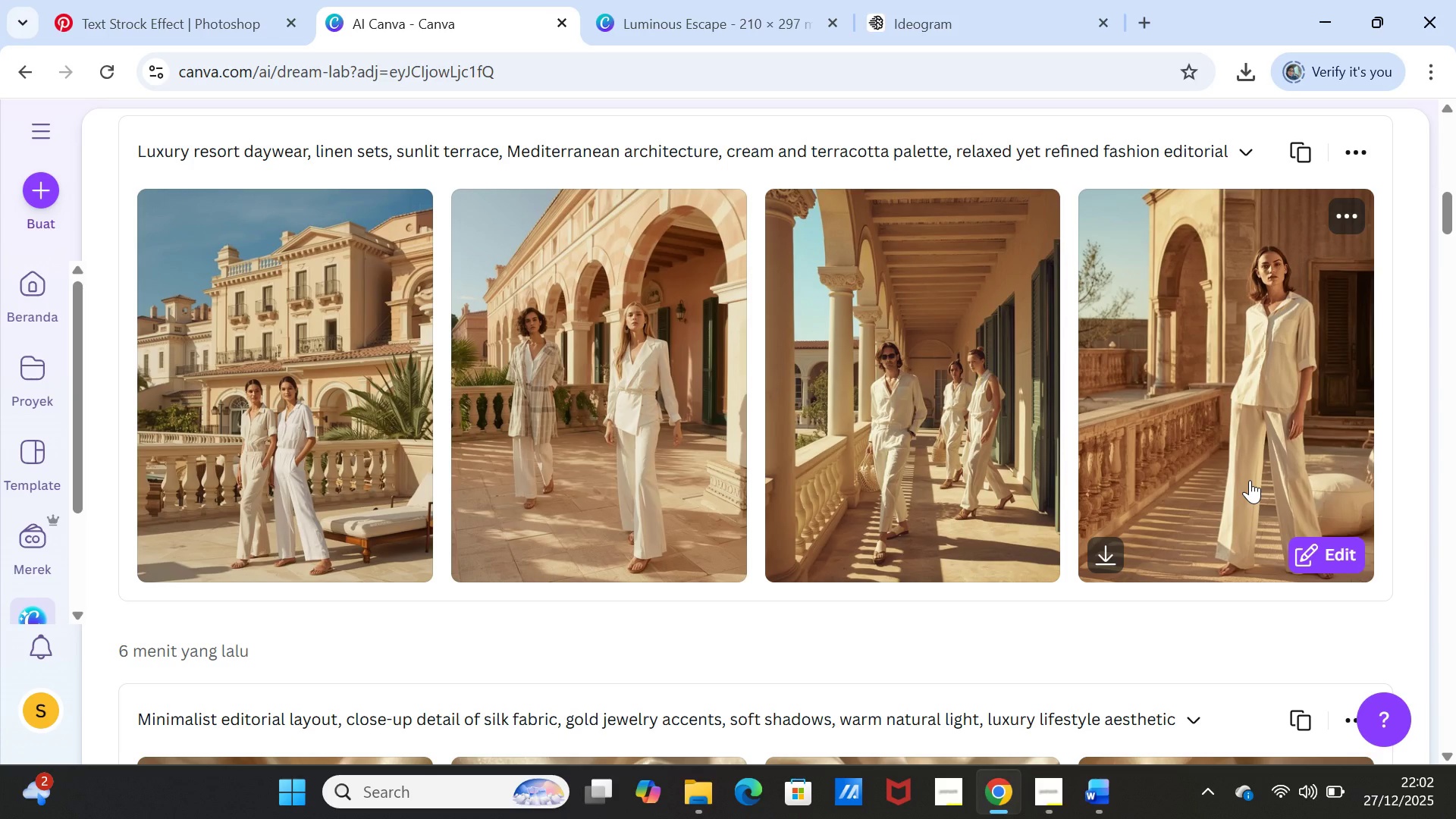 
wait(6.17)
 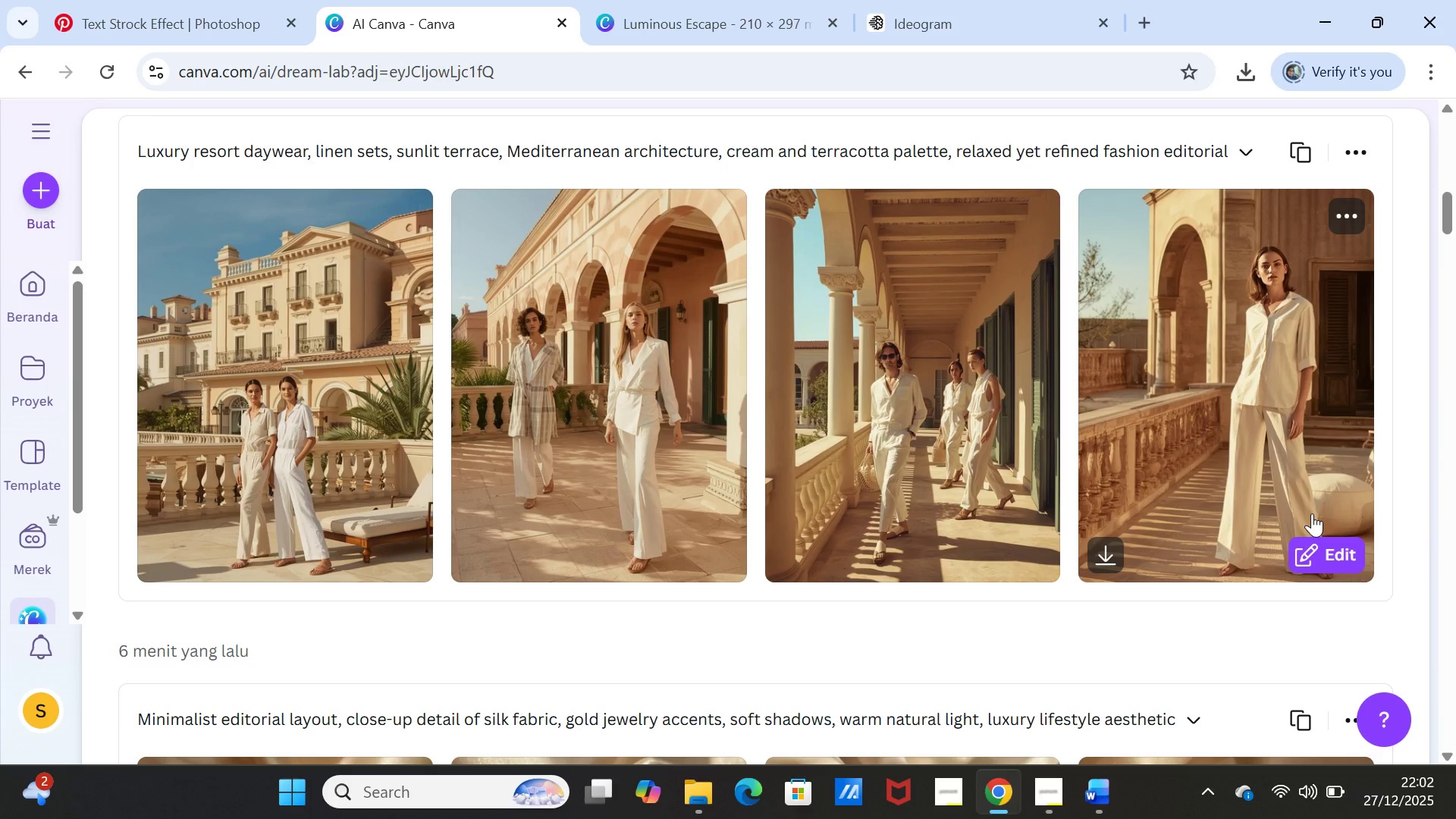 
left_click([712, 15])
 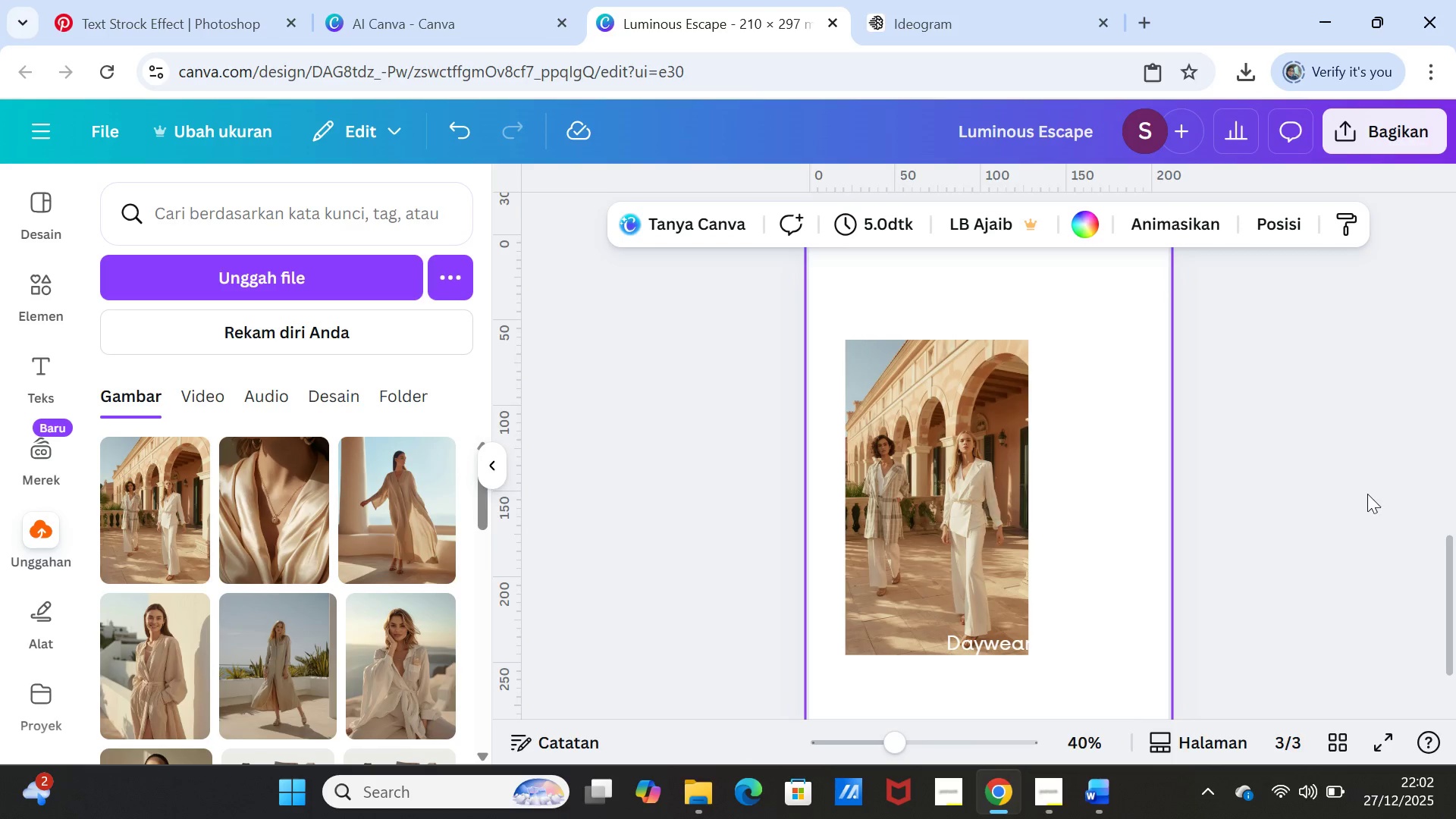 
scroll: coordinate [1368, 495], scroll_direction: down, amount: 2.0
 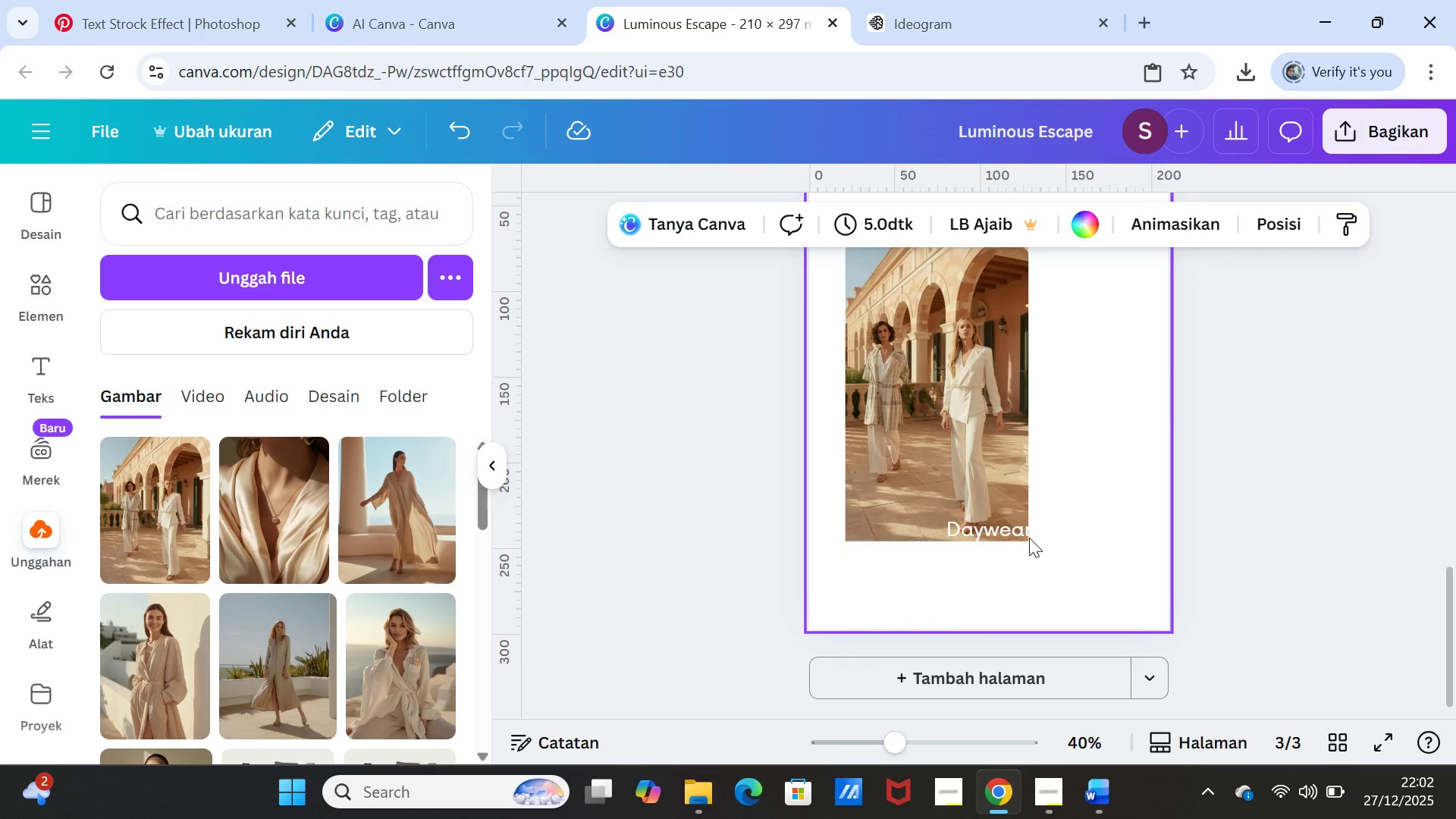 
left_click([1029, 538])
 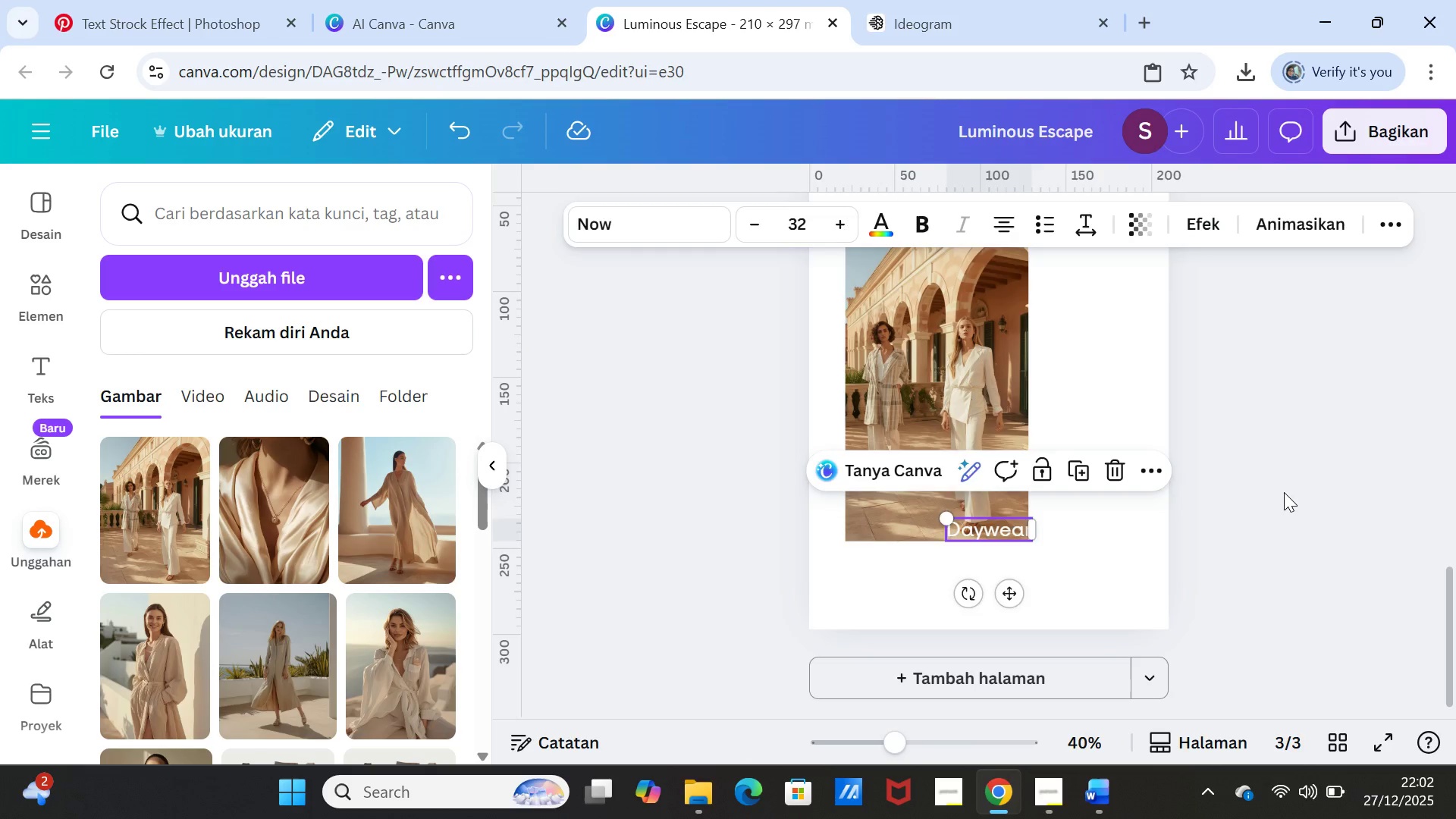 
left_click([1284, 492])
 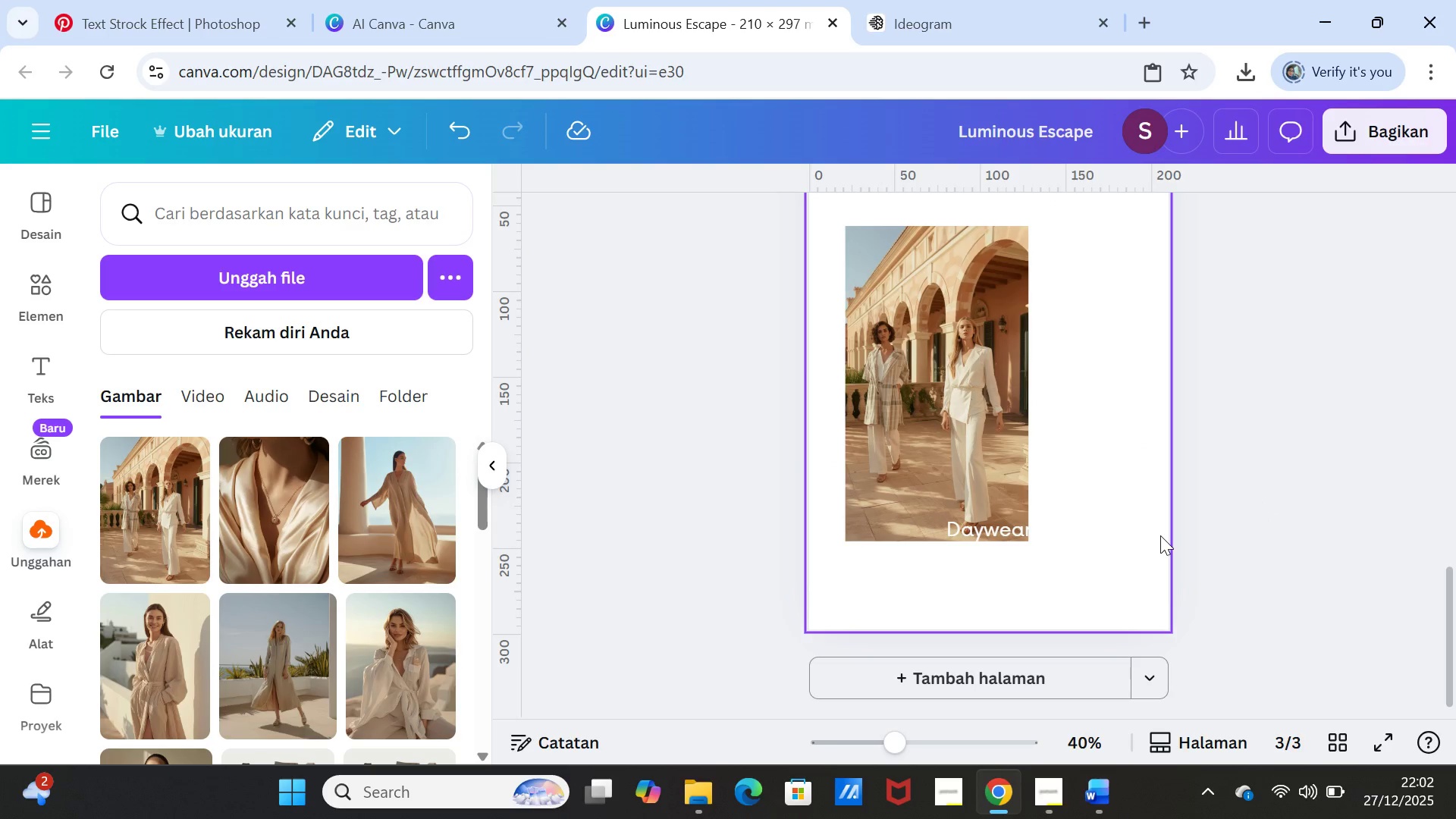 
left_click([1160, 535])
 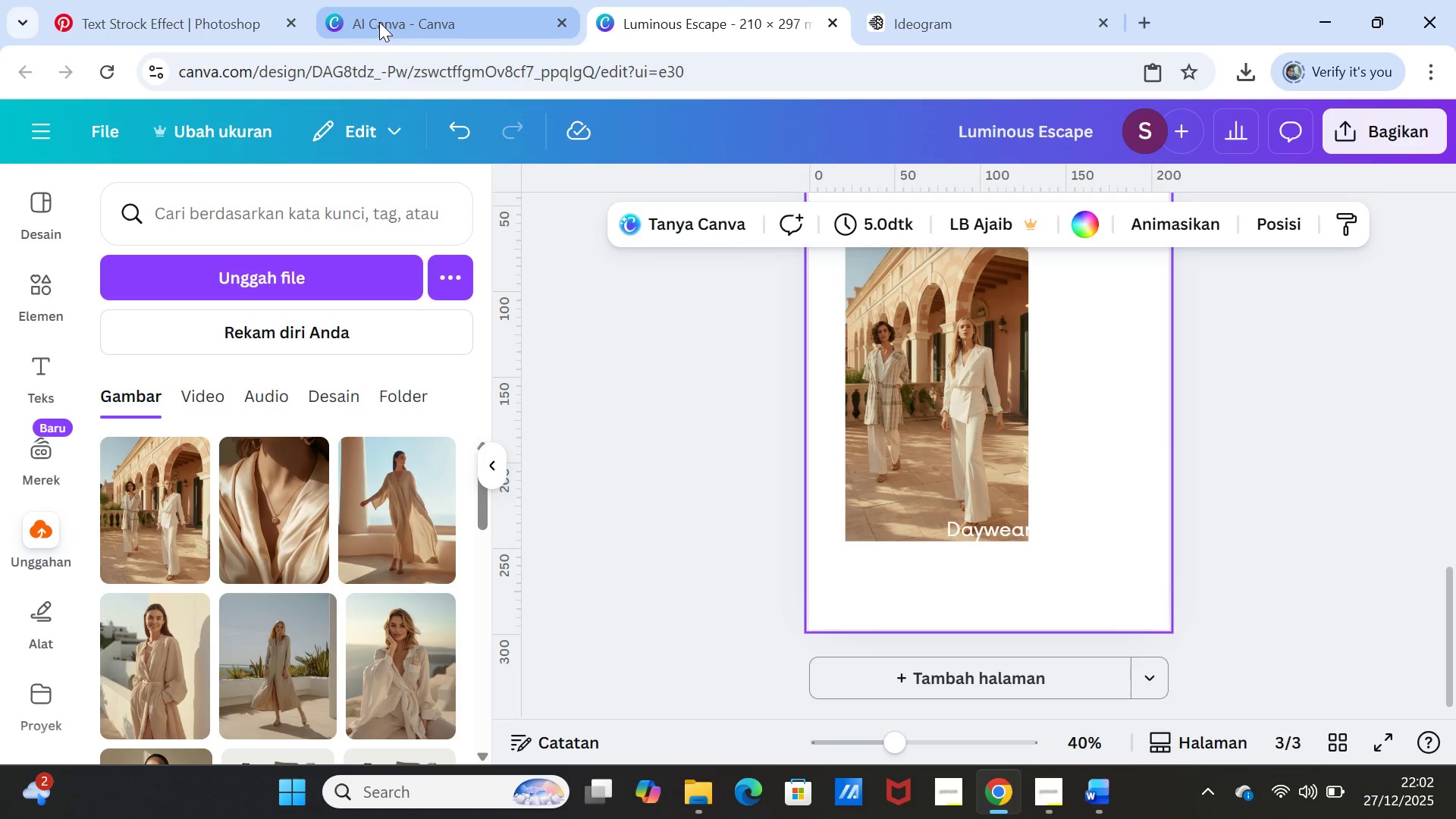 
left_click([449, 25])
 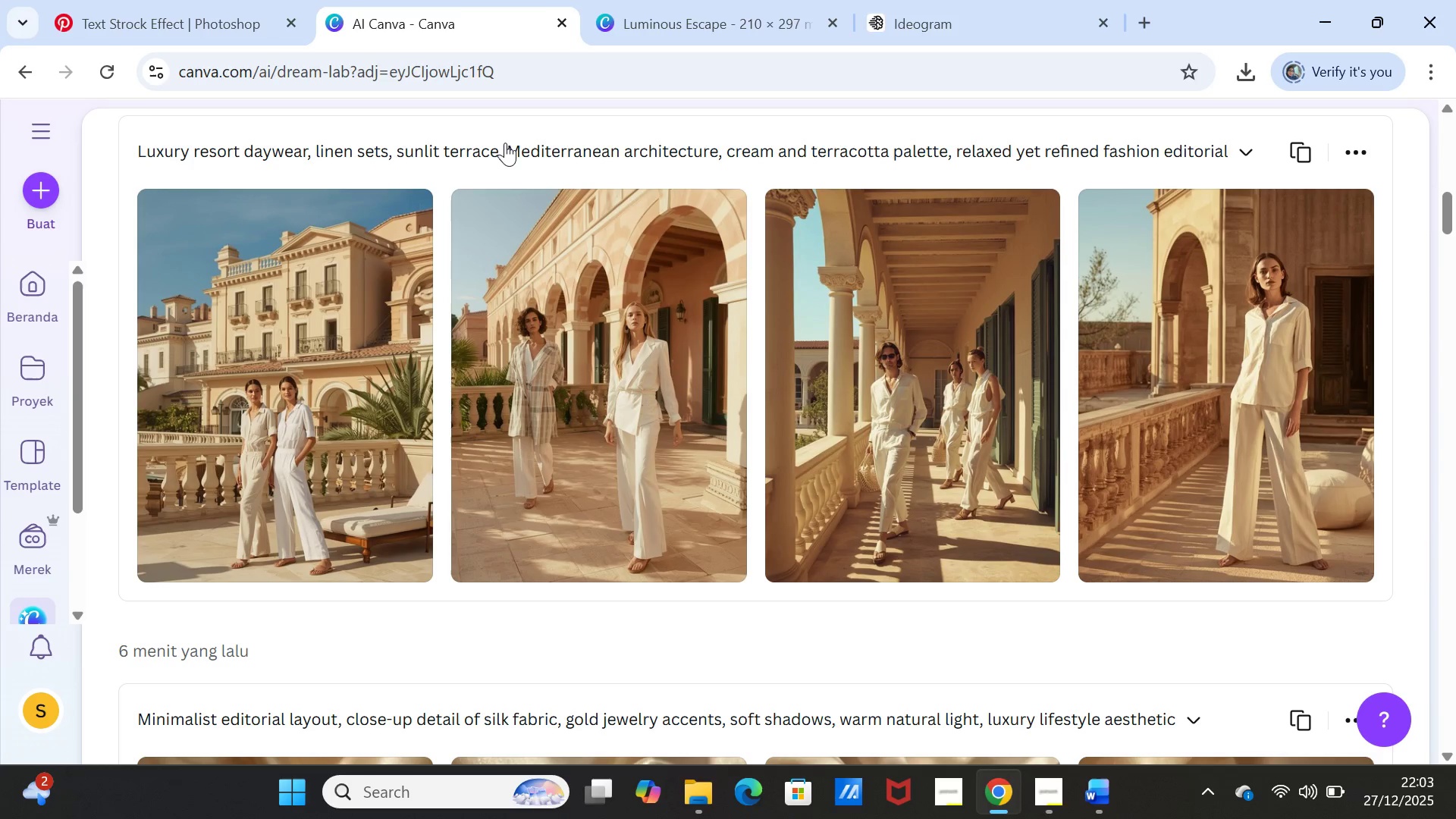 
wait(6.69)
 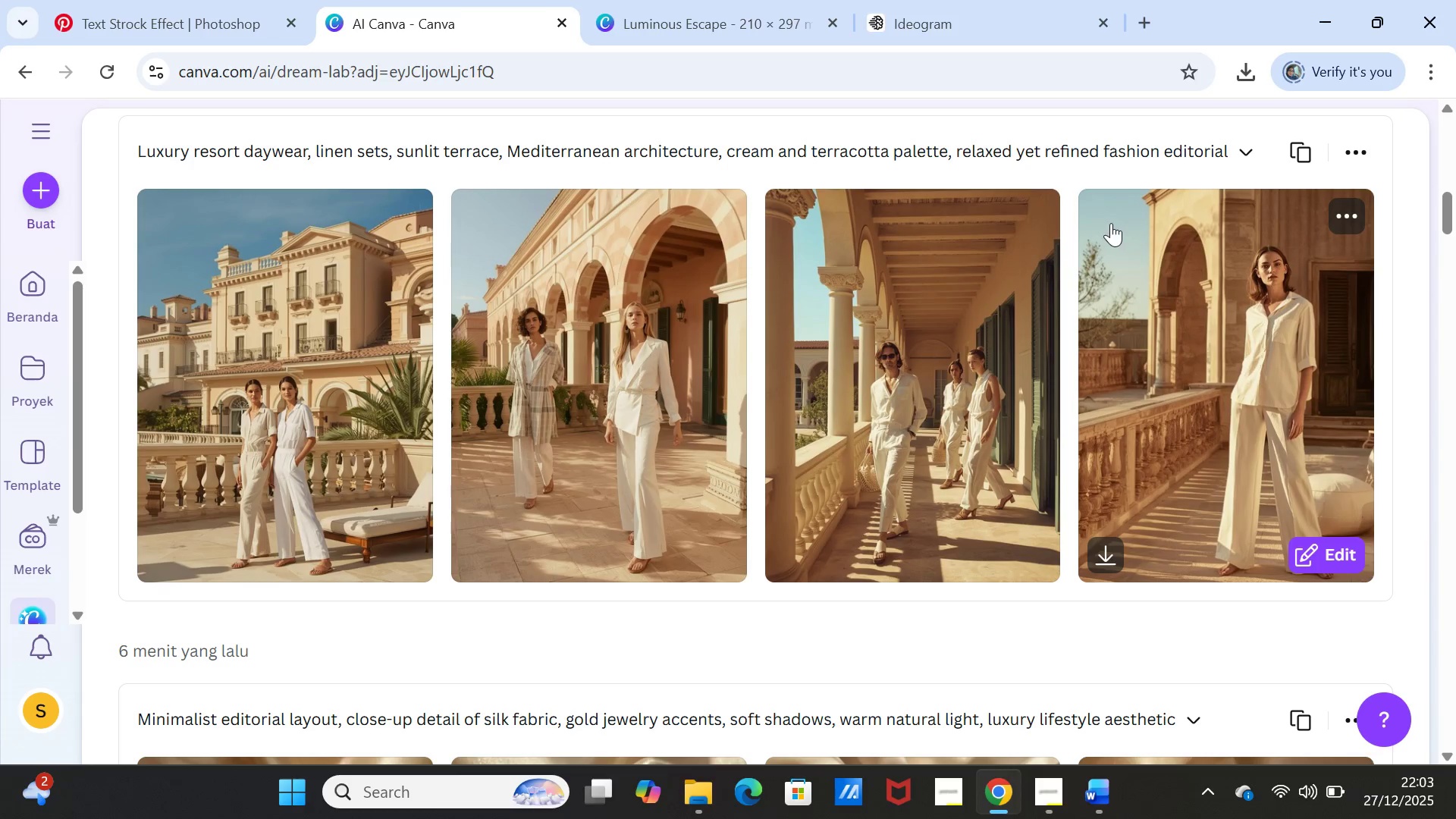 
left_click([1294, 143])
 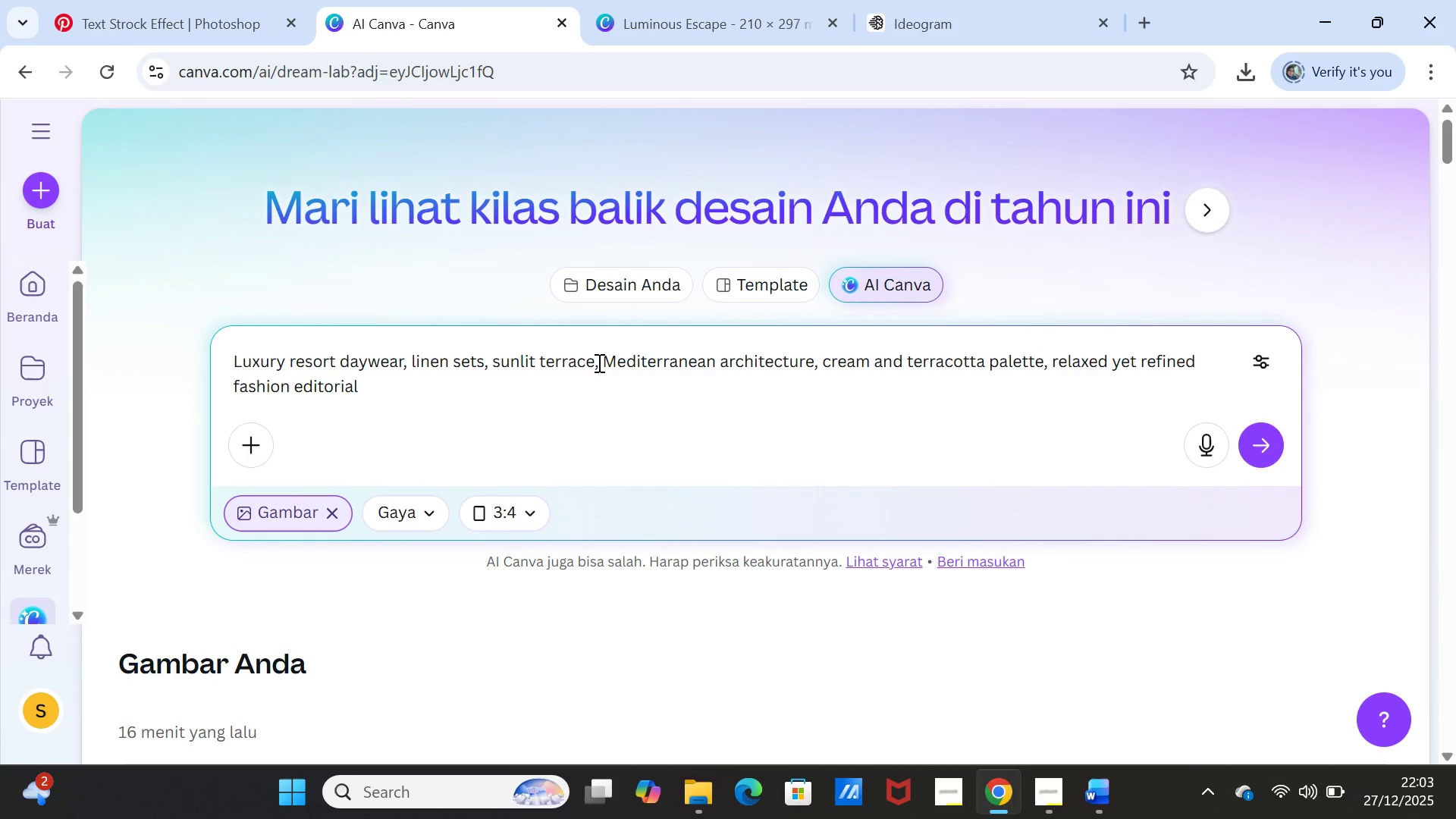 
left_click_drag(start_coordinate=[601, 362], to_coordinate=[180, 340])
 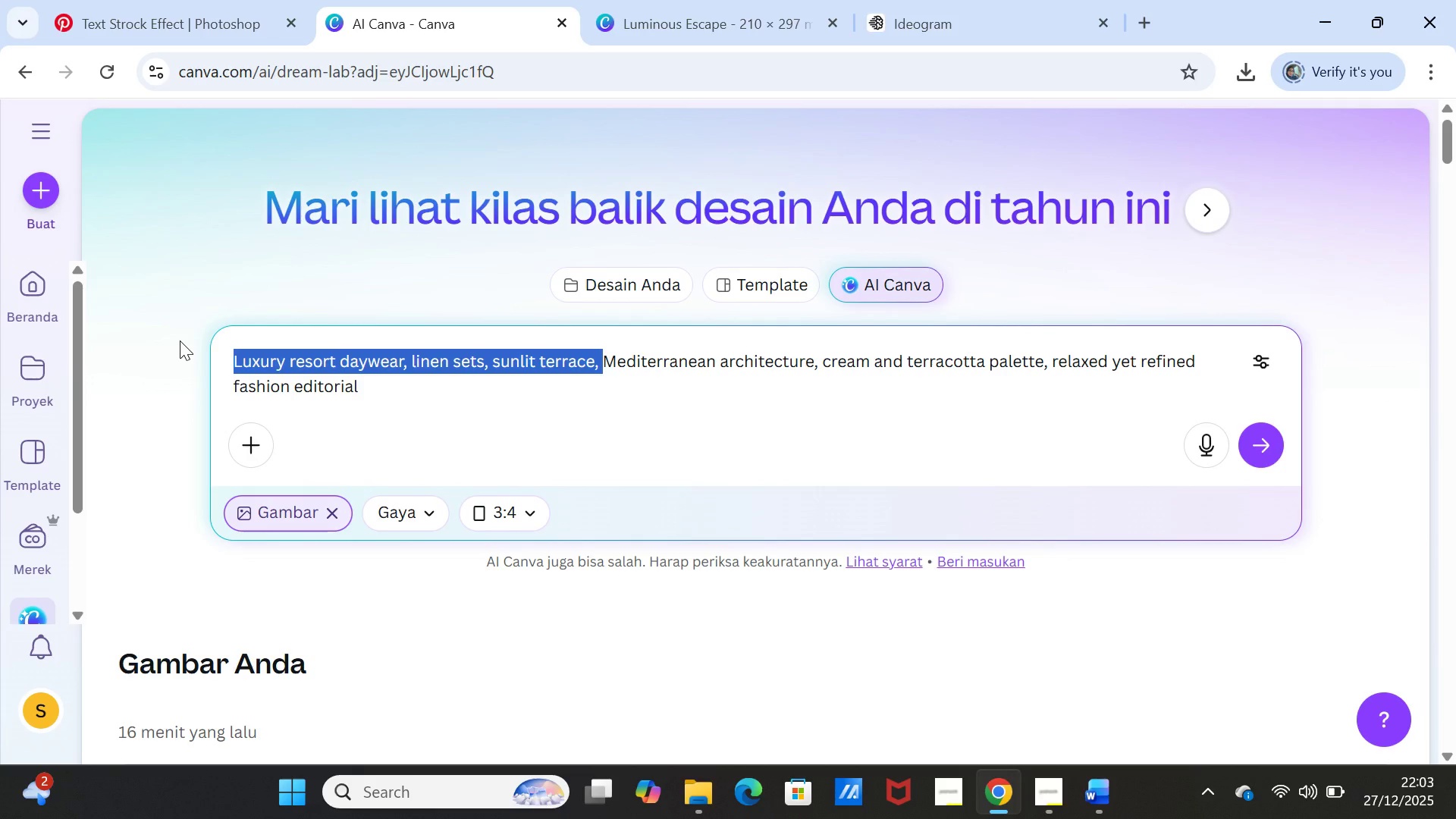 
key(Backspace)
 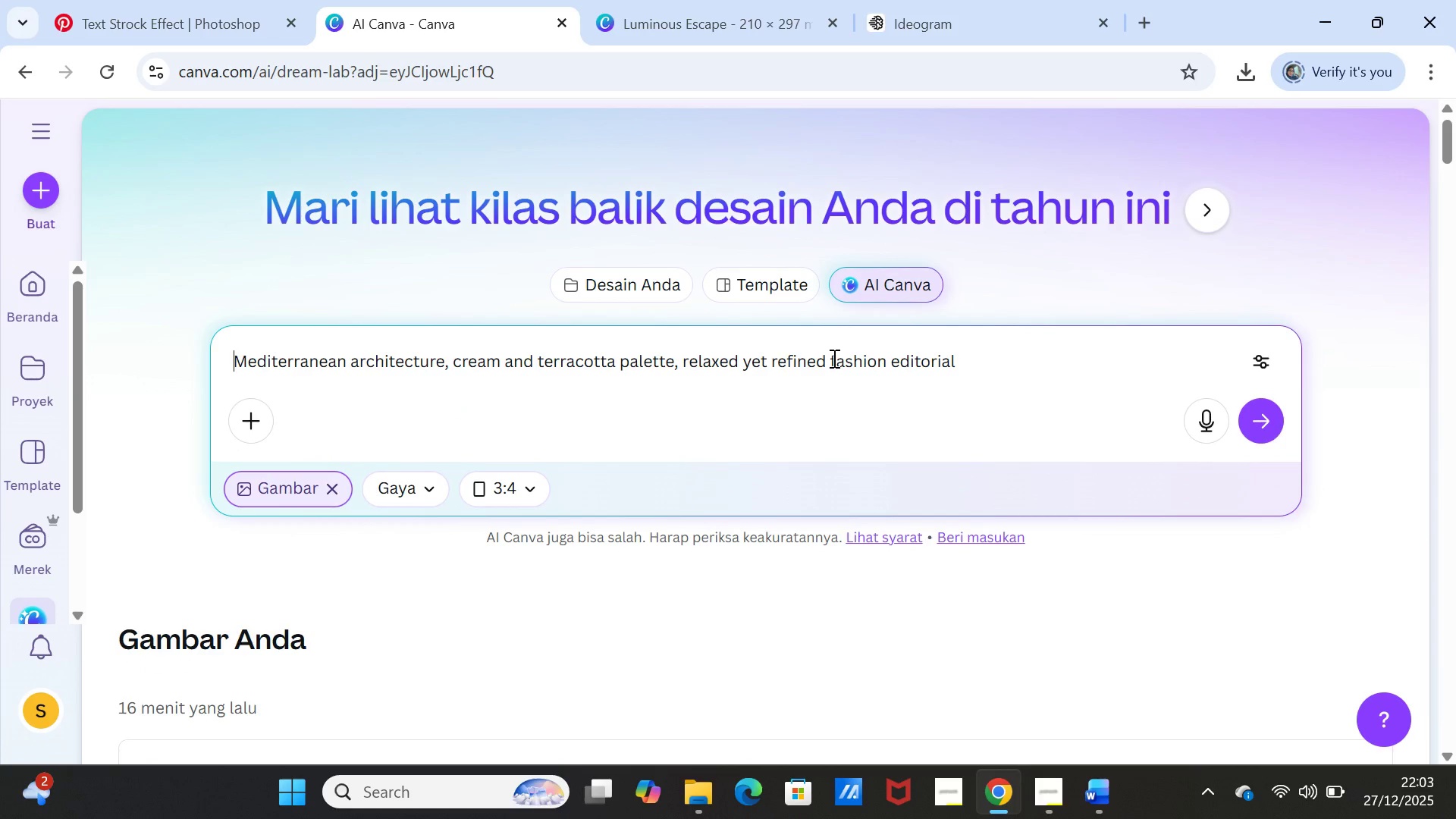 
wait(5.45)
 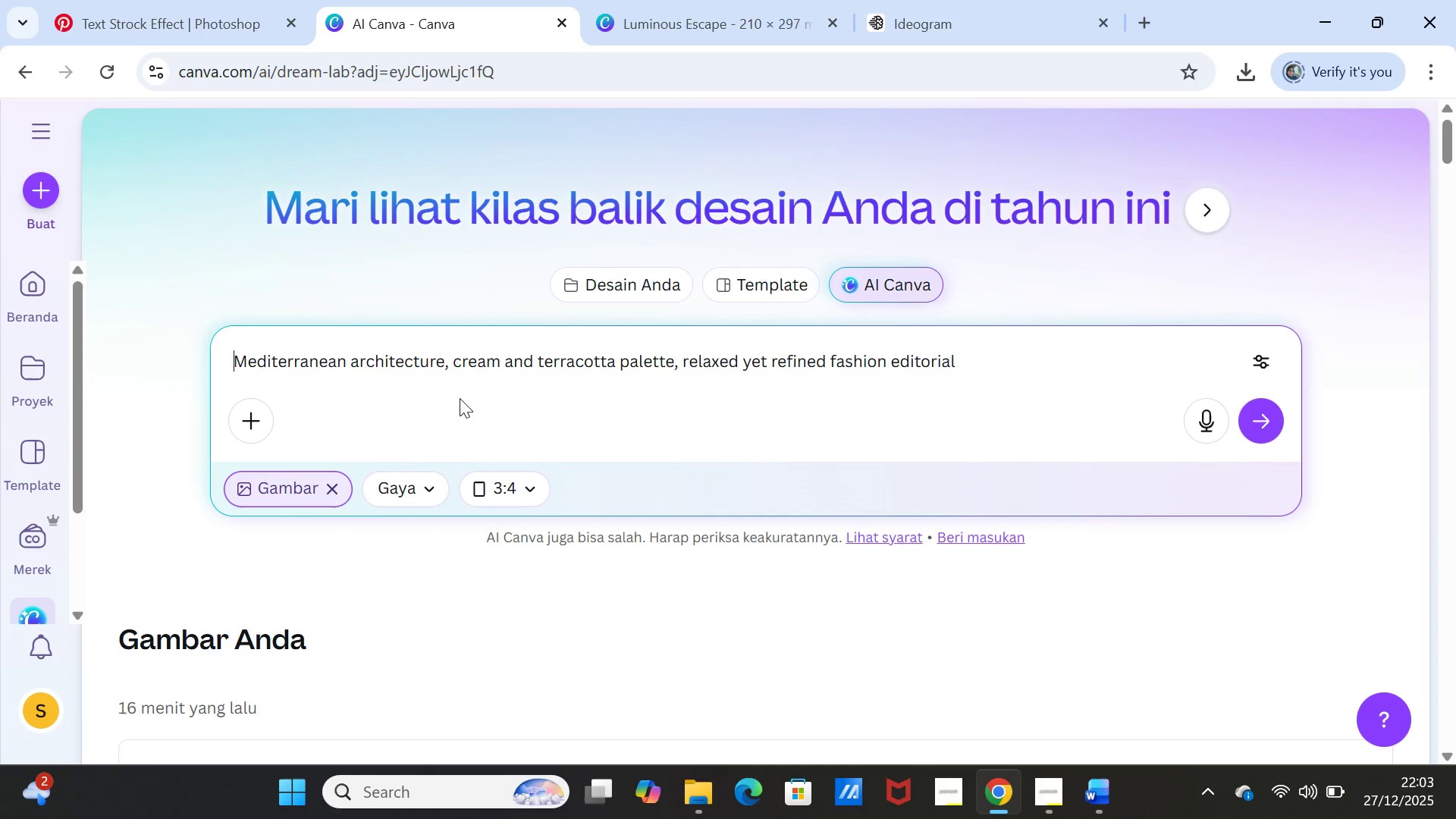 
left_click_drag(start_coordinate=[886, 360], to_coordinate=[829, 361])
 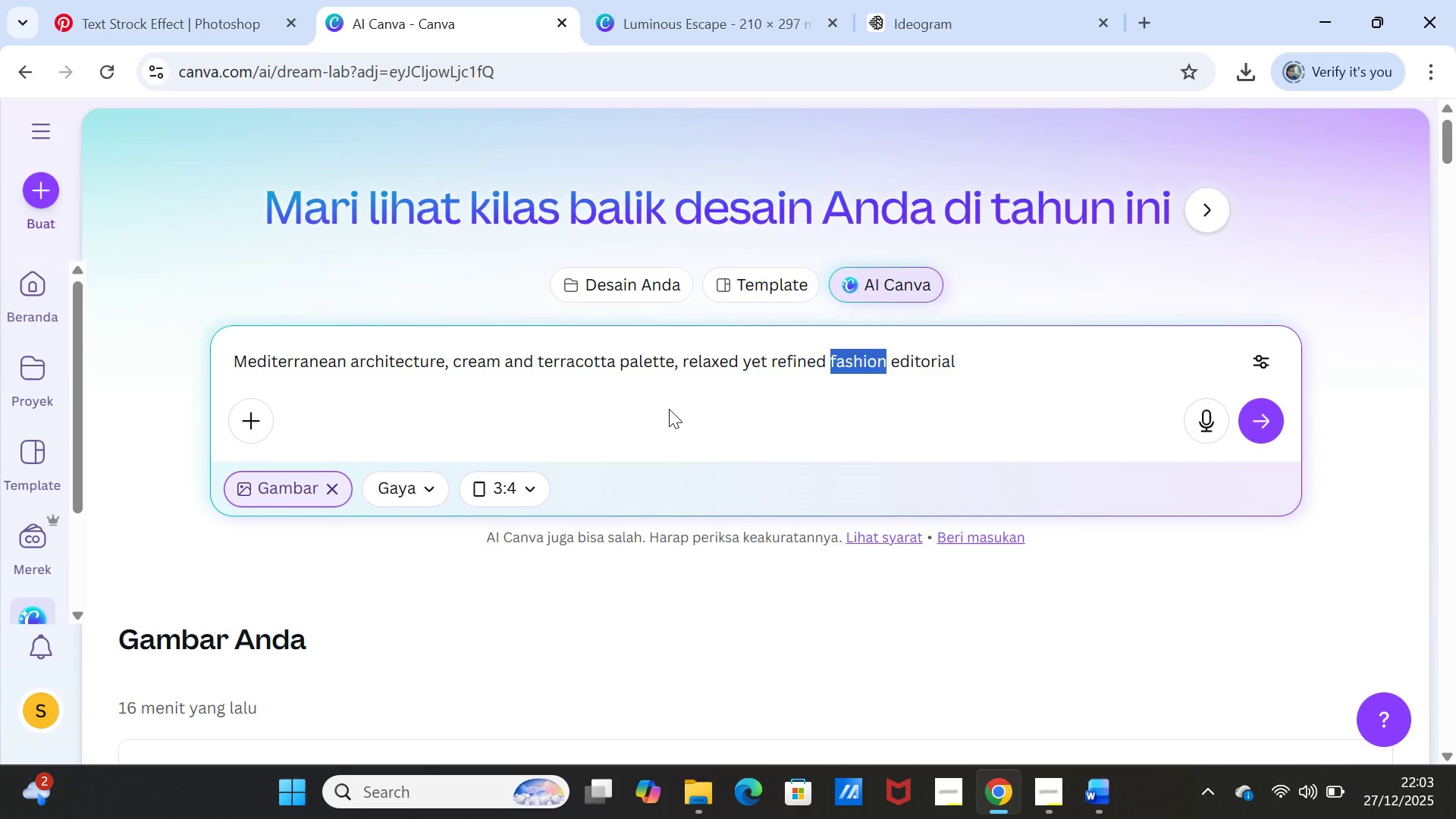 
key(Backspace)
 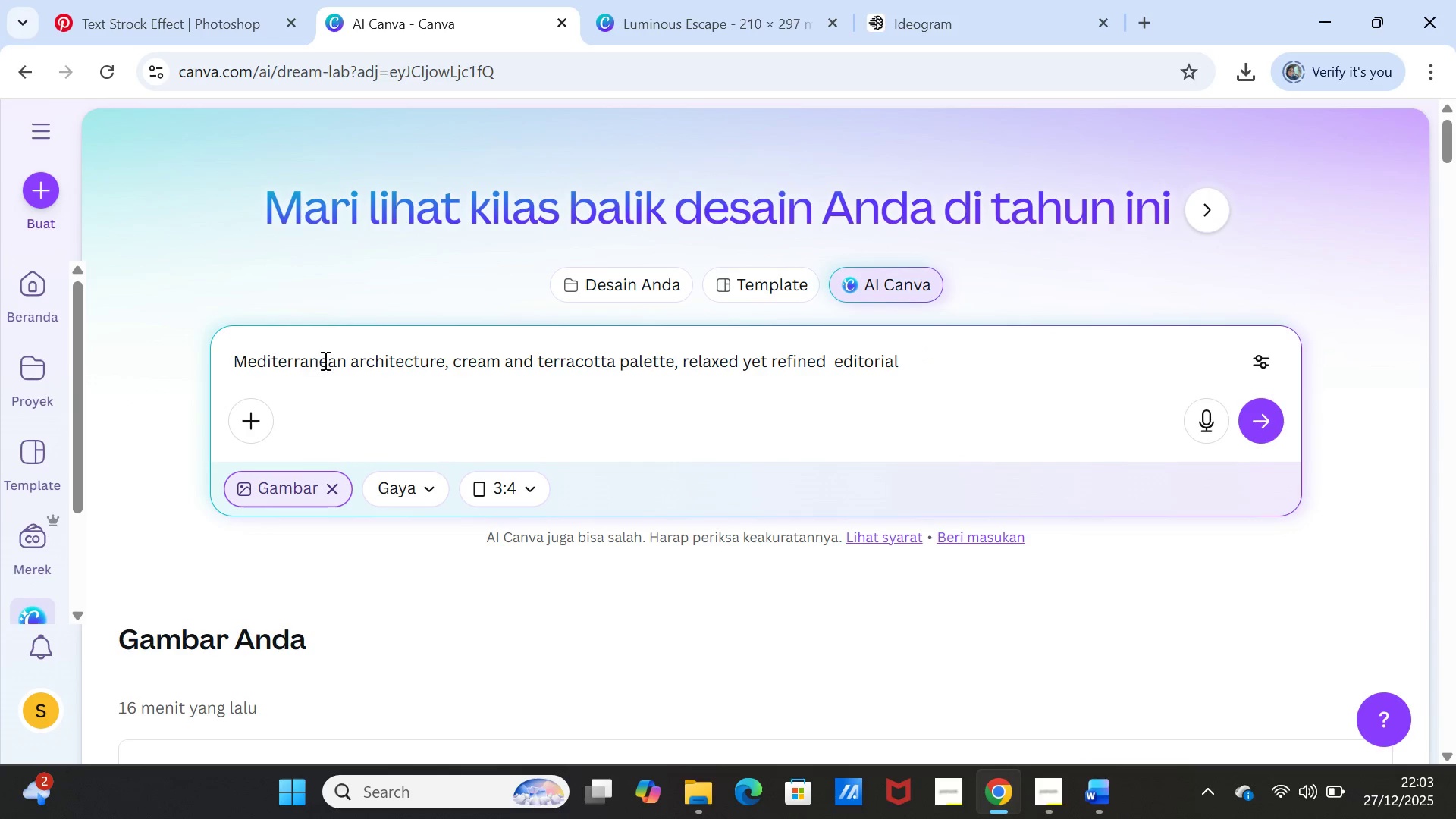 
left_click([347, 360])
 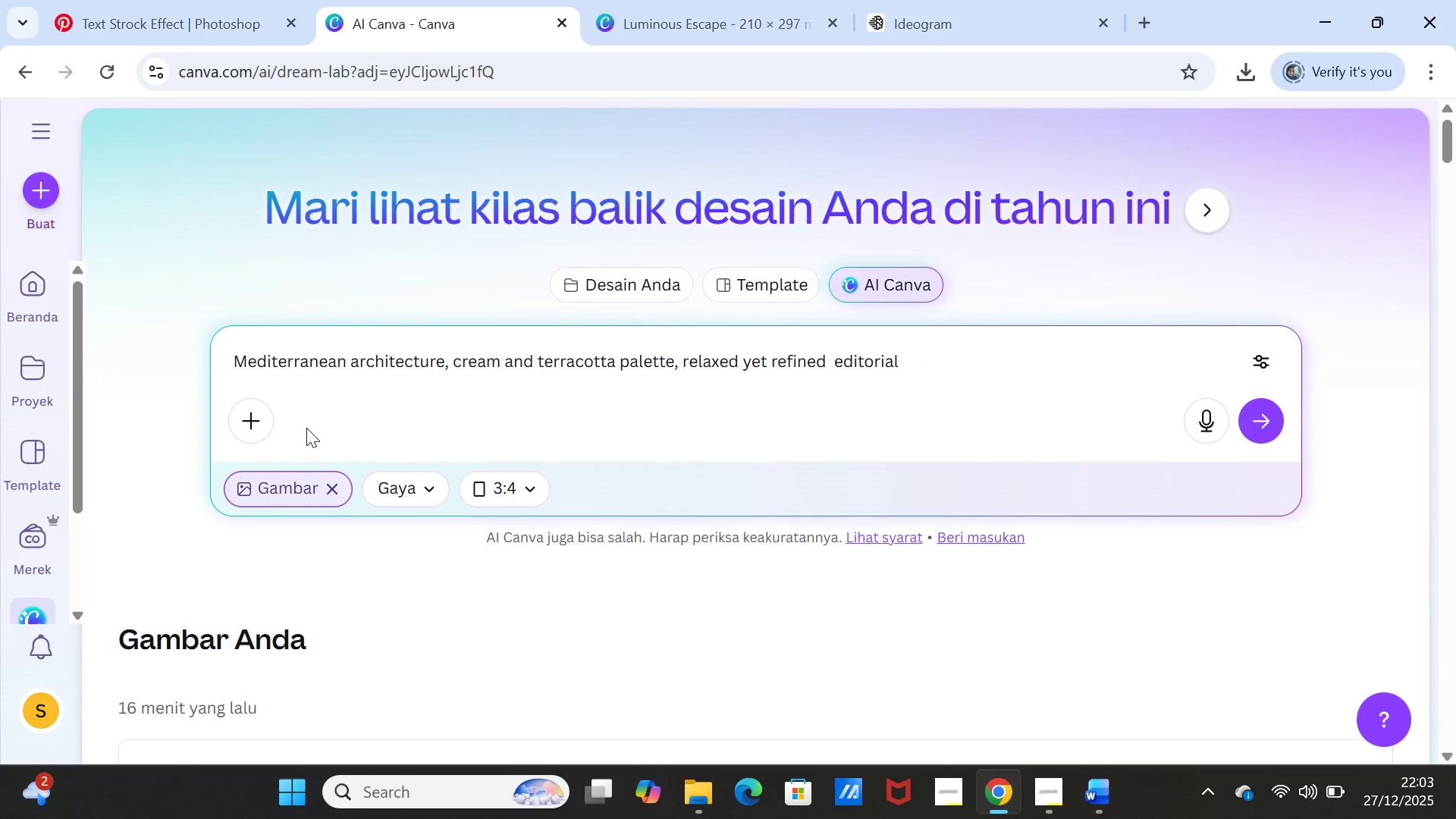 
type( backhround)
key(Backspace)
key(Backspace)
key(Backspace)
key(Backspace)
key(Backspace)
key(Backspace)
type(ground)
 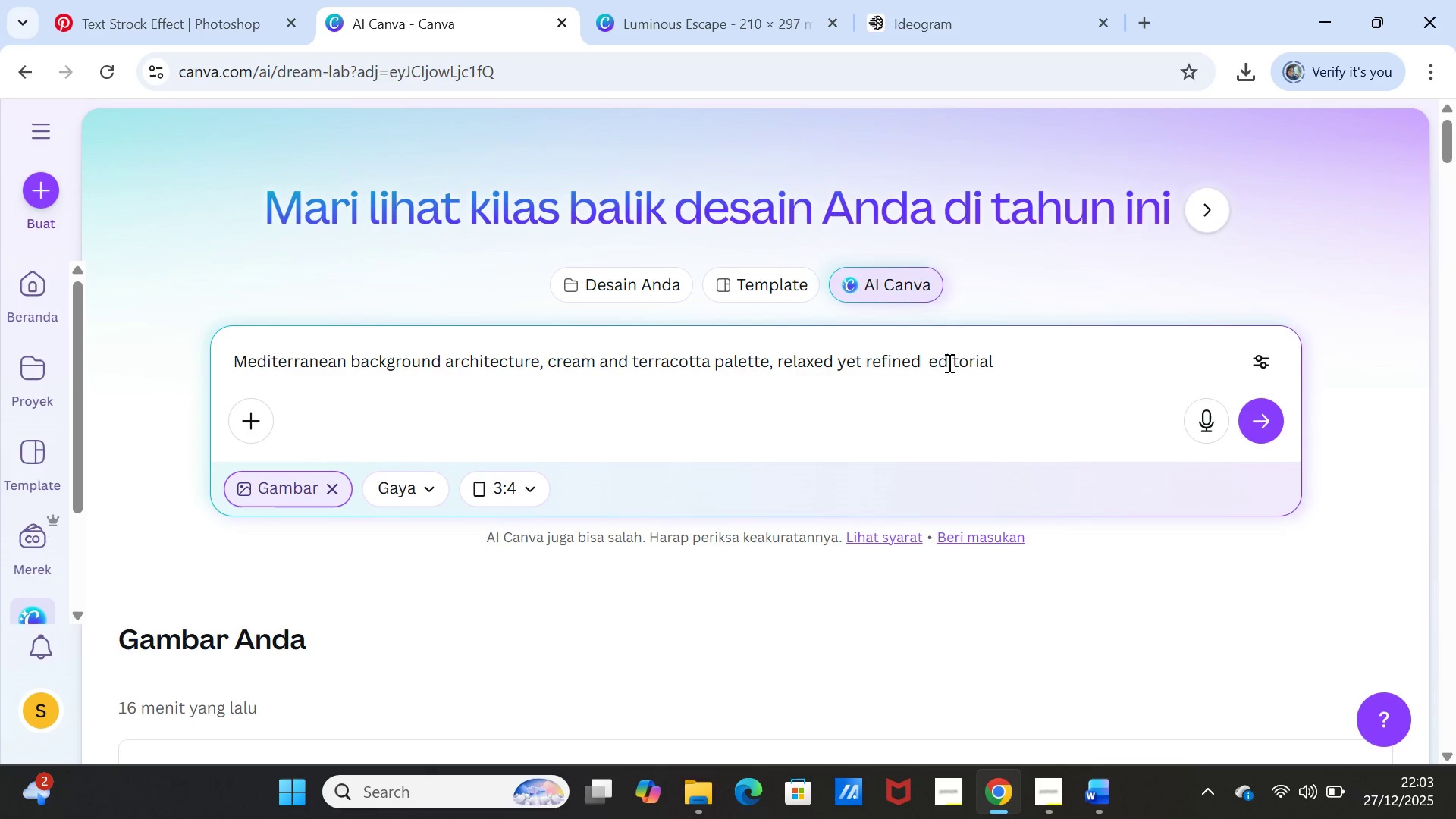 
wait(5.55)
 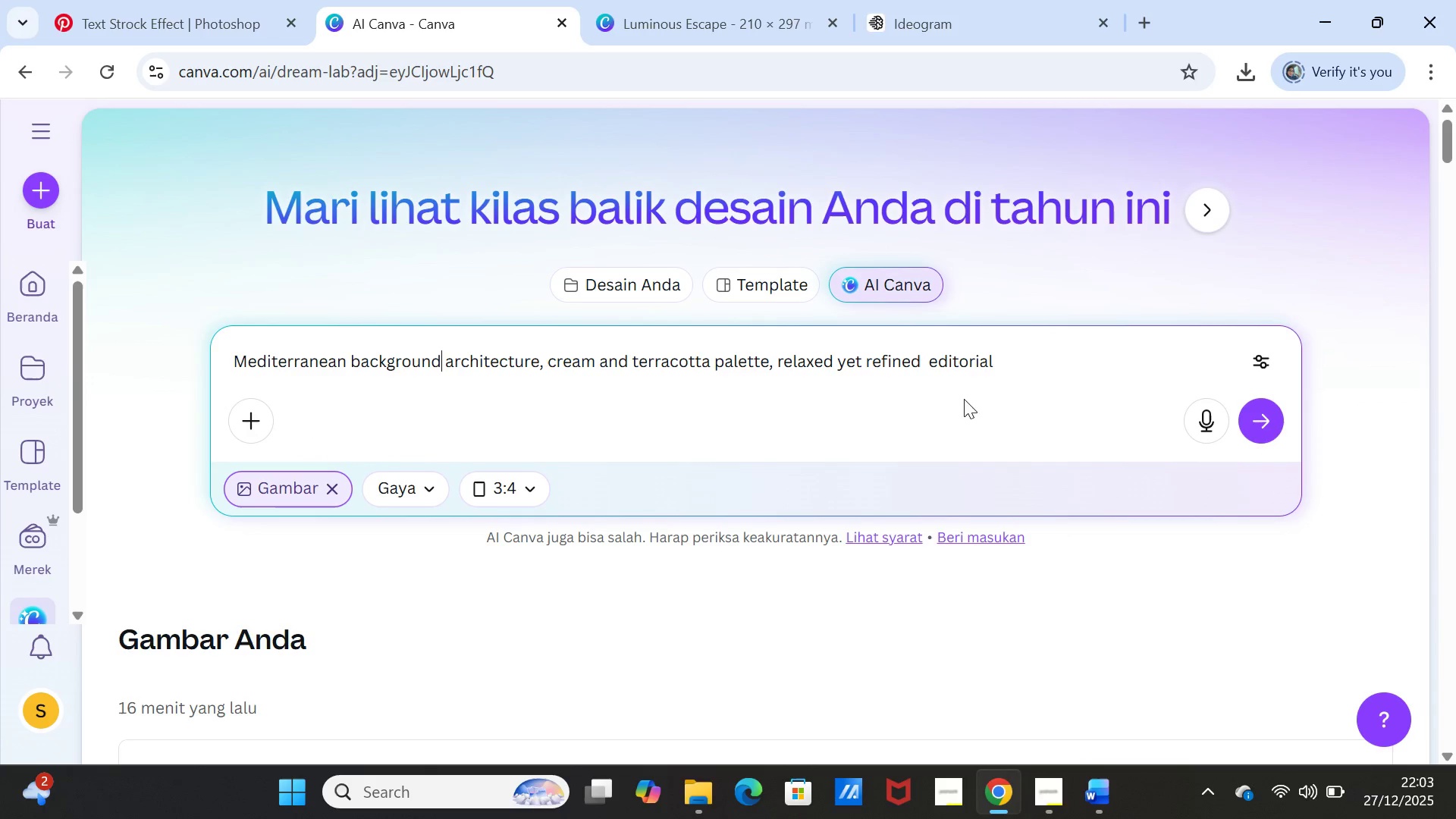 
left_click([925, 360])
 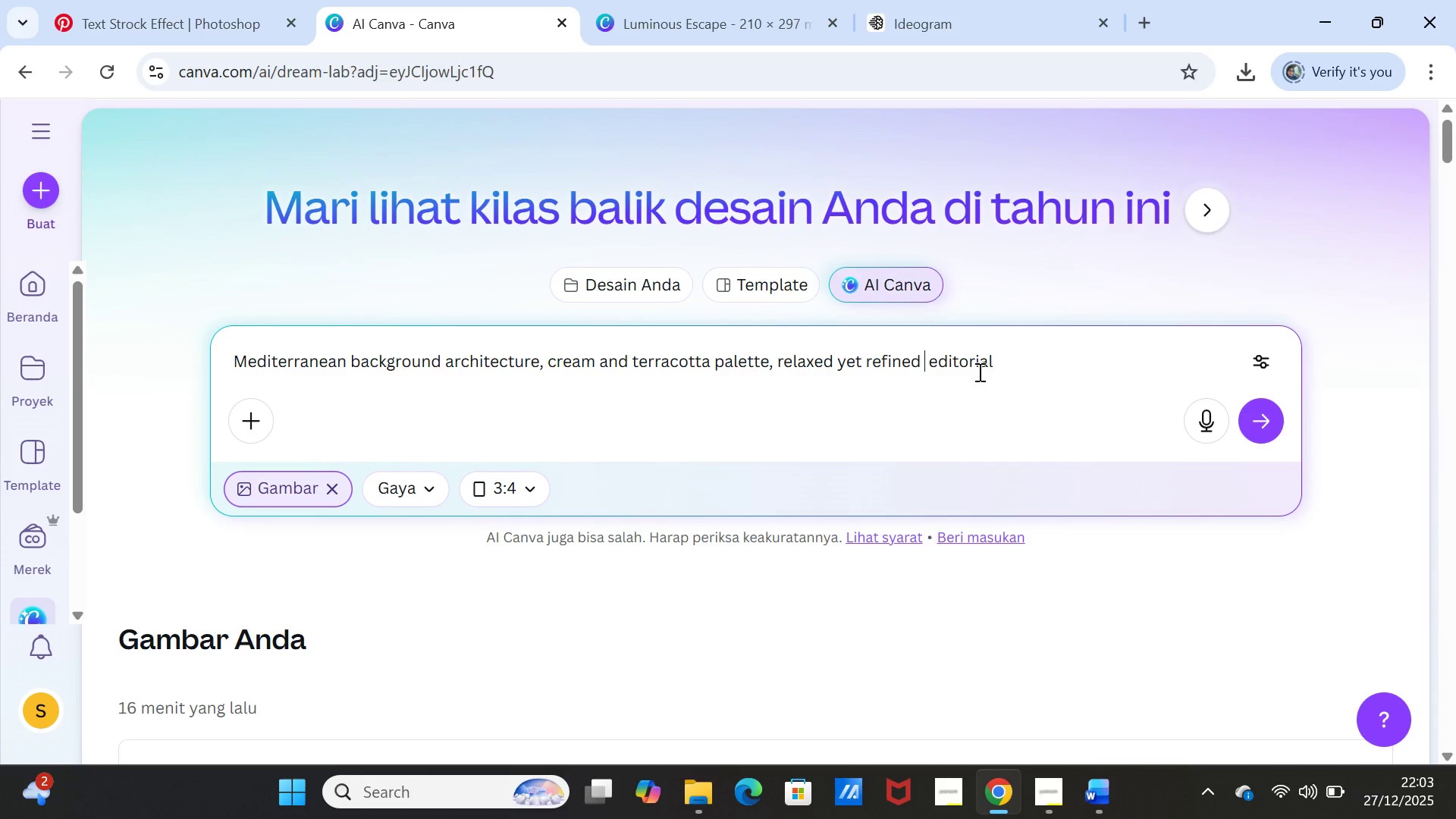 
type( photograp)
 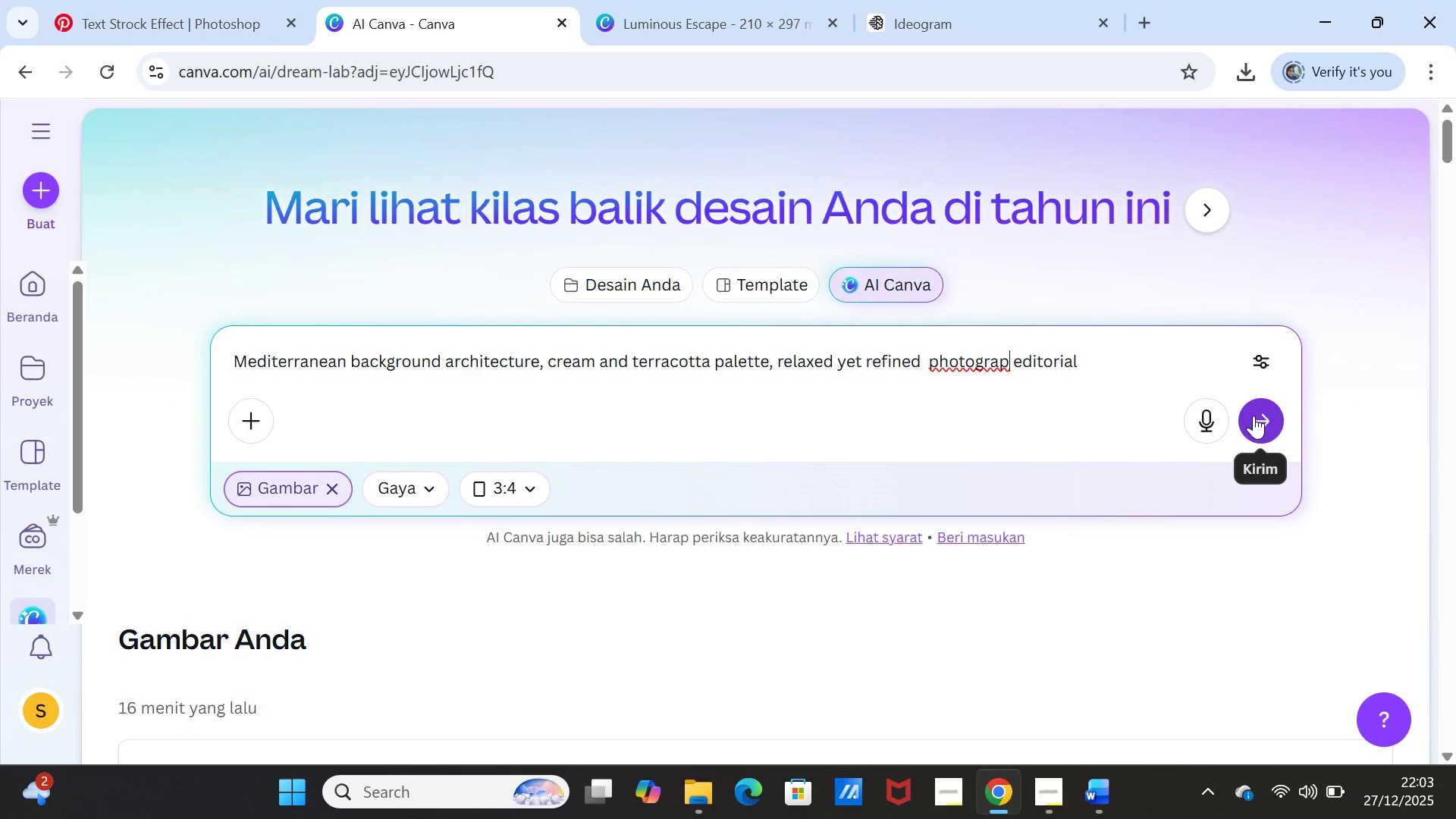 
key(H)
 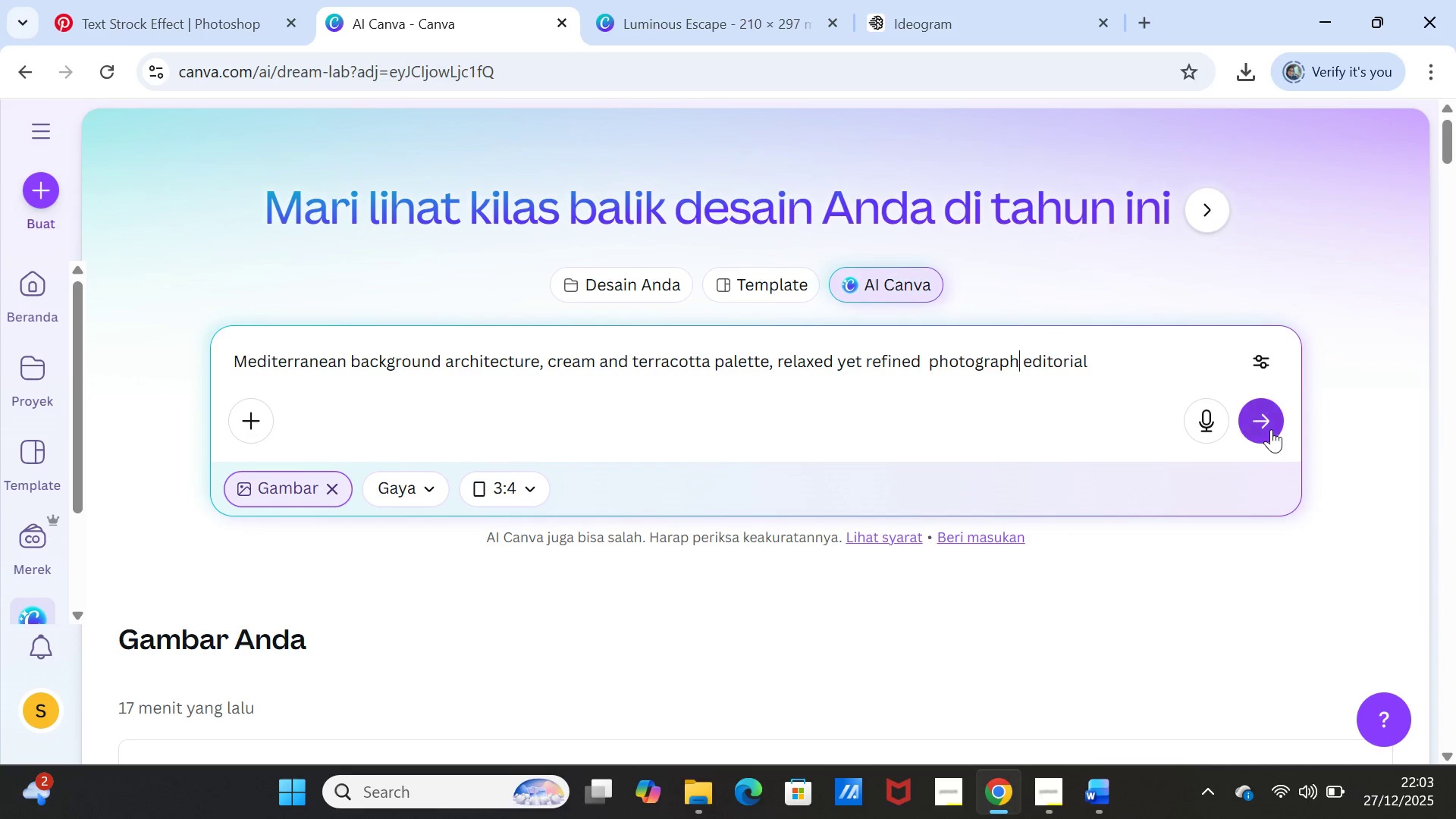 
left_click([1266, 423])
 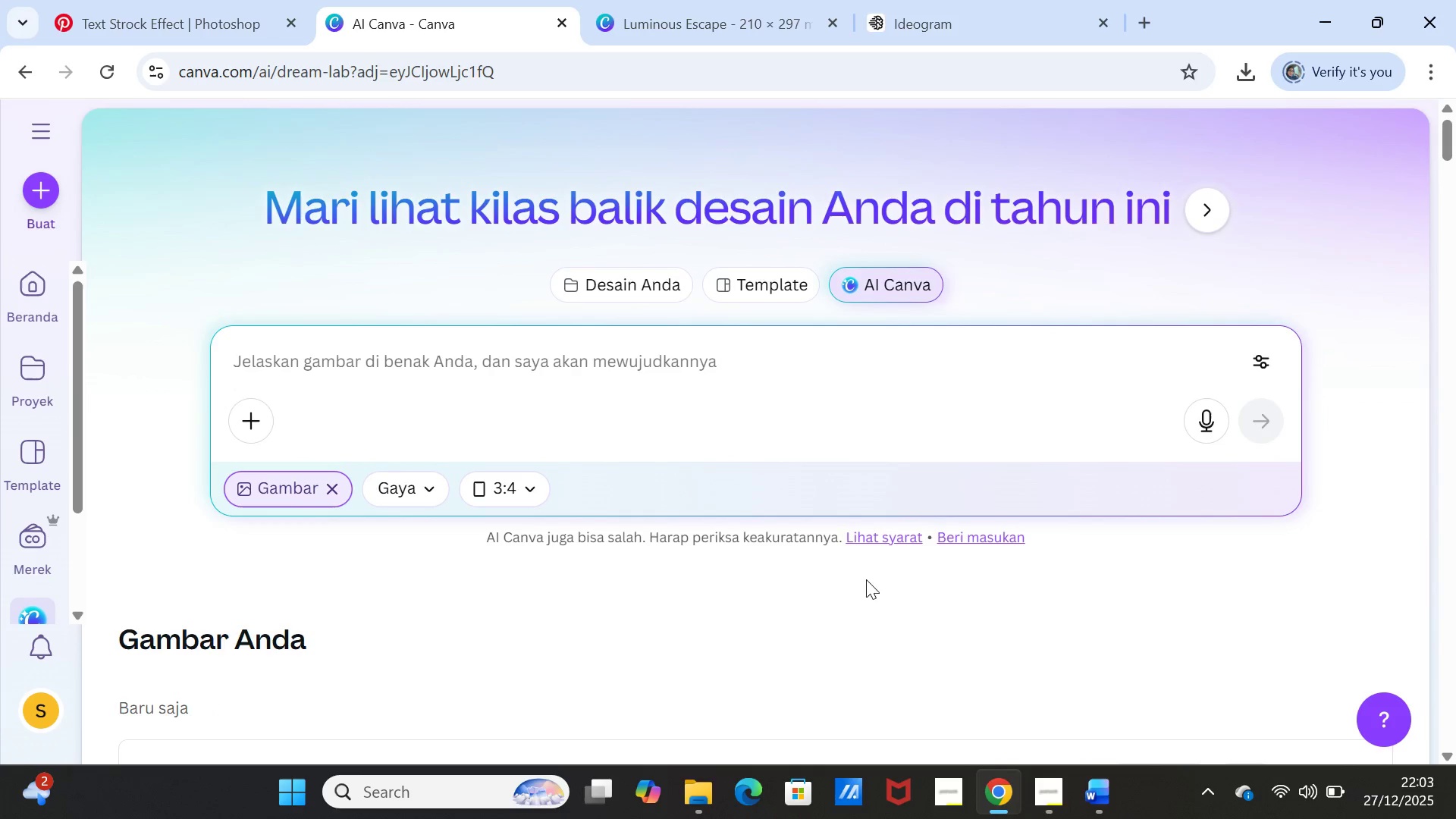 
scroll: coordinate [856, 587], scroll_direction: down, amount: 5.0
 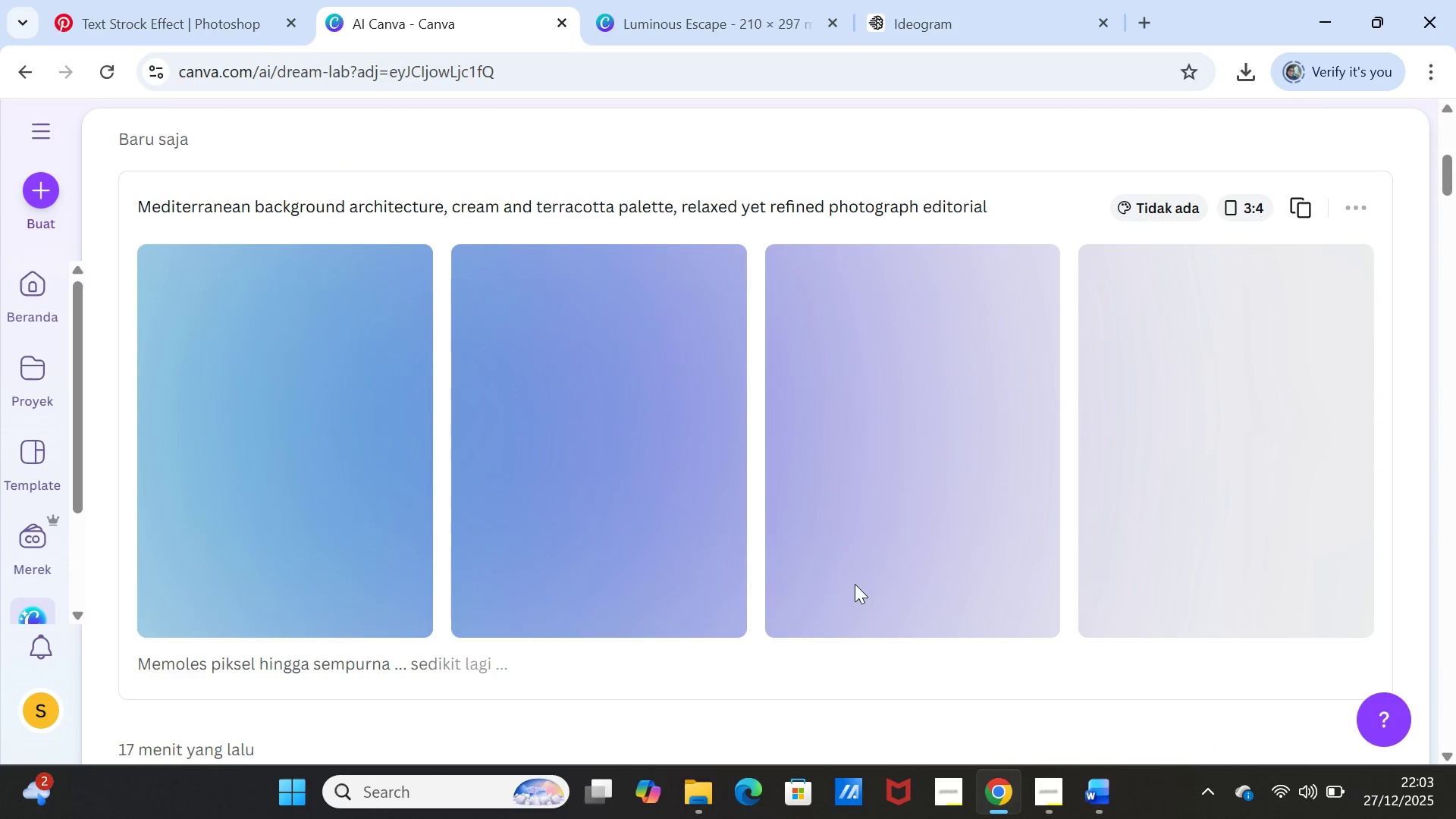 
mouse_move([820, 590])
 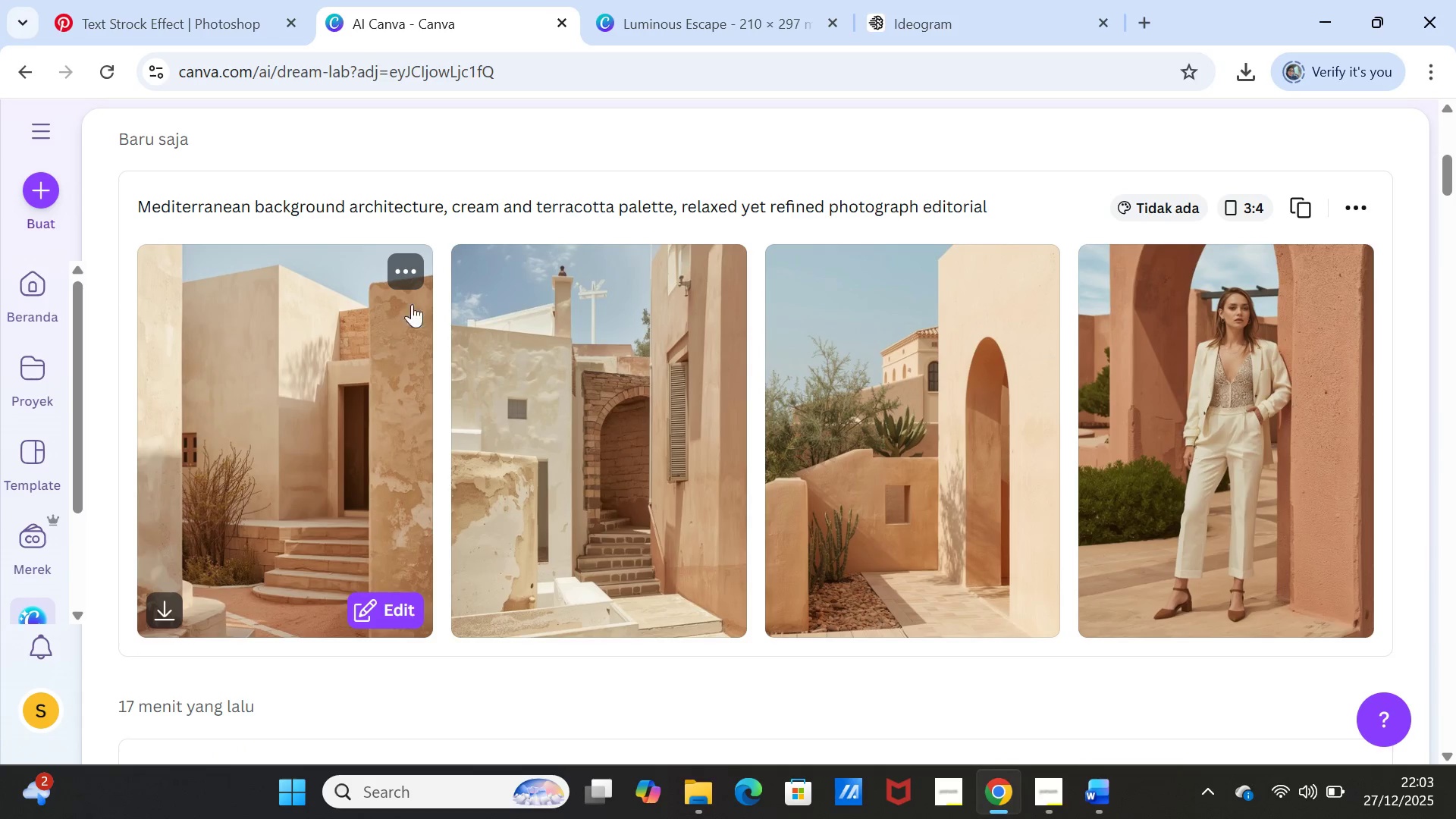 
left_click([408, 270])
 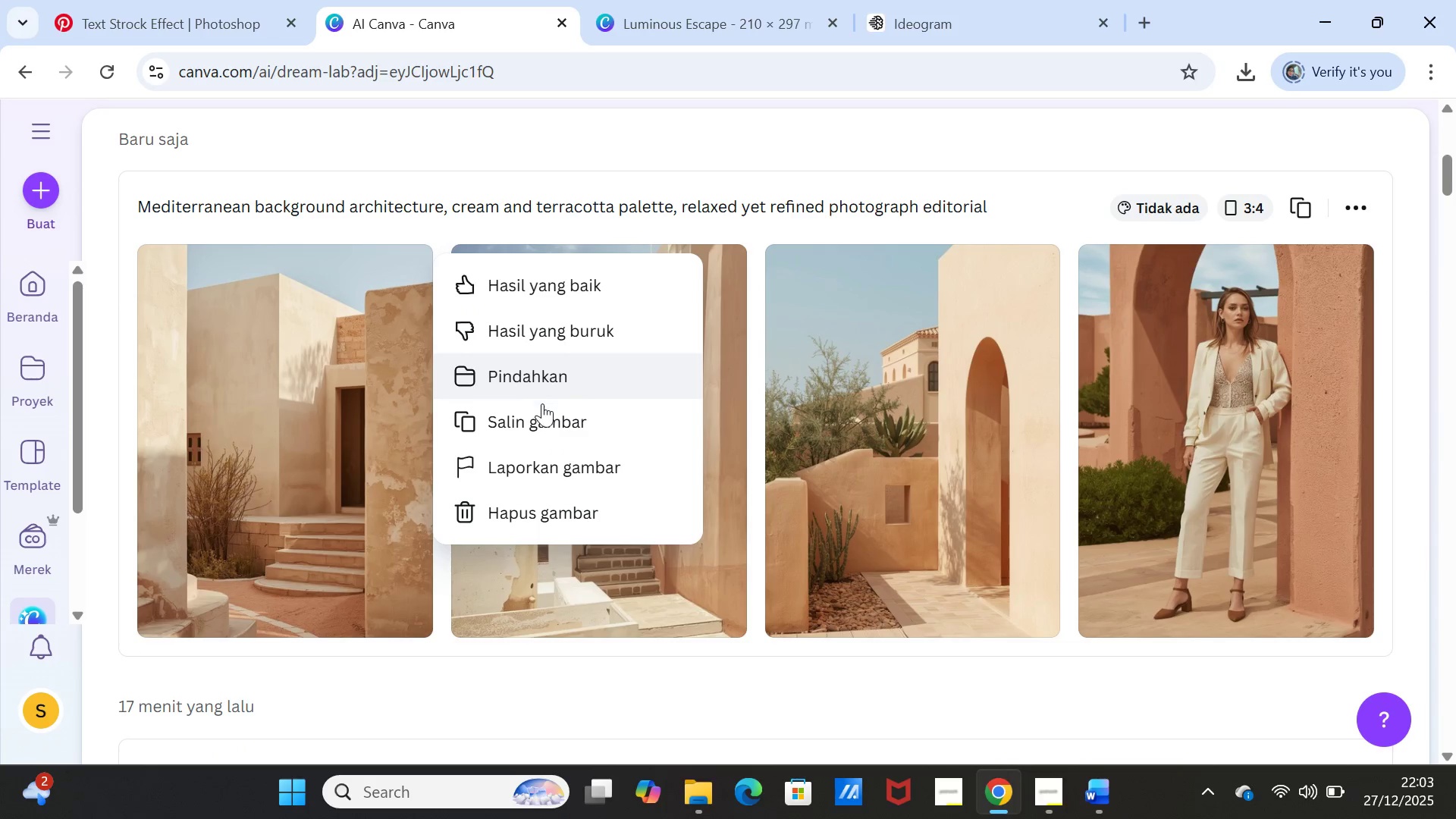 
left_click([544, 413])
 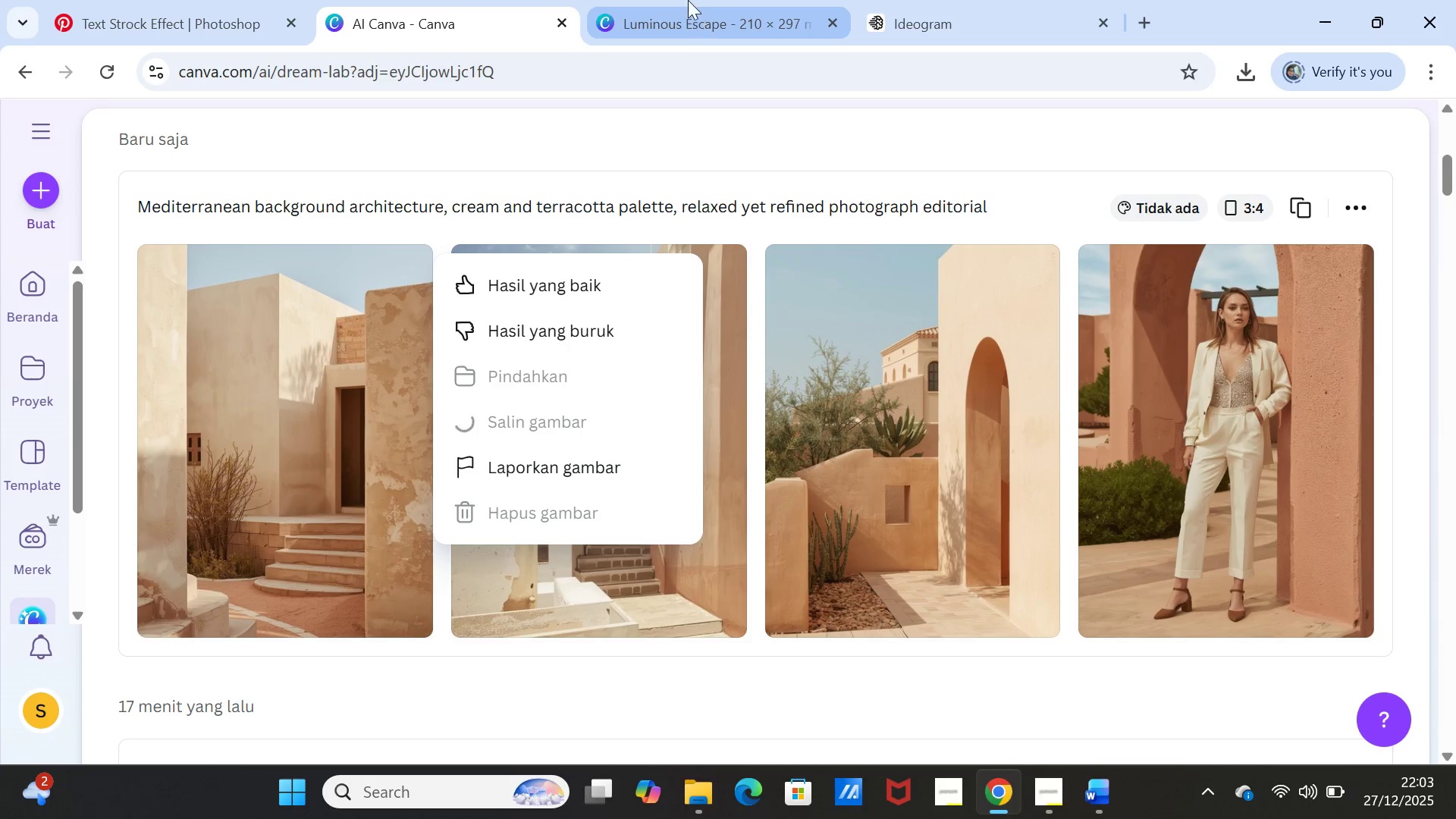 
left_click([686, 0])
 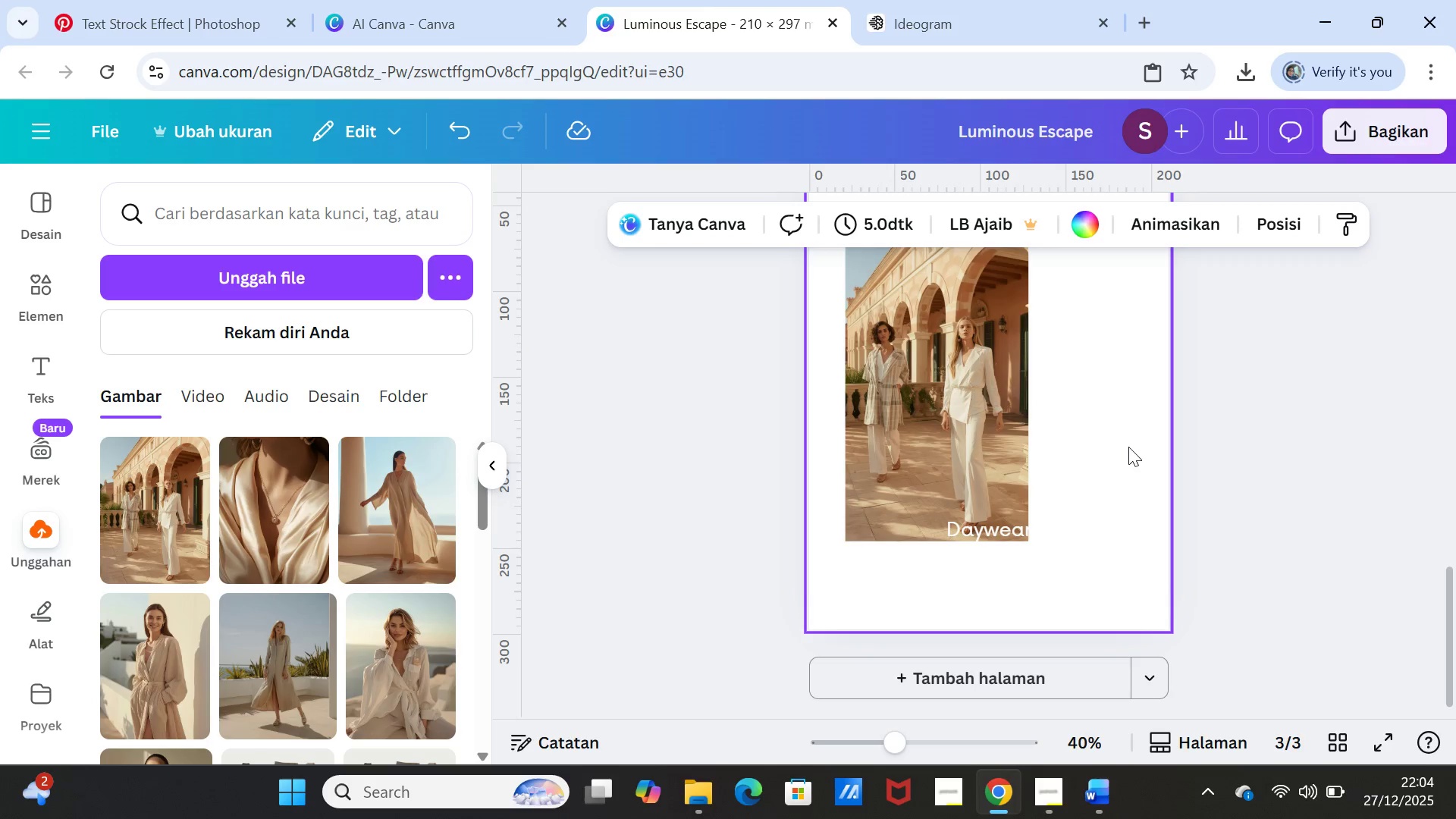 
scroll: coordinate [1128, 447], scroll_direction: up, amount: 1.0
 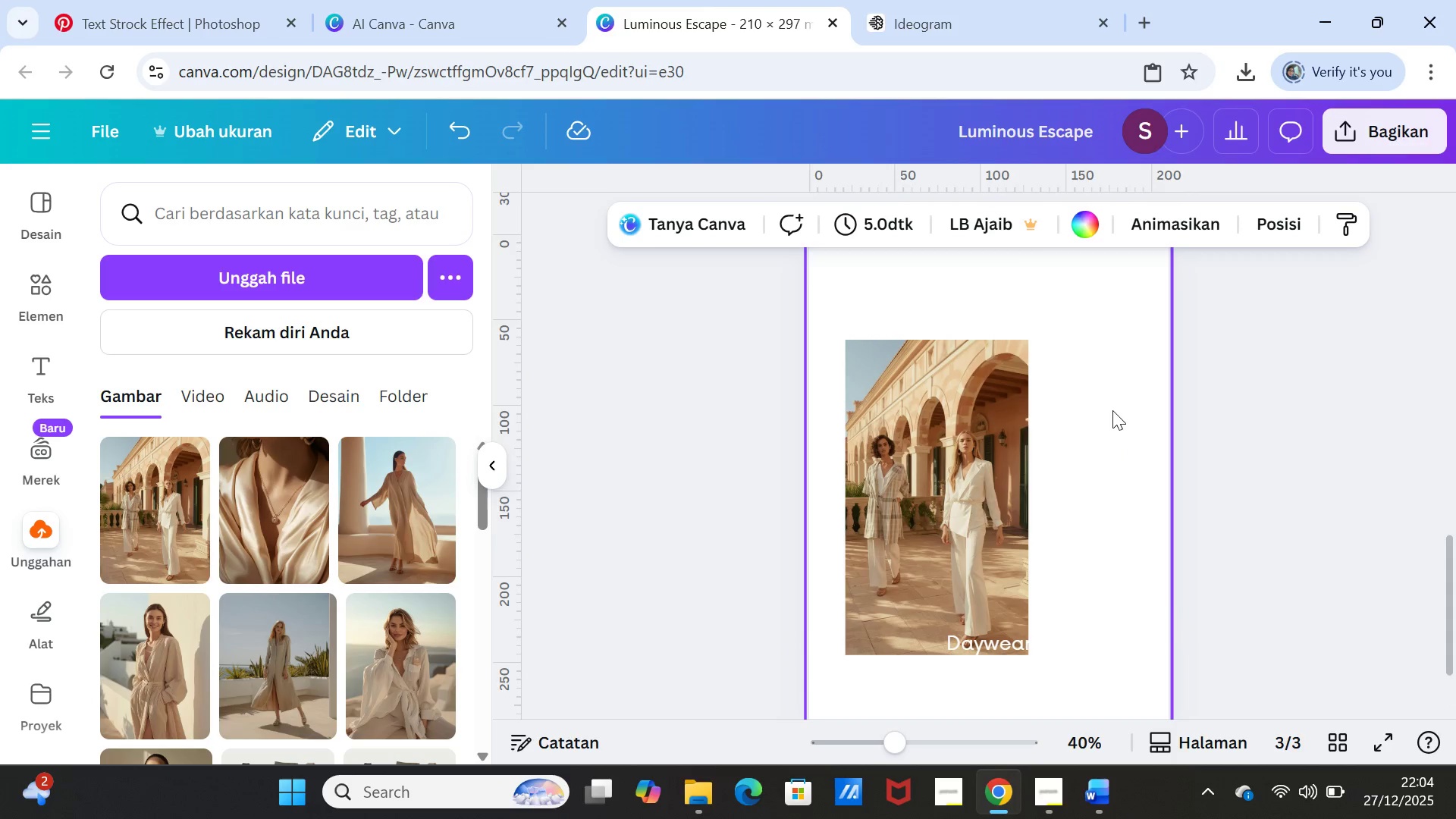 
right_click([1112, 410])
 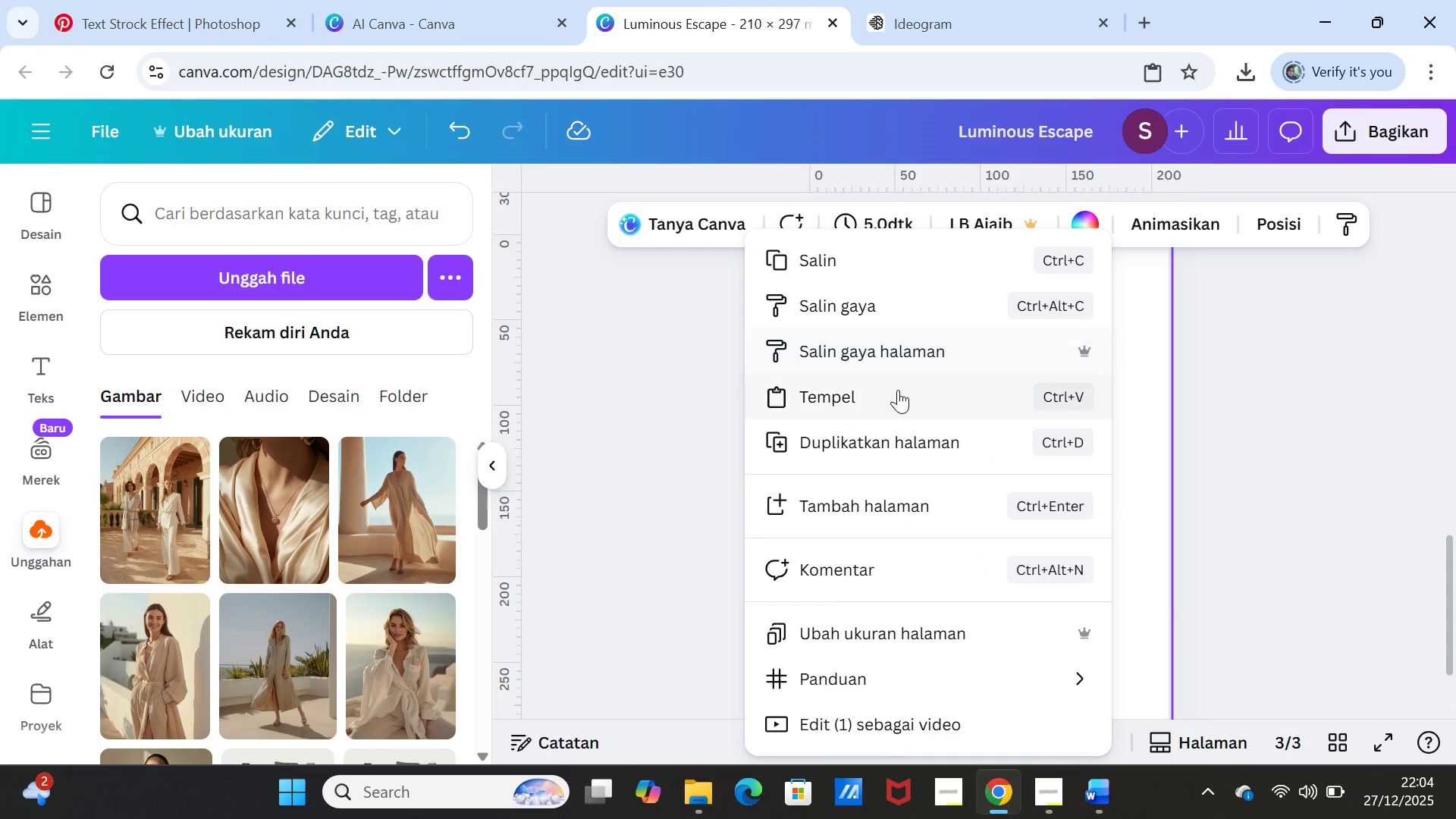 
left_click([896, 391])
 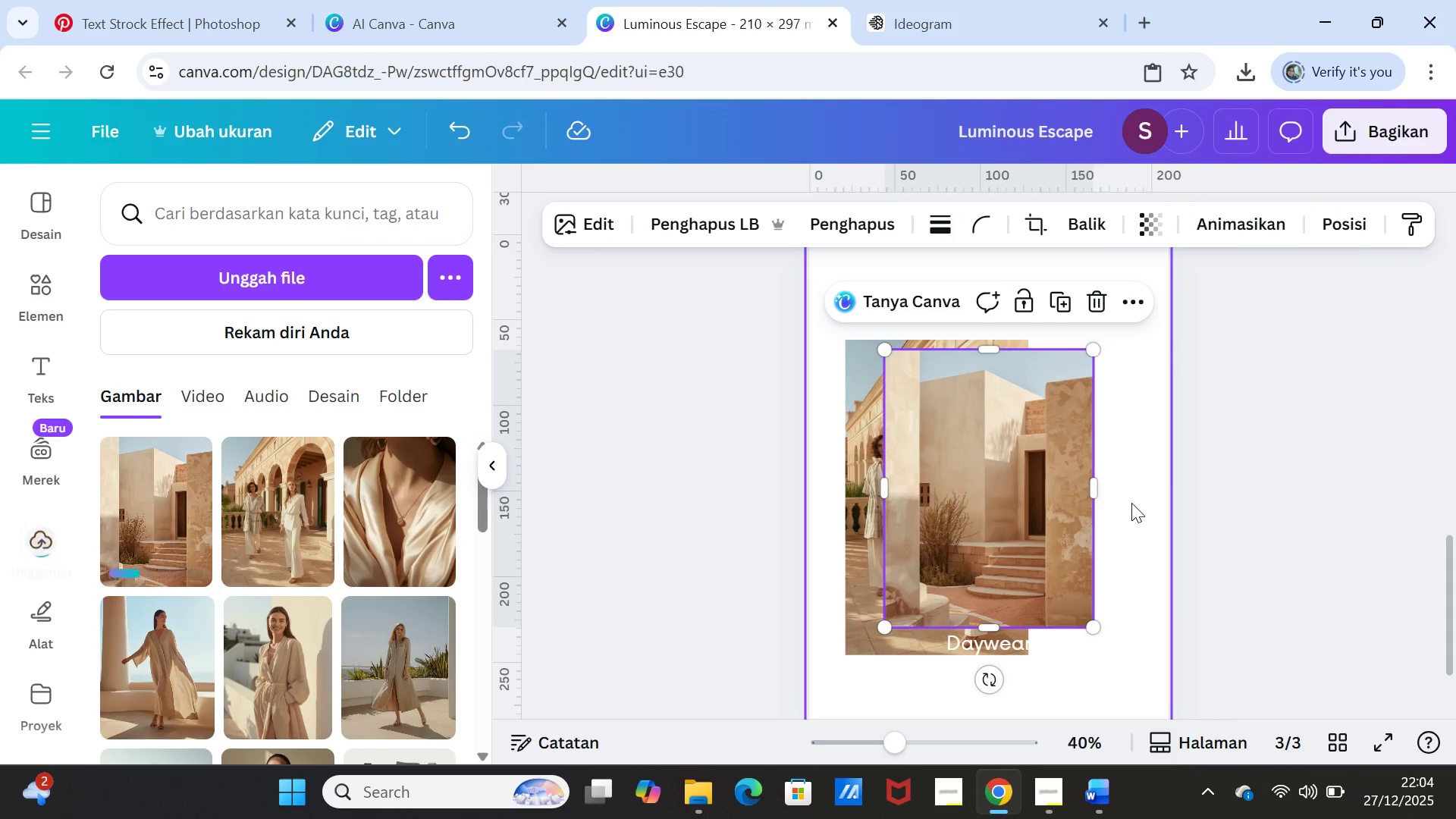 
scroll: coordinate [1124, 494], scroll_direction: up, amount: 1.0
 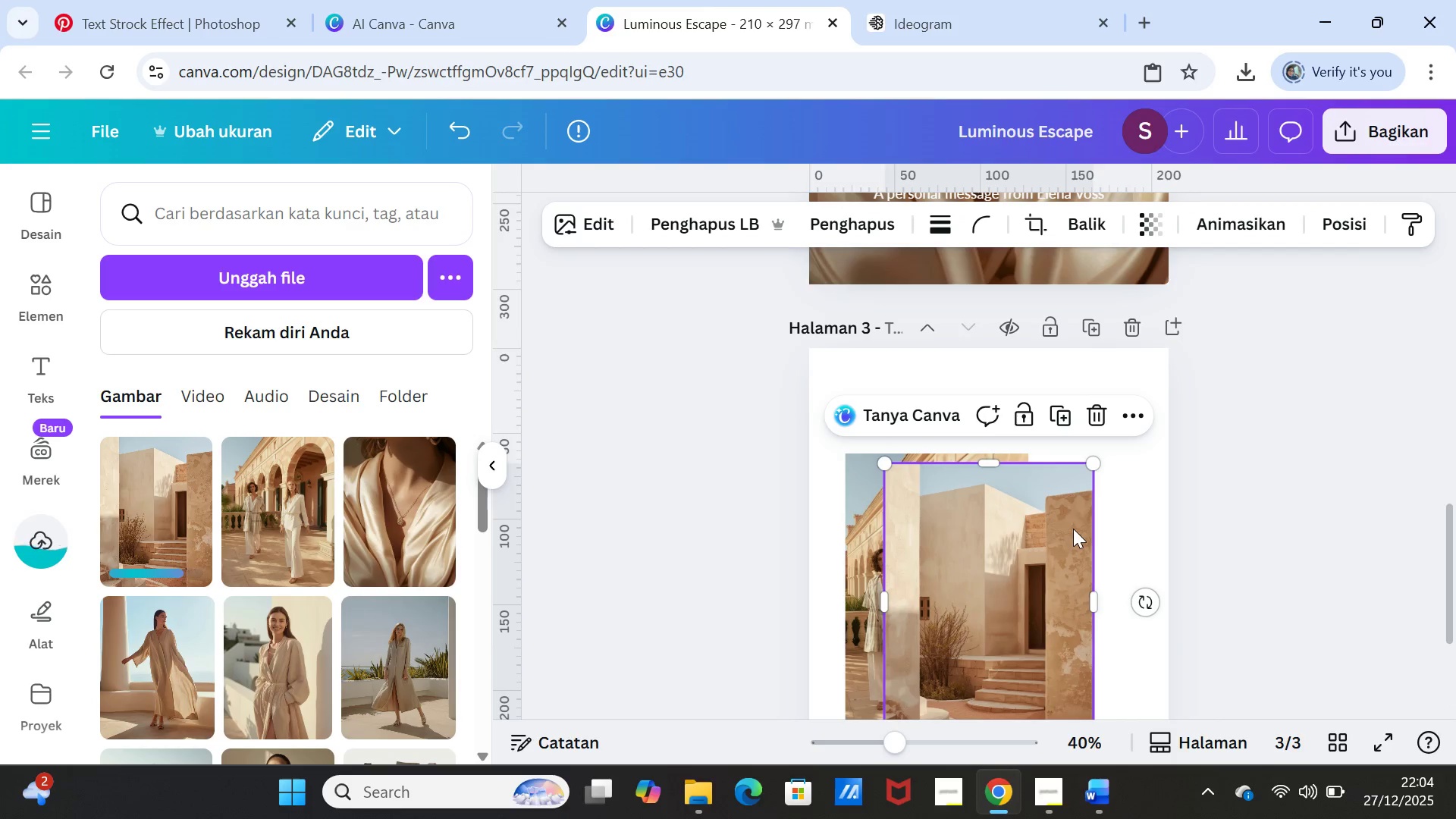 
left_click_drag(start_coordinate=[1073, 529], to_coordinate=[1087, 485])
 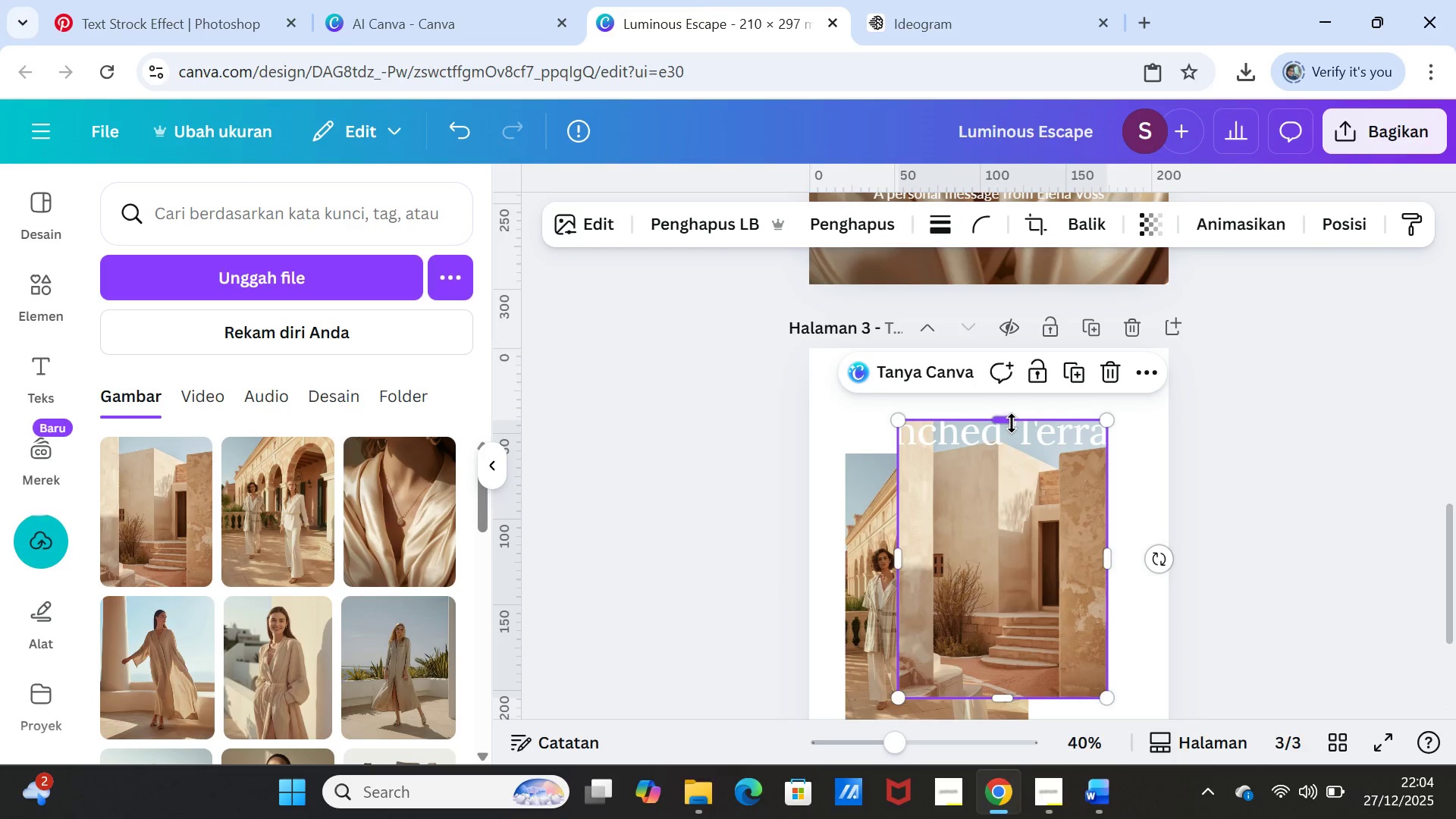 
left_click_drag(start_coordinate=[1012, 423], to_coordinate=[1001, 354])
 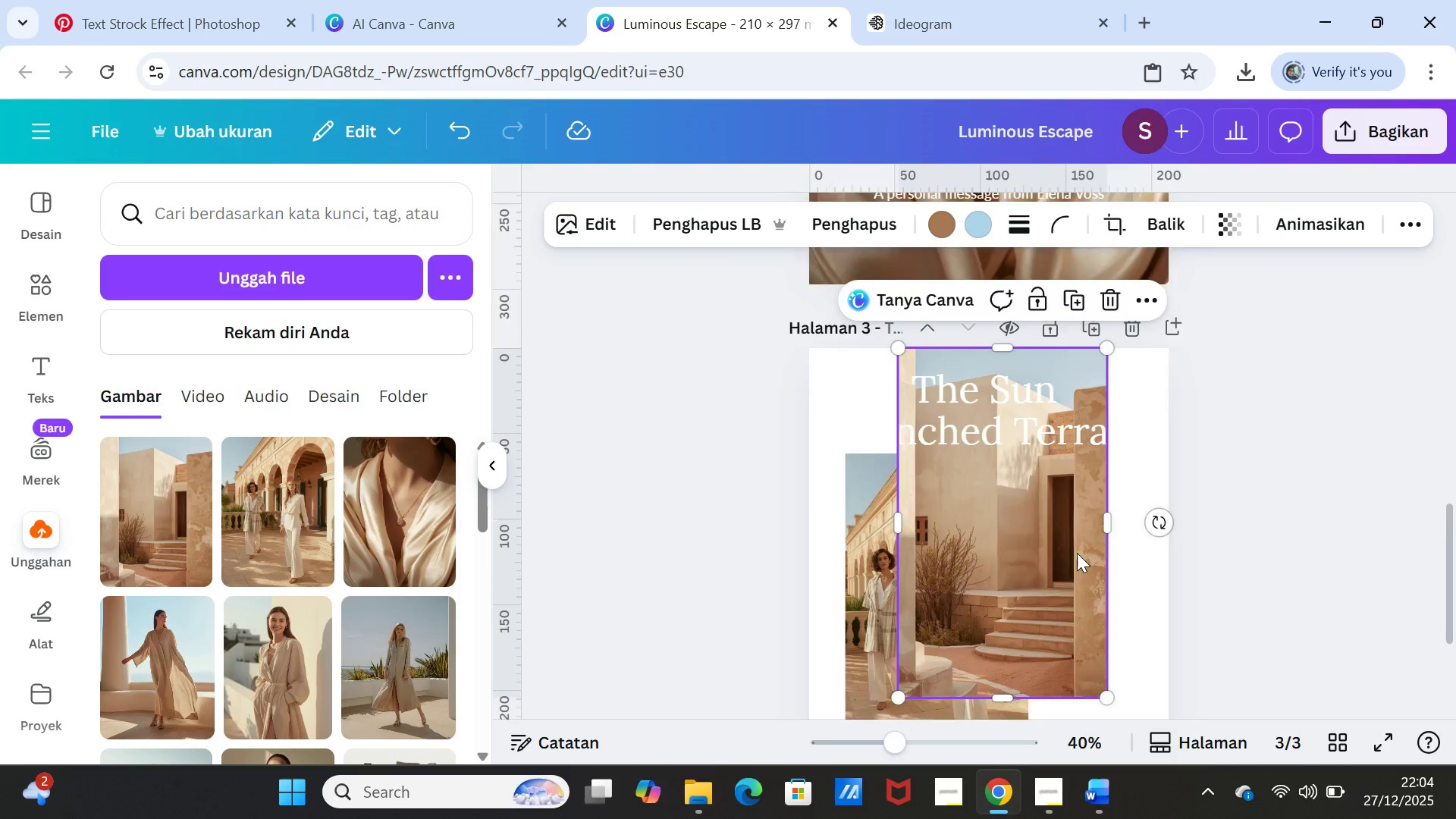 
scroll: coordinate [1077, 553], scroll_direction: down, amount: 1.0
 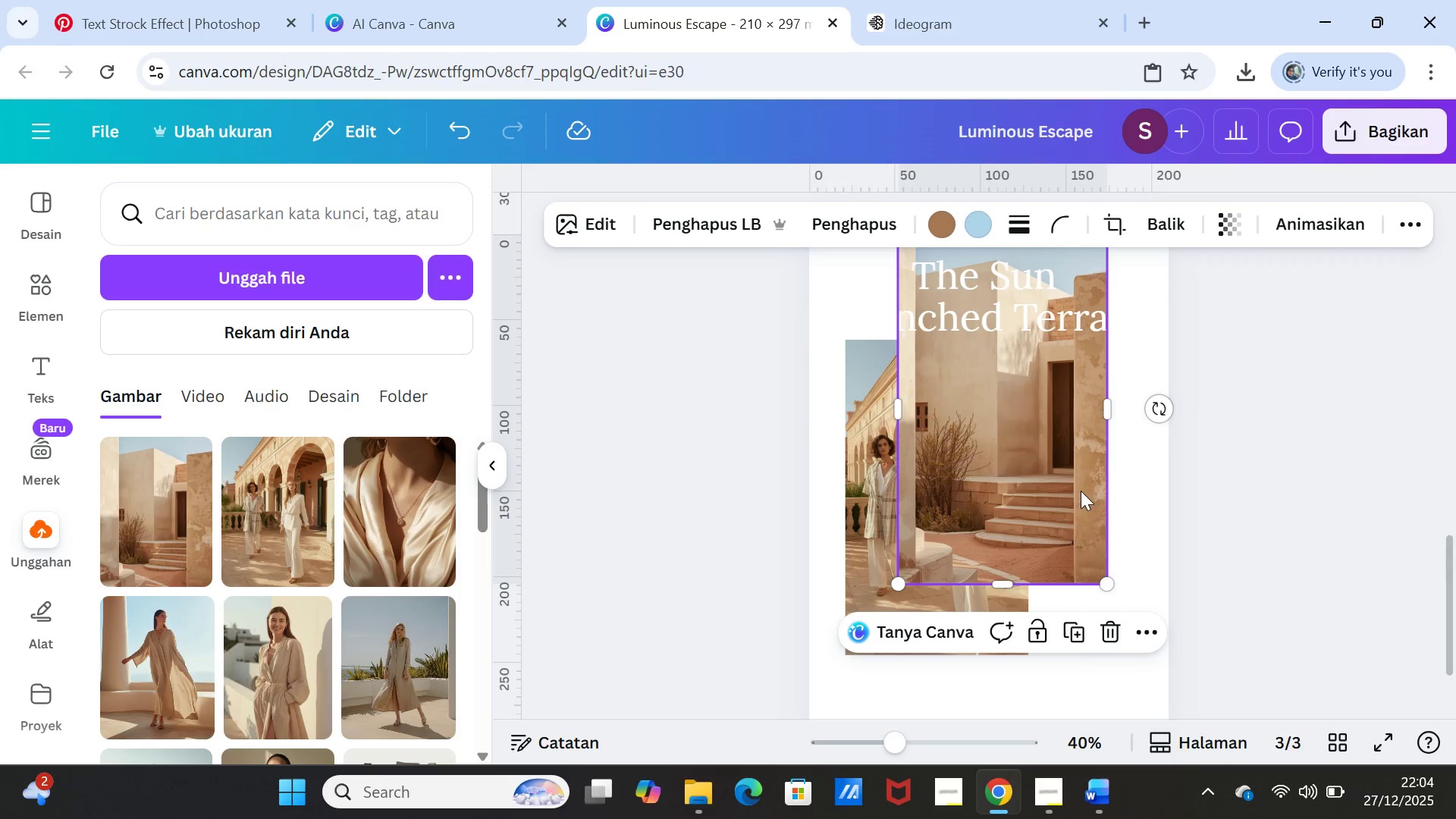 
right_click([1076, 484])
 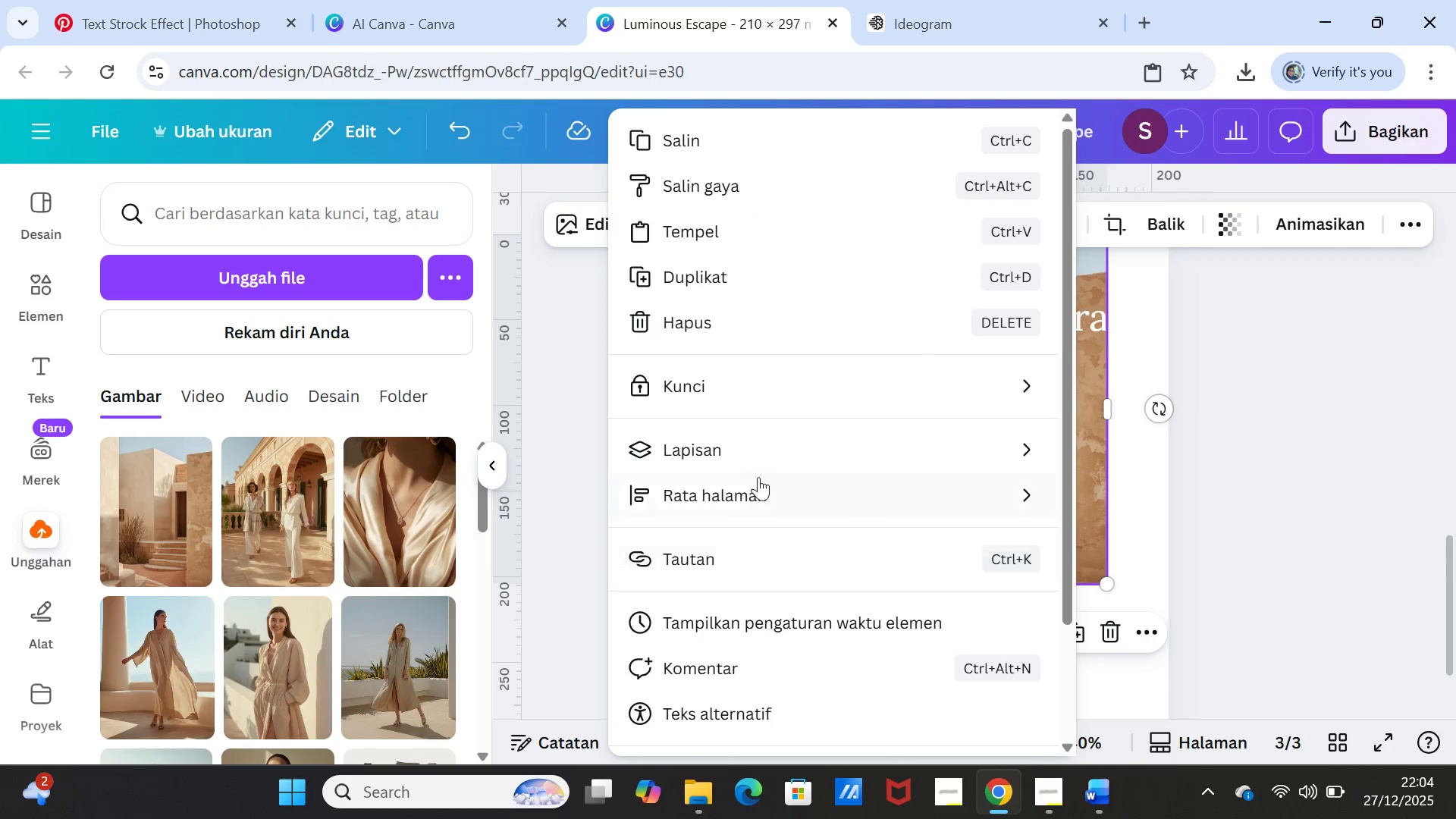 
left_click([769, 444])
 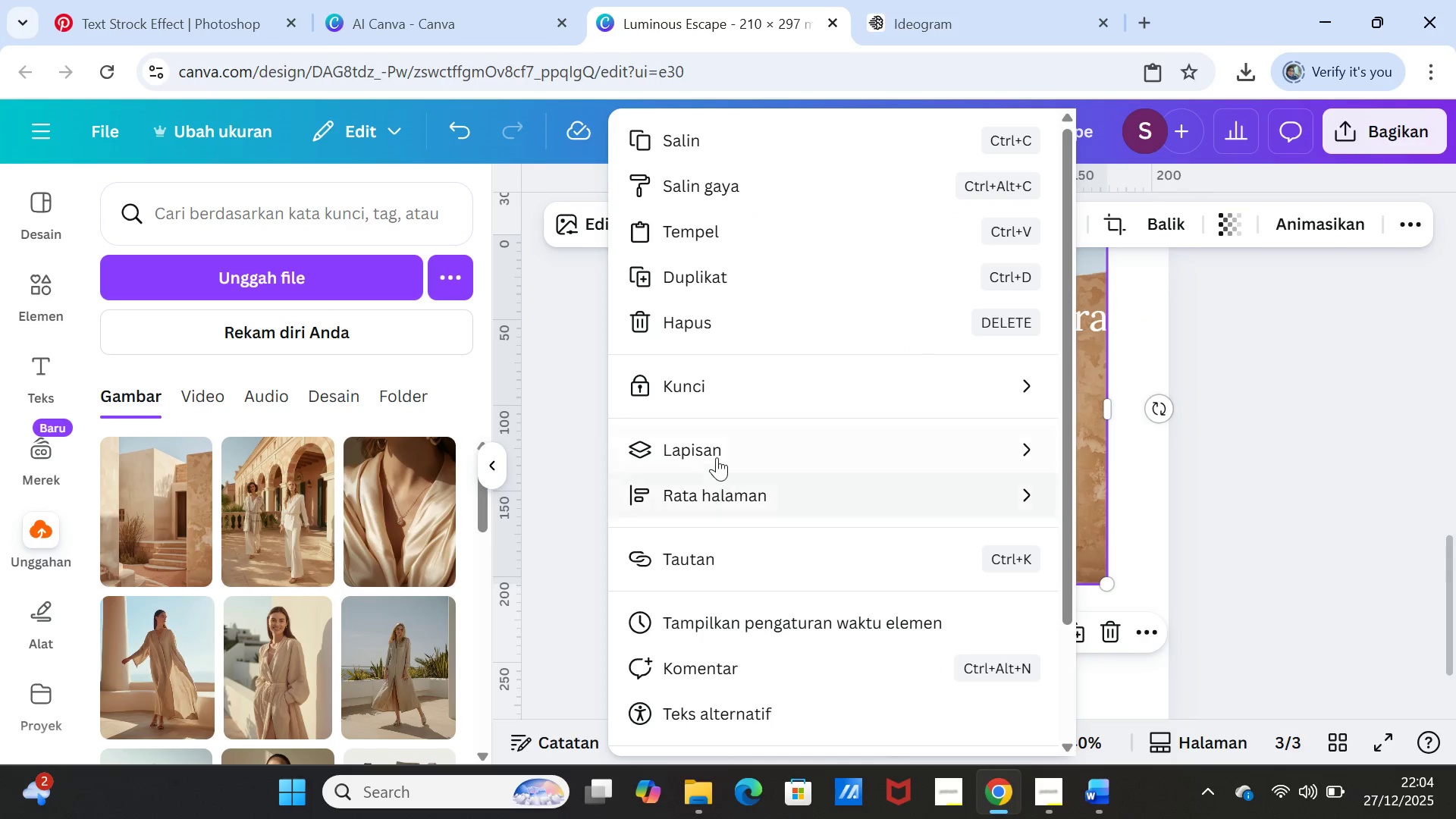 
left_click([715, 447])
 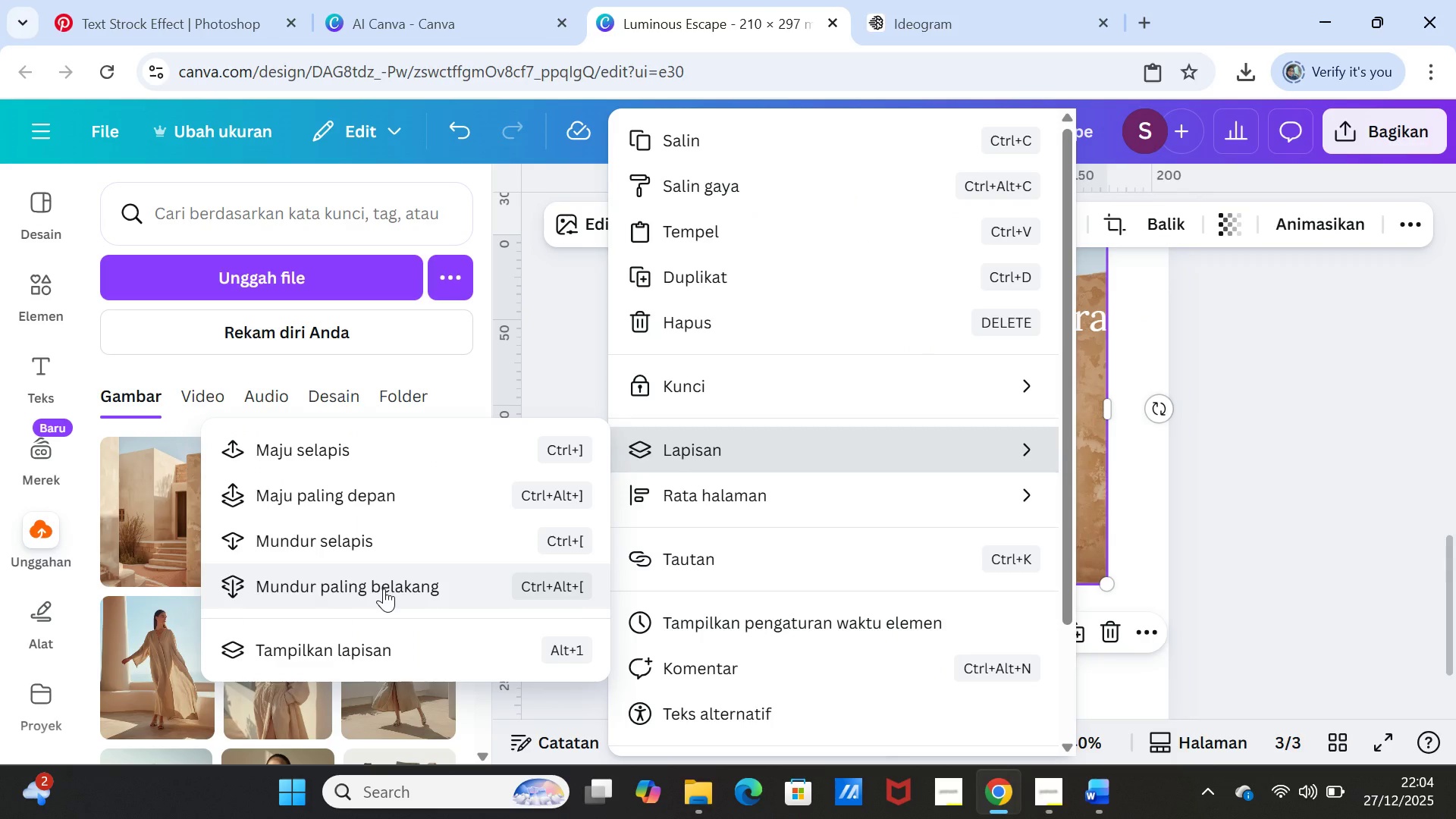 
left_click([384, 588])
 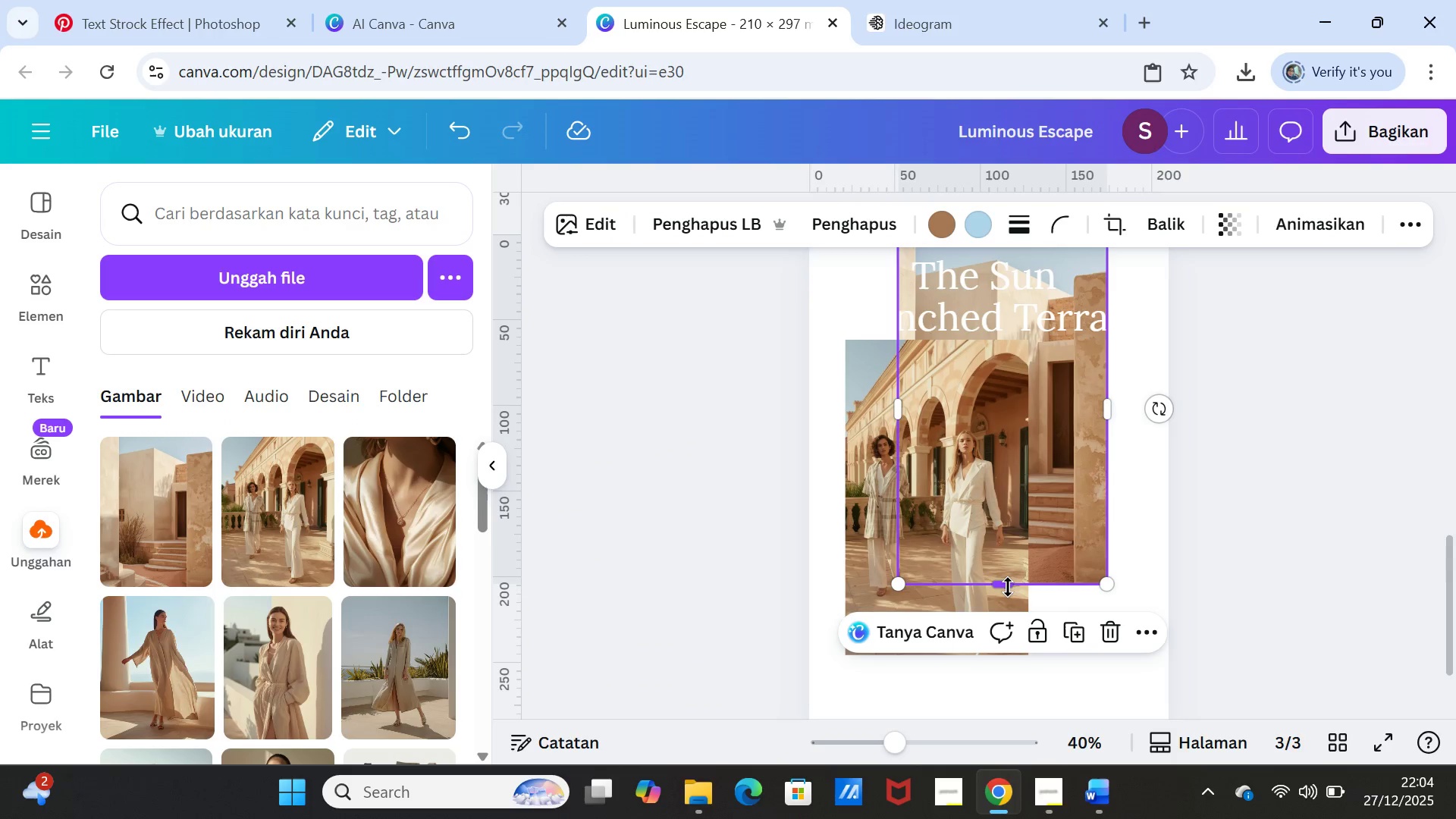 
left_click_drag(start_coordinate=[1006, 587], to_coordinate=[994, 714])
 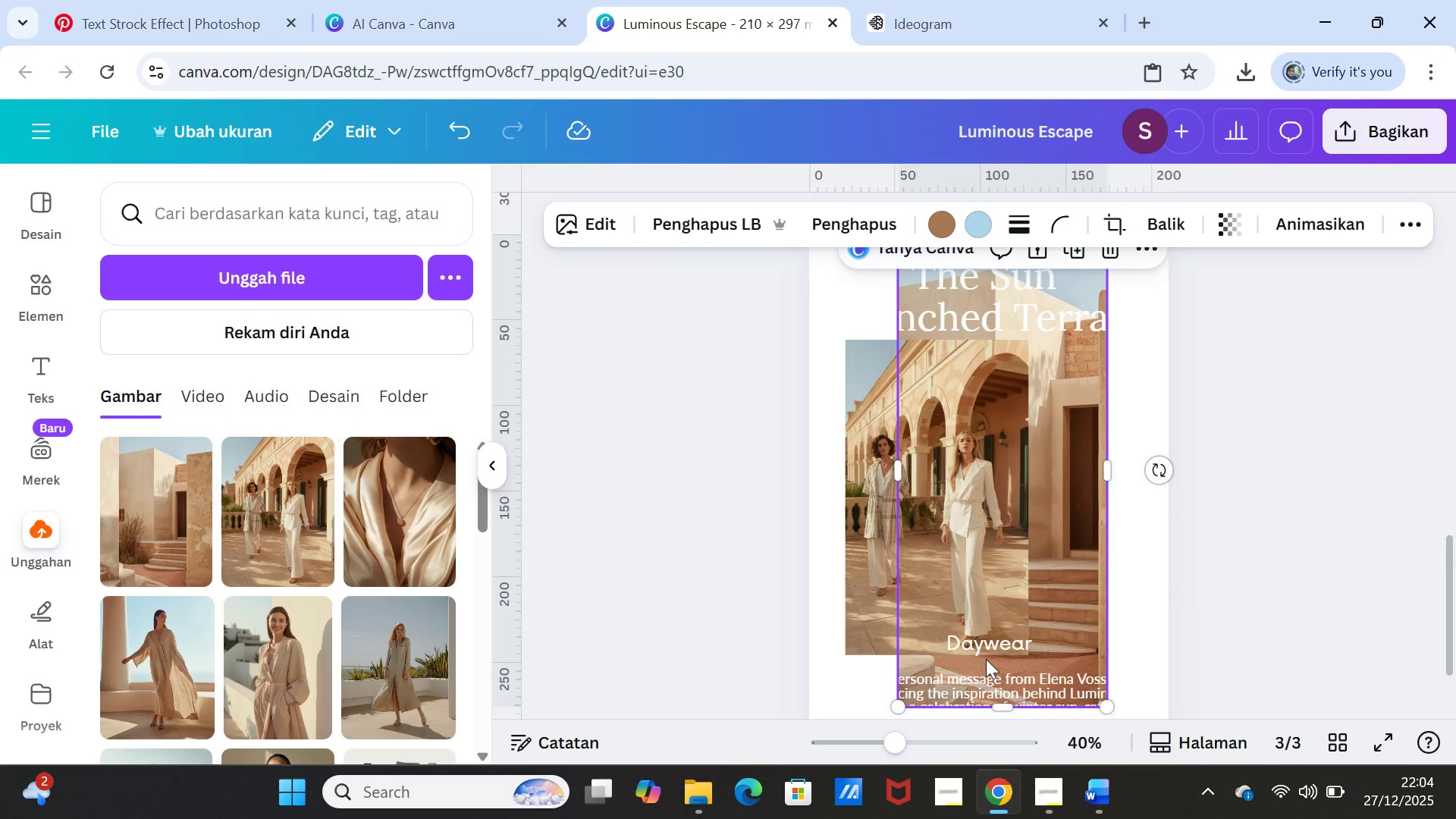 
scroll: coordinate [986, 659], scroll_direction: down, amount: 2.0
 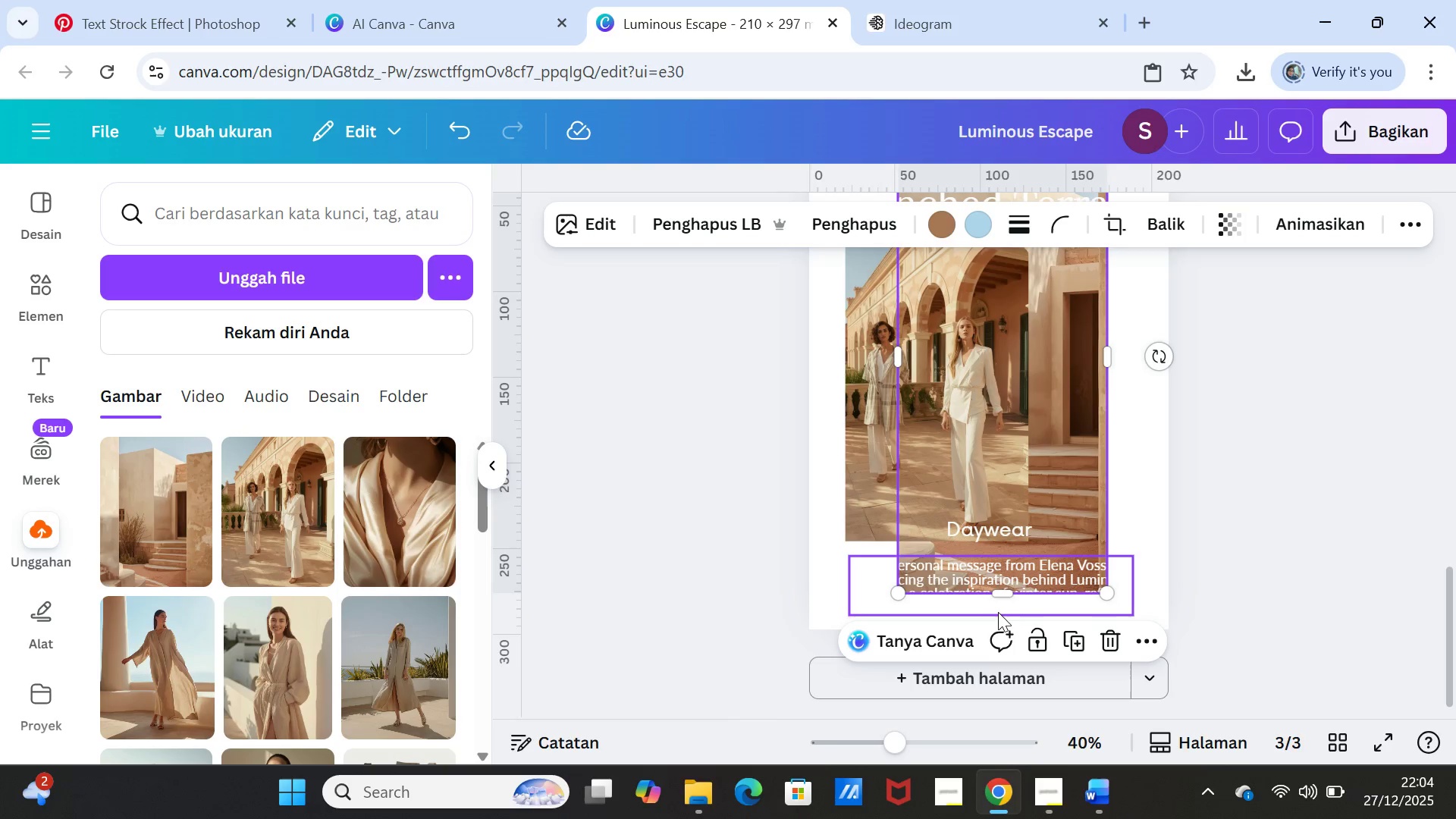 
left_click_drag(start_coordinate=[996, 590], to_coordinate=[998, 629])
 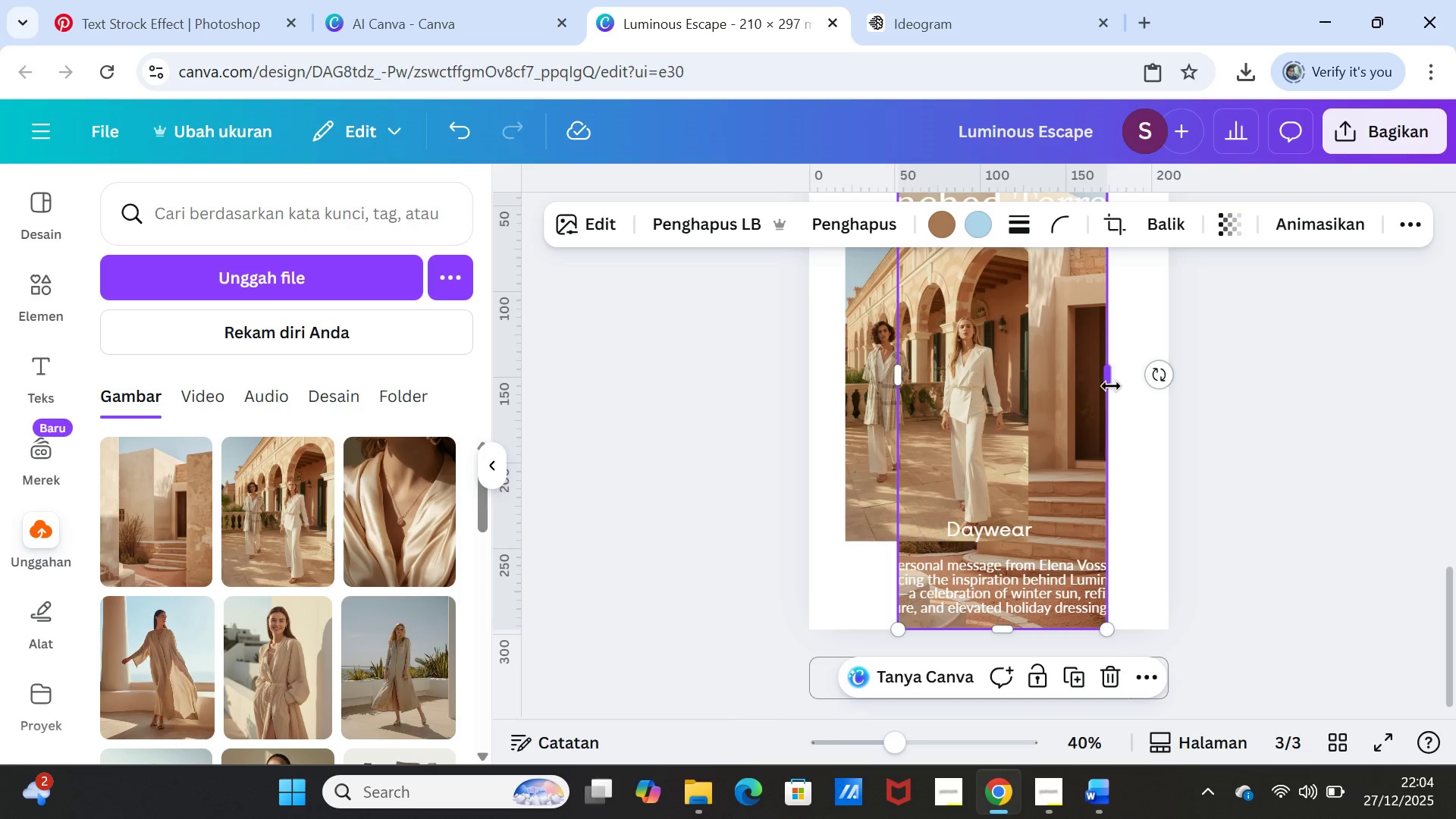 
left_click_drag(start_coordinate=[1109, 381], to_coordinate=[1131, 375])
 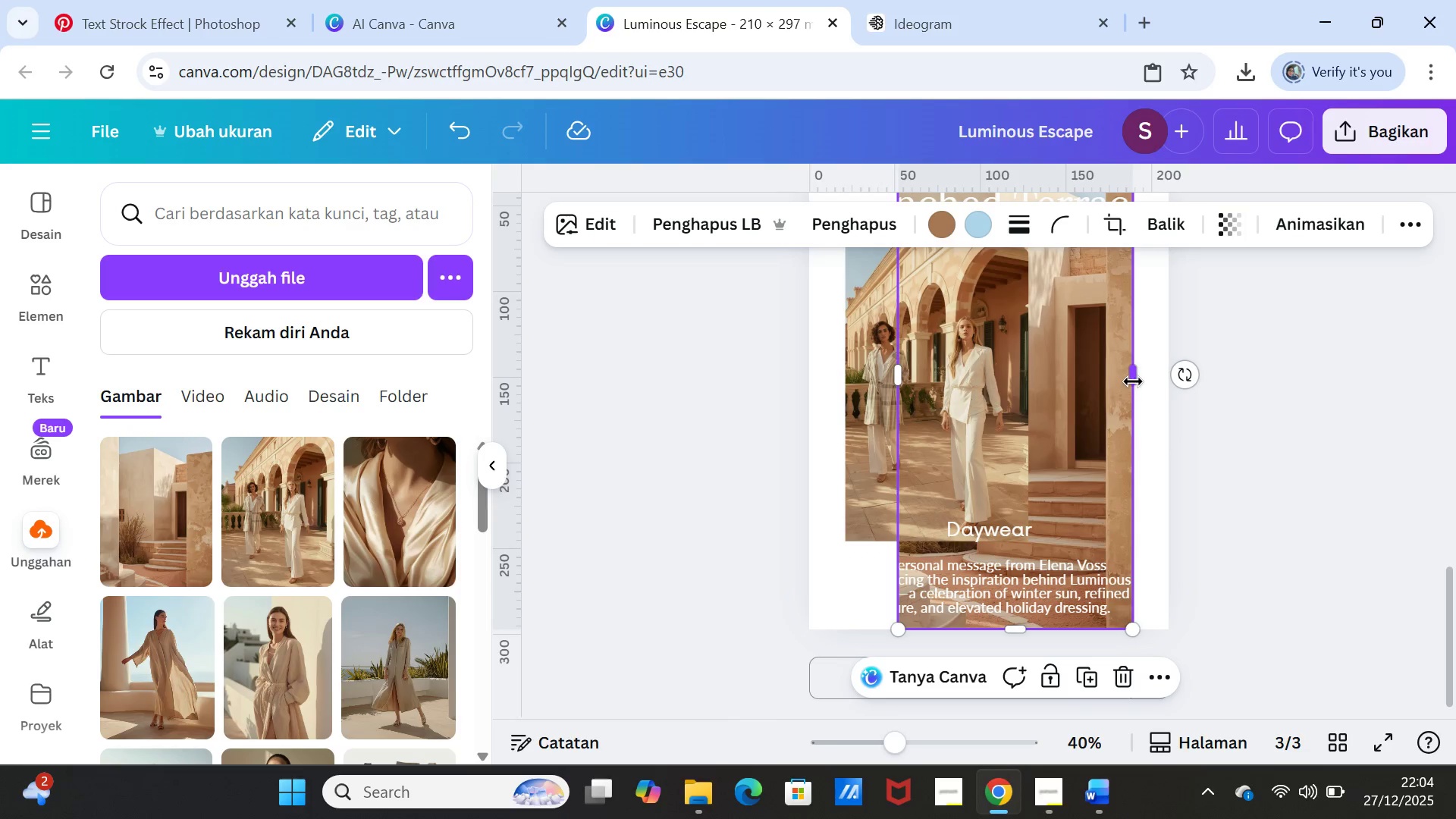 
left_click_drag(start_coordinate=[1134, 380], to_coordinate=[1165, 374])
 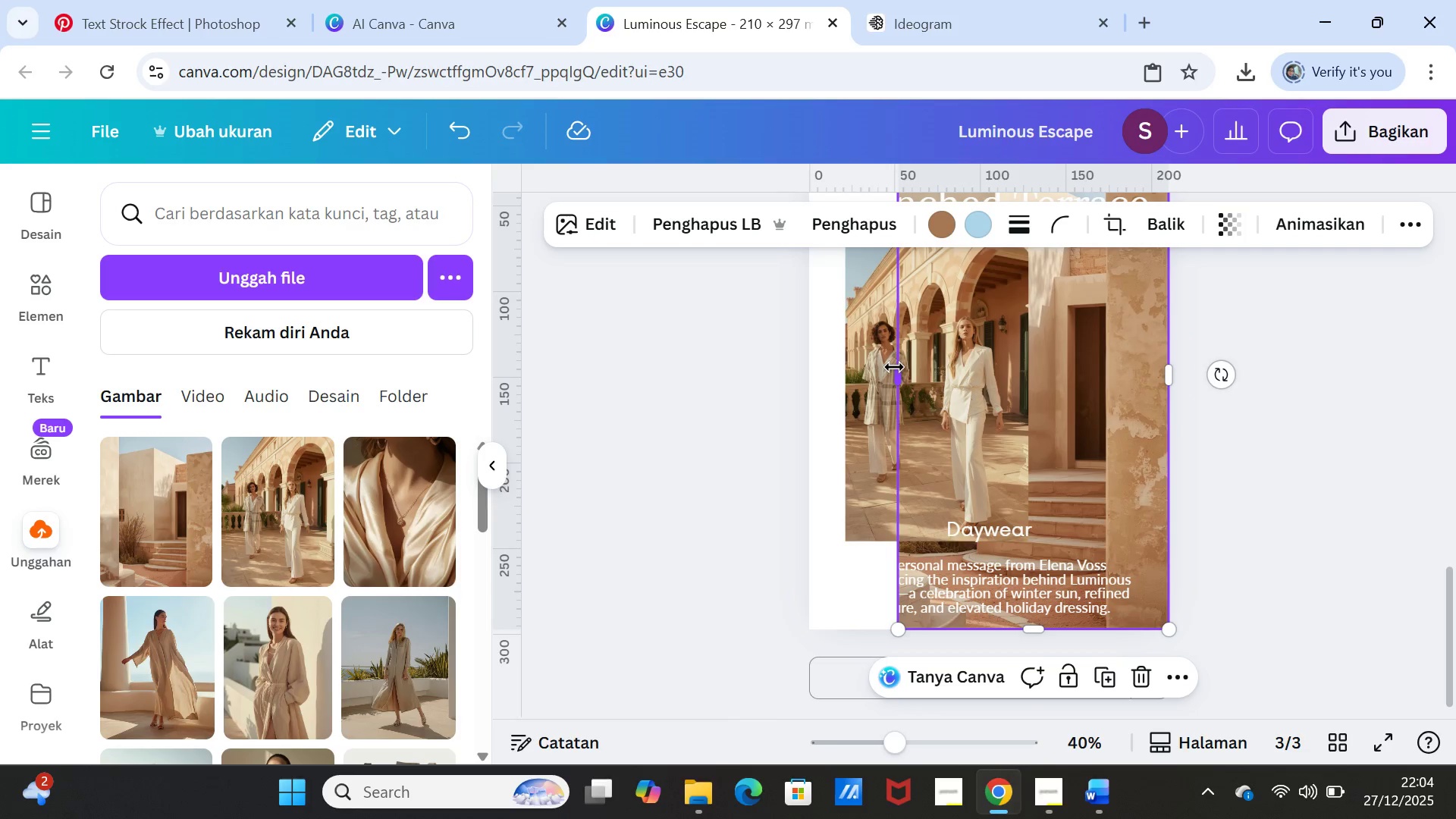 
left_click_drag(start_coordinate=[897, 374], to_coordinate=[810, 366])
 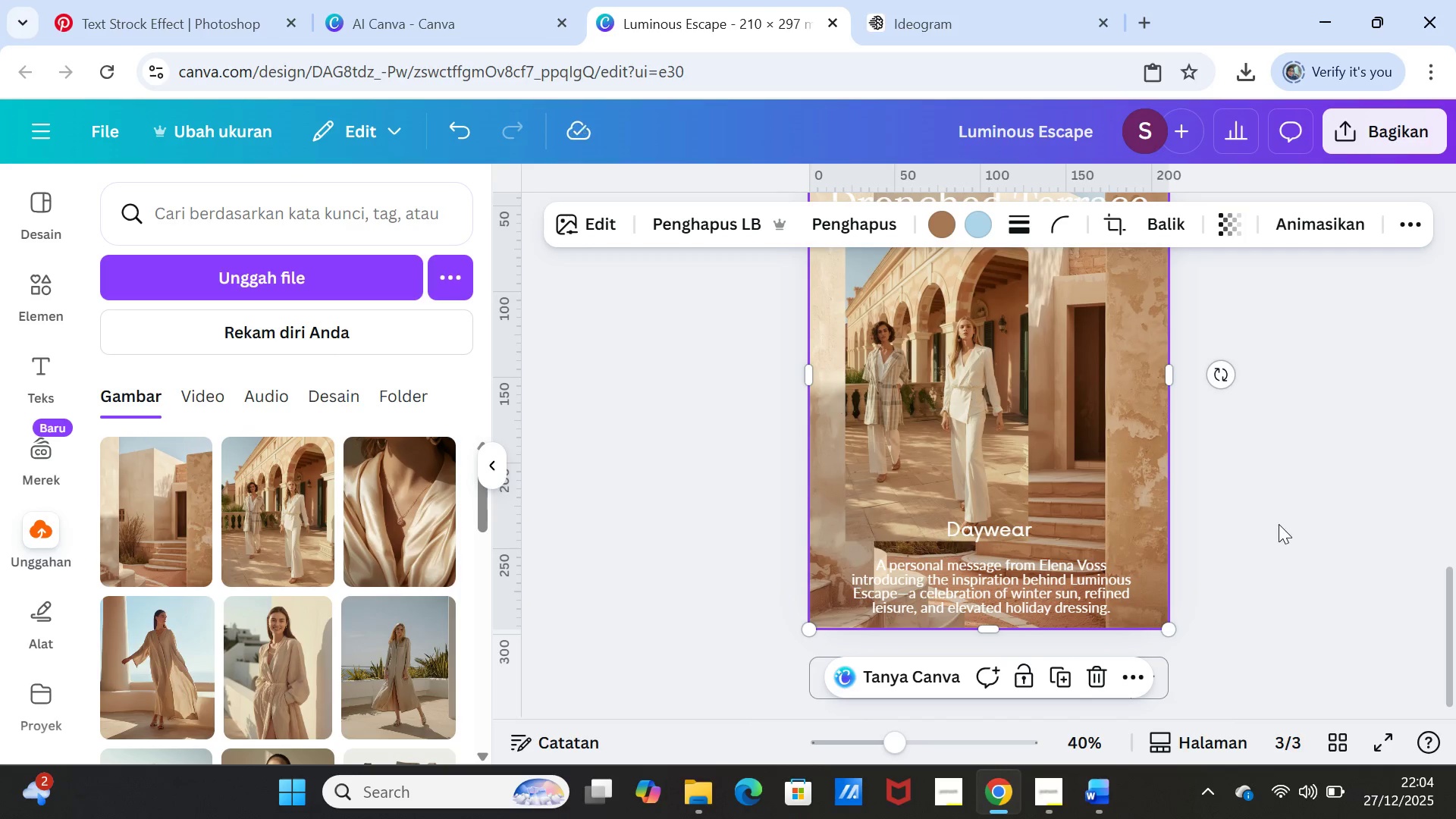 
left_click([1279, 524])
 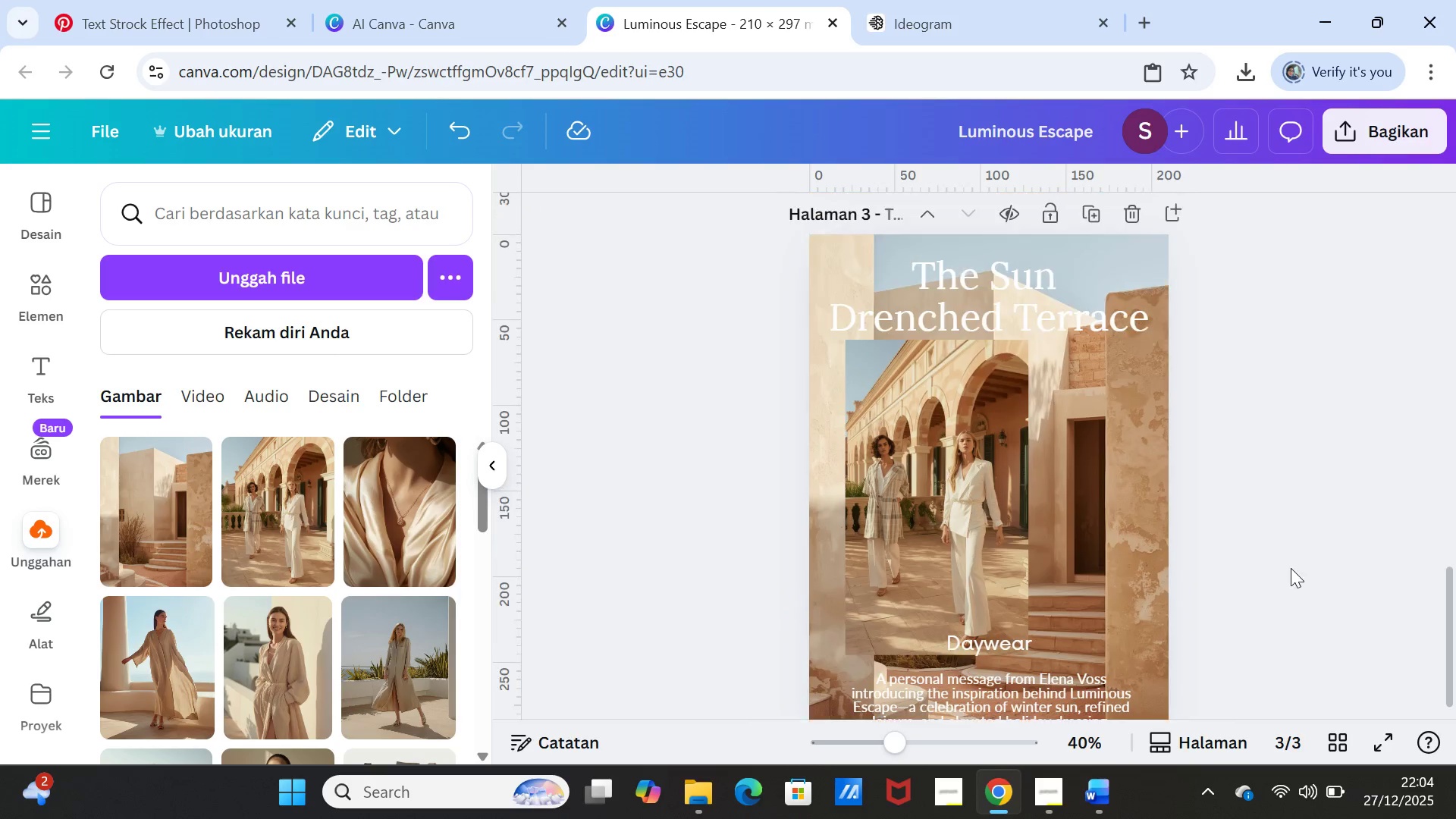 
scroll: coordinate [1291, 568], scroll_direction: up, amount: 1.0
 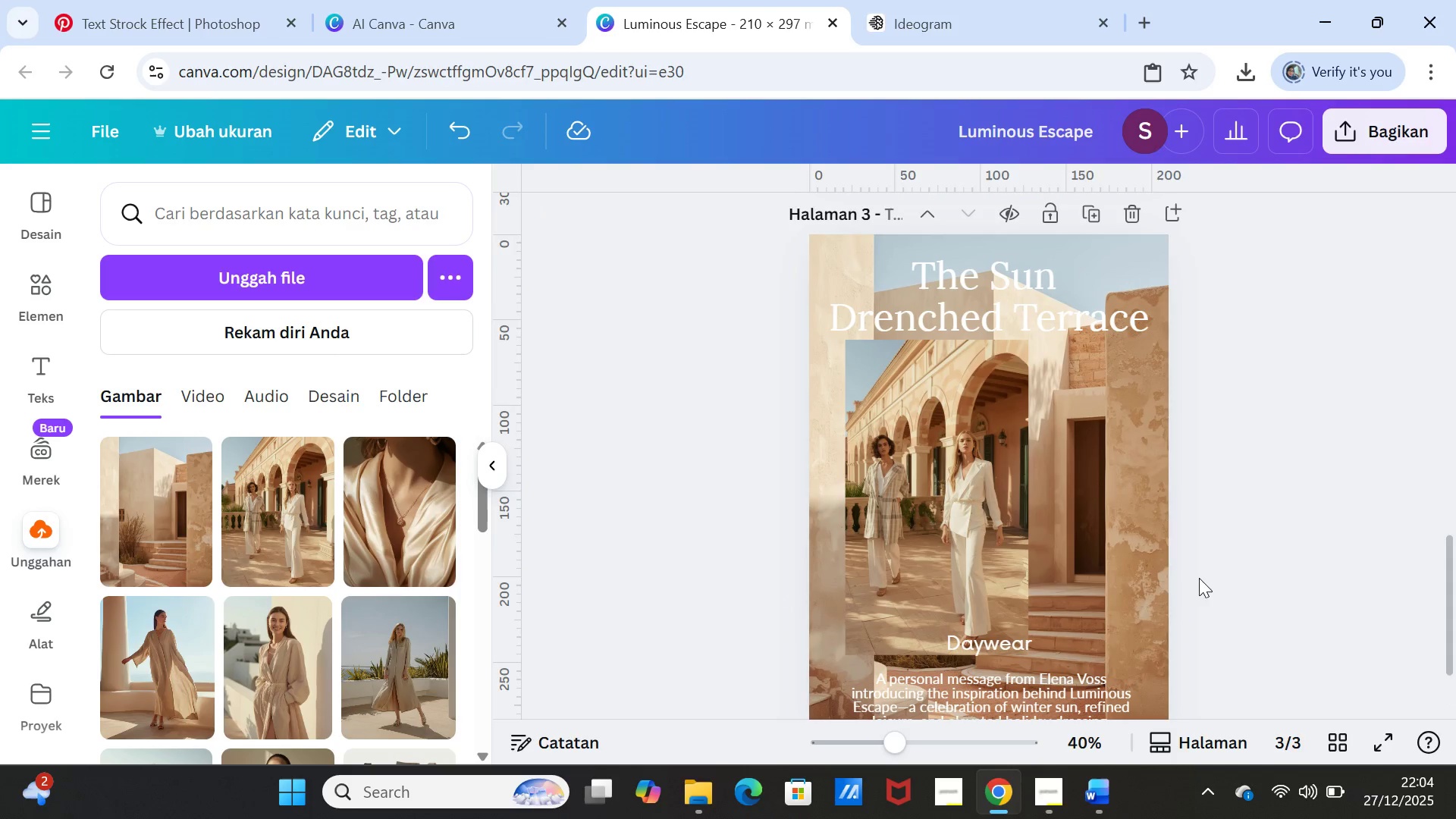 
left_click([1122, 558])
 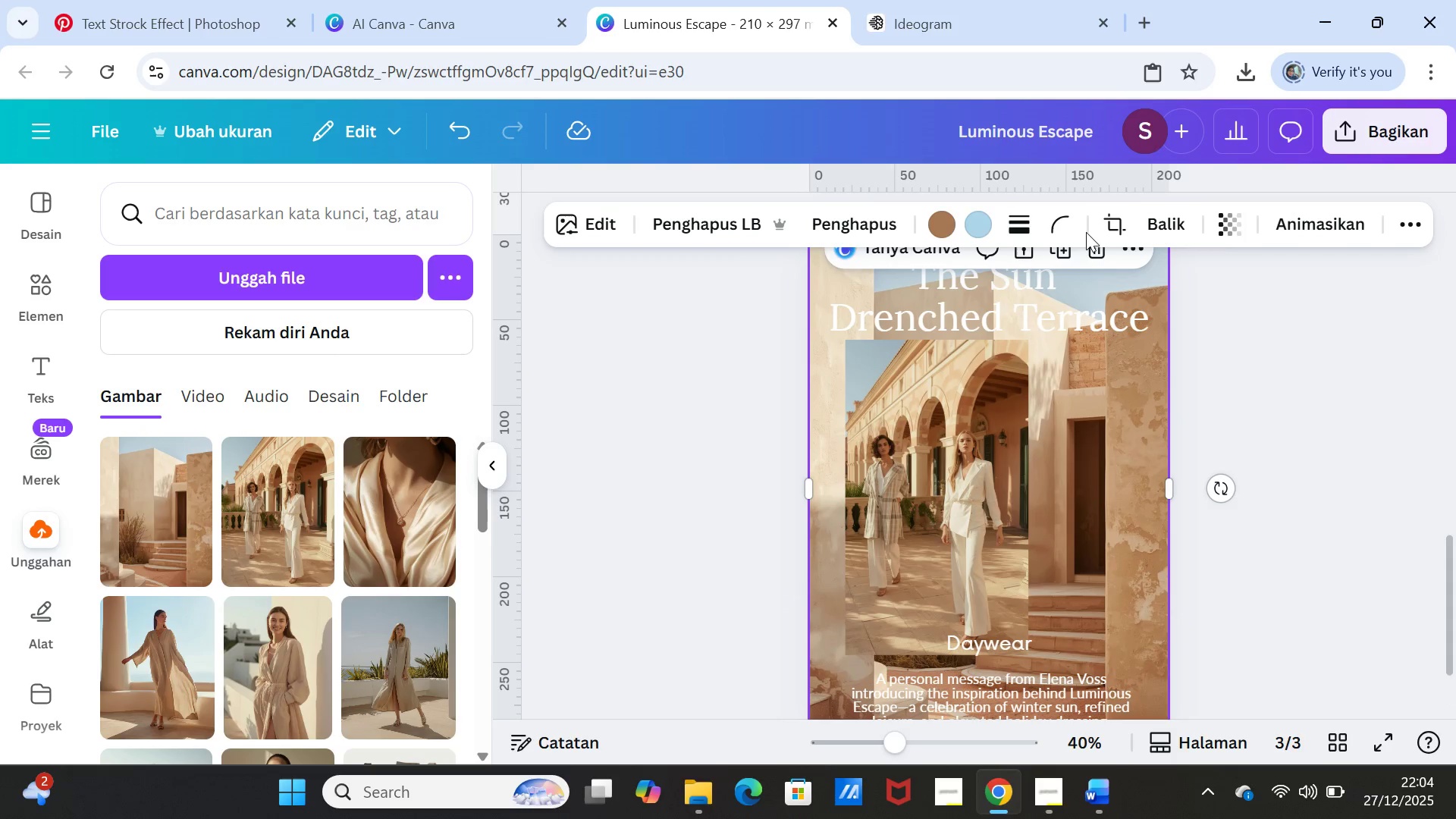 
left_click([1228, 226])
 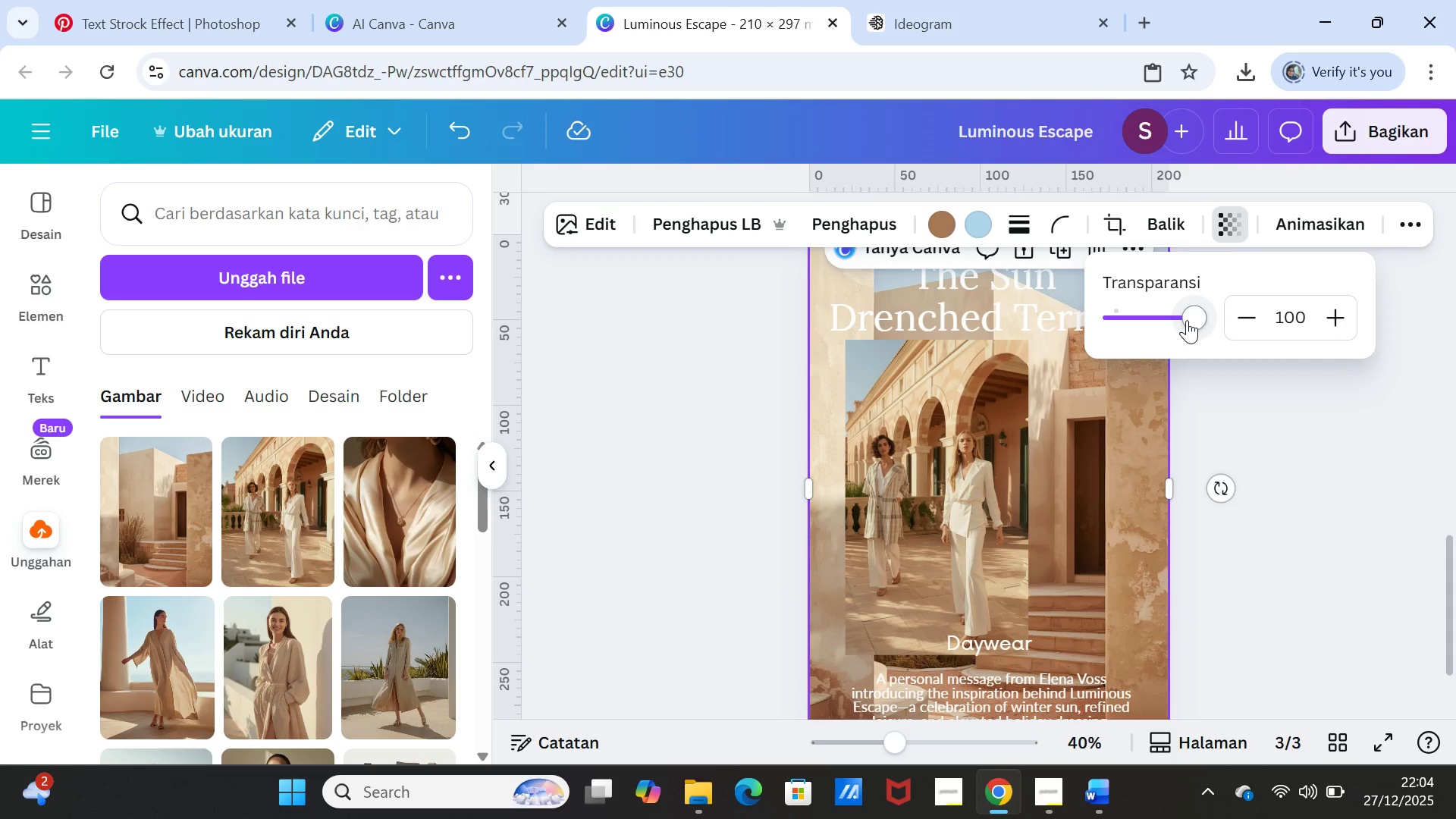 
left_click_drag(start_coordinate=[1187, 320], to_coordinate=[1150, 315])
 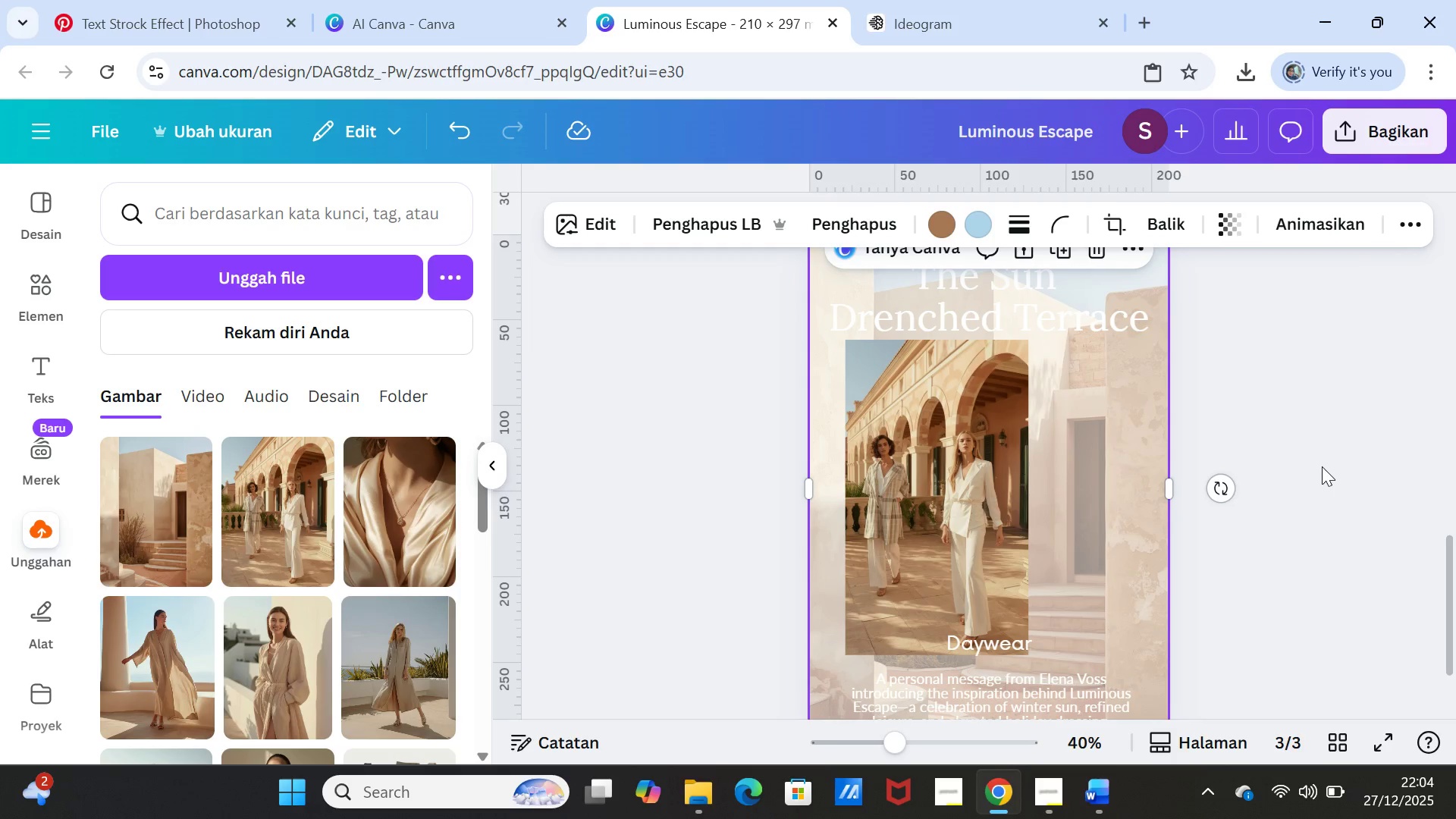 
double_click([1322, 466])
 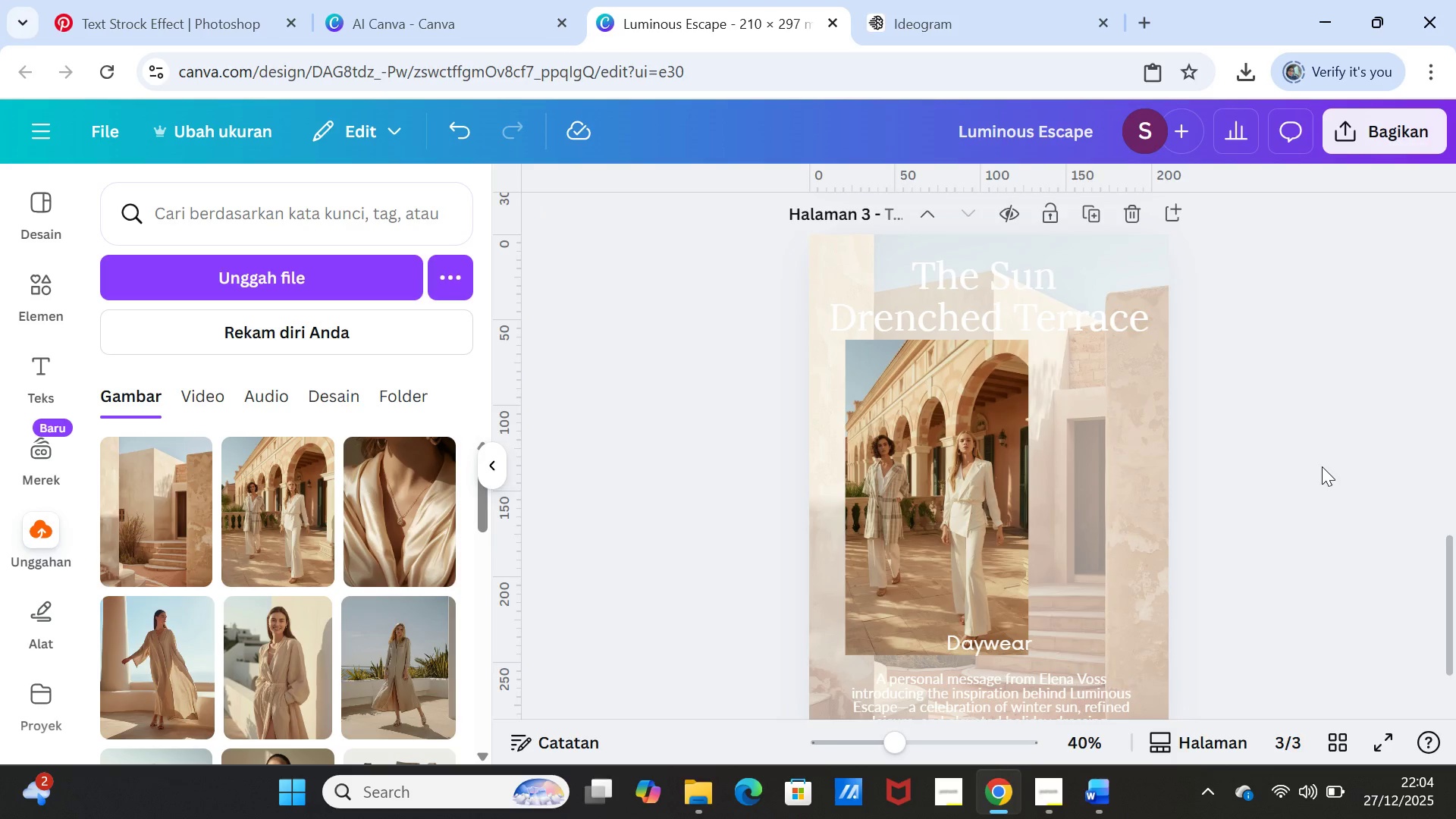 
scroll: coordinate [1322, 466], scroll_direction: down, amount: 1.0
 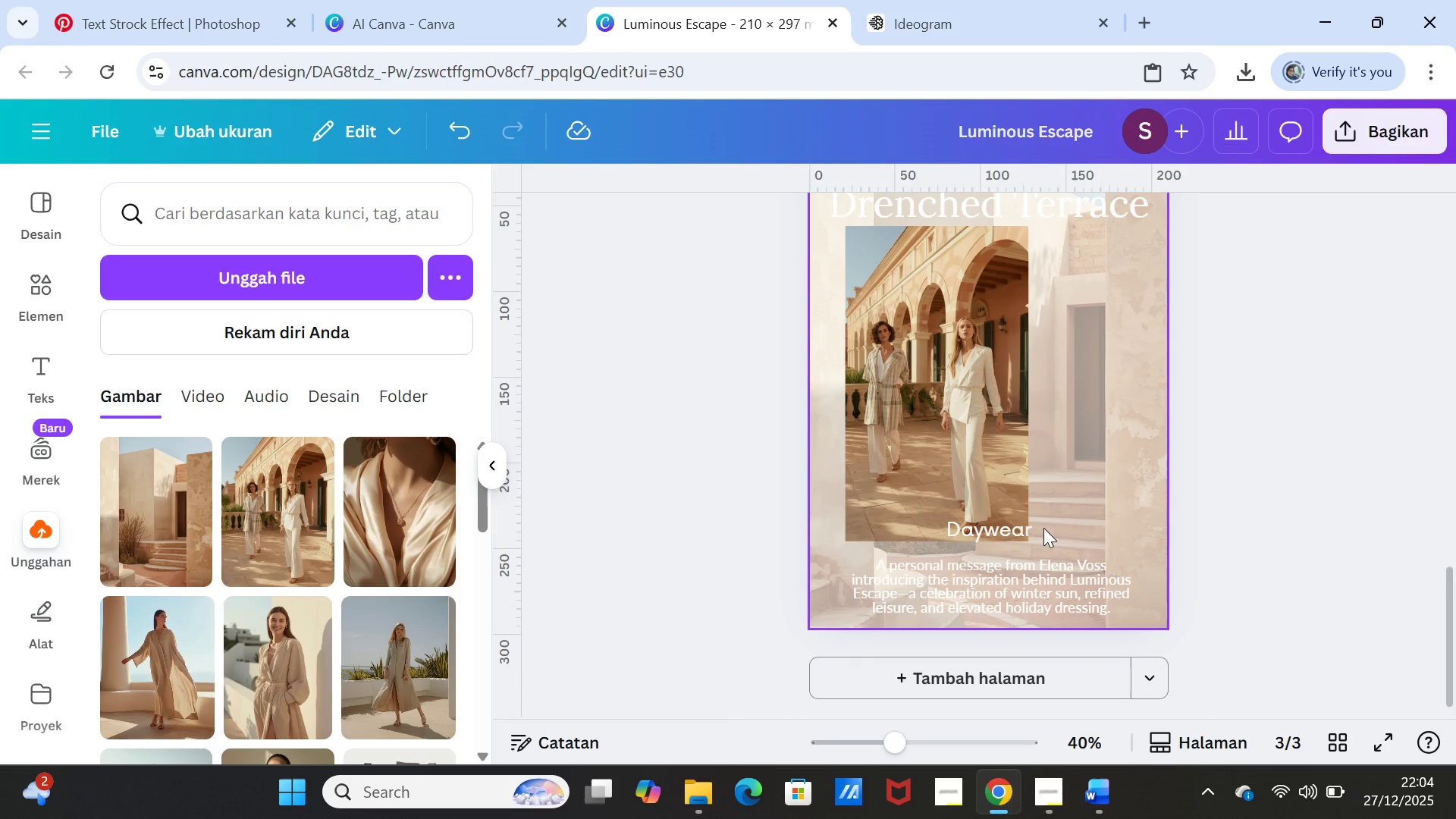 
left_click([1021, 523])
 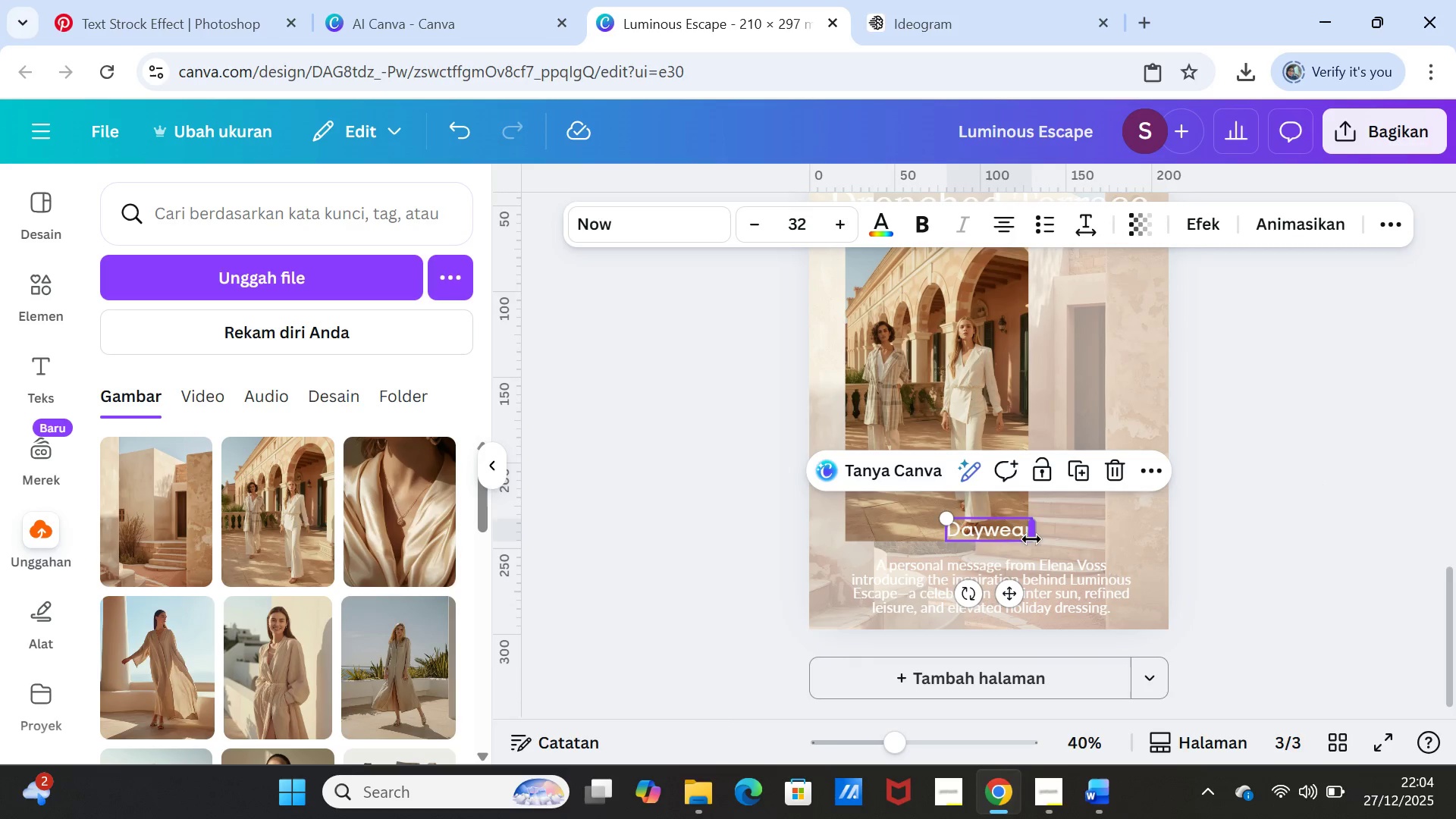 
left_click([1249, 520])
 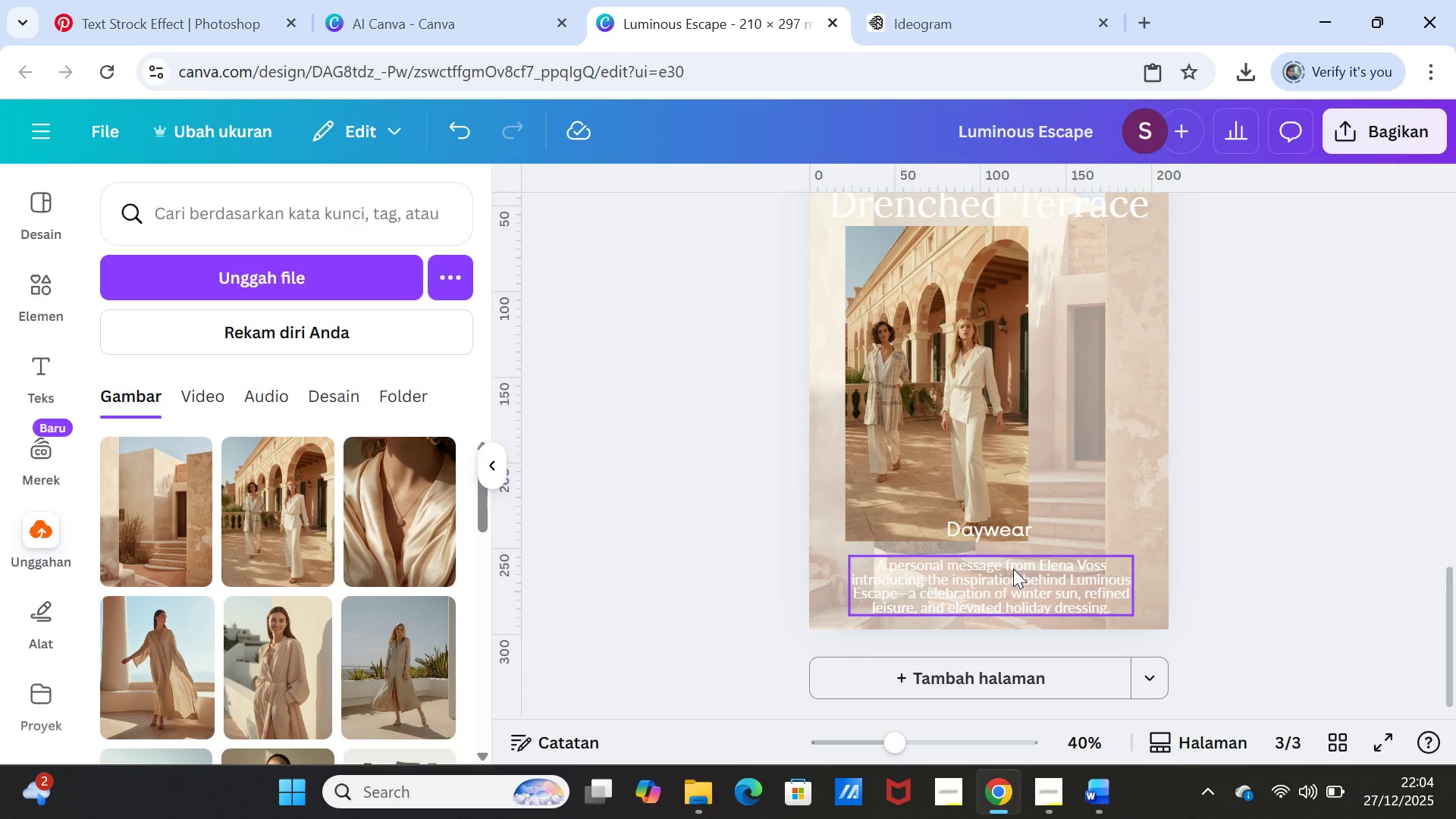 
left_click([1013, 569])
 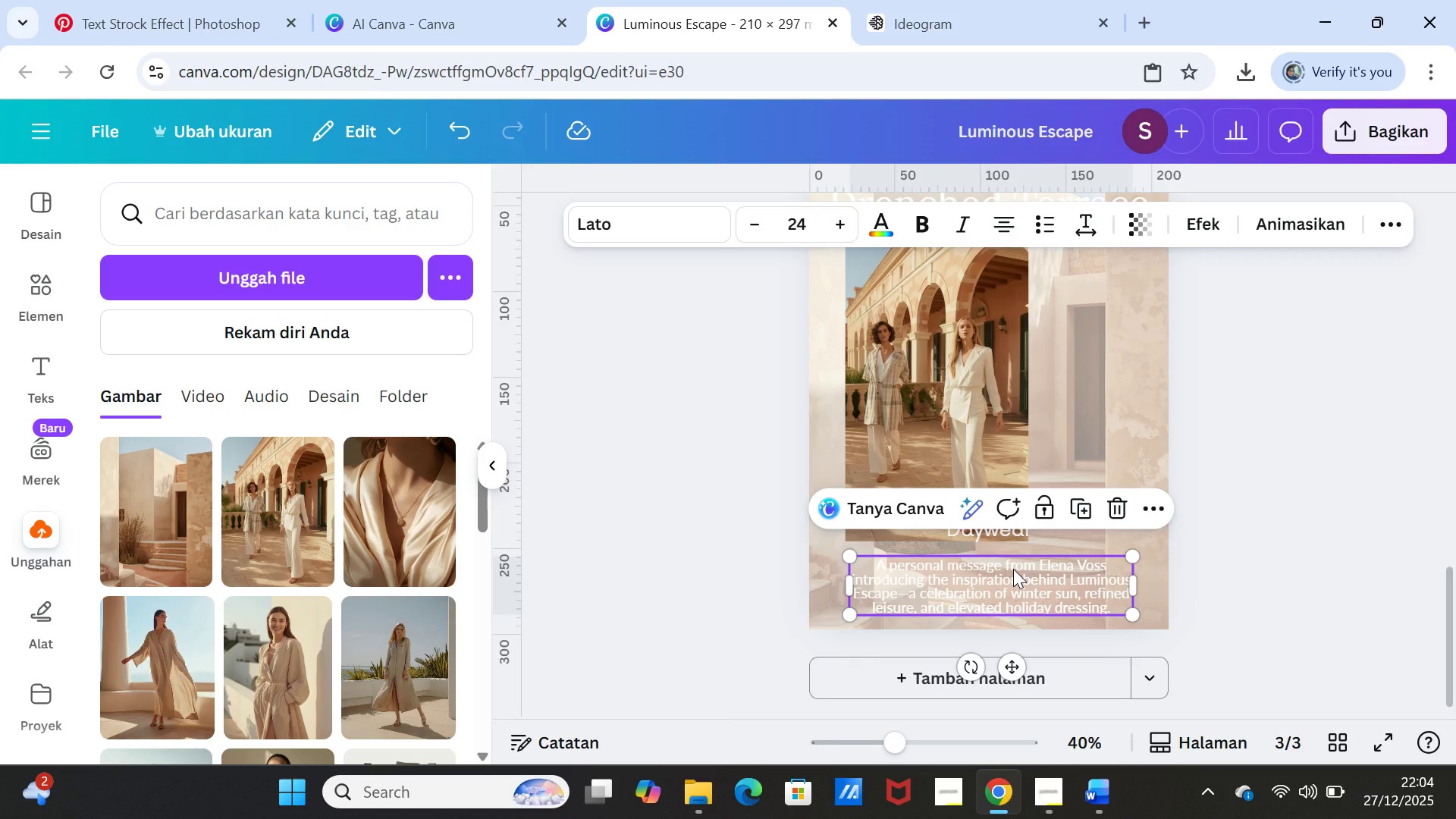 
key(Delete)
 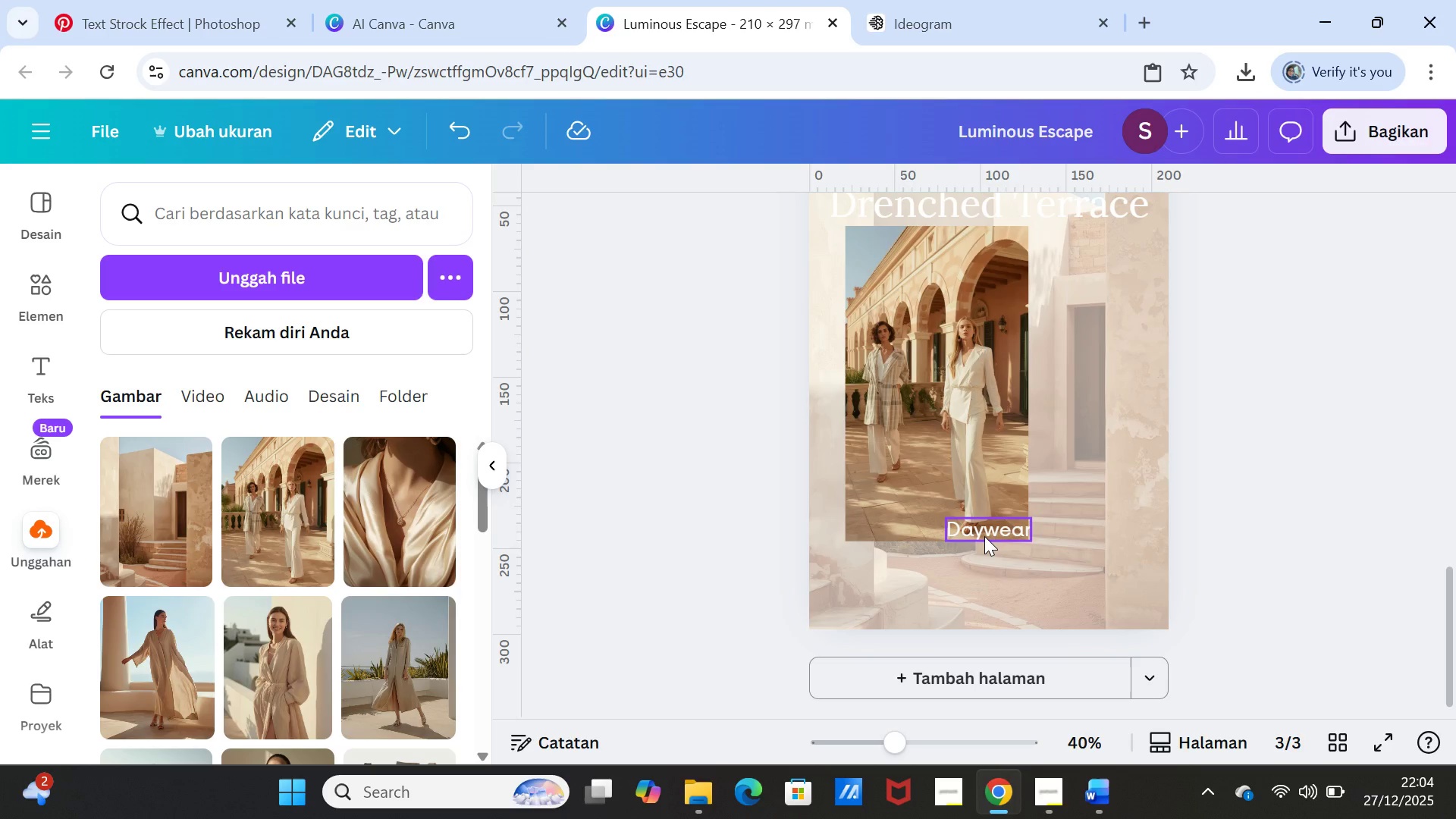 
left_click_drag(start_coordinate=[984, 536], to_coordinate=[1078, 365])
 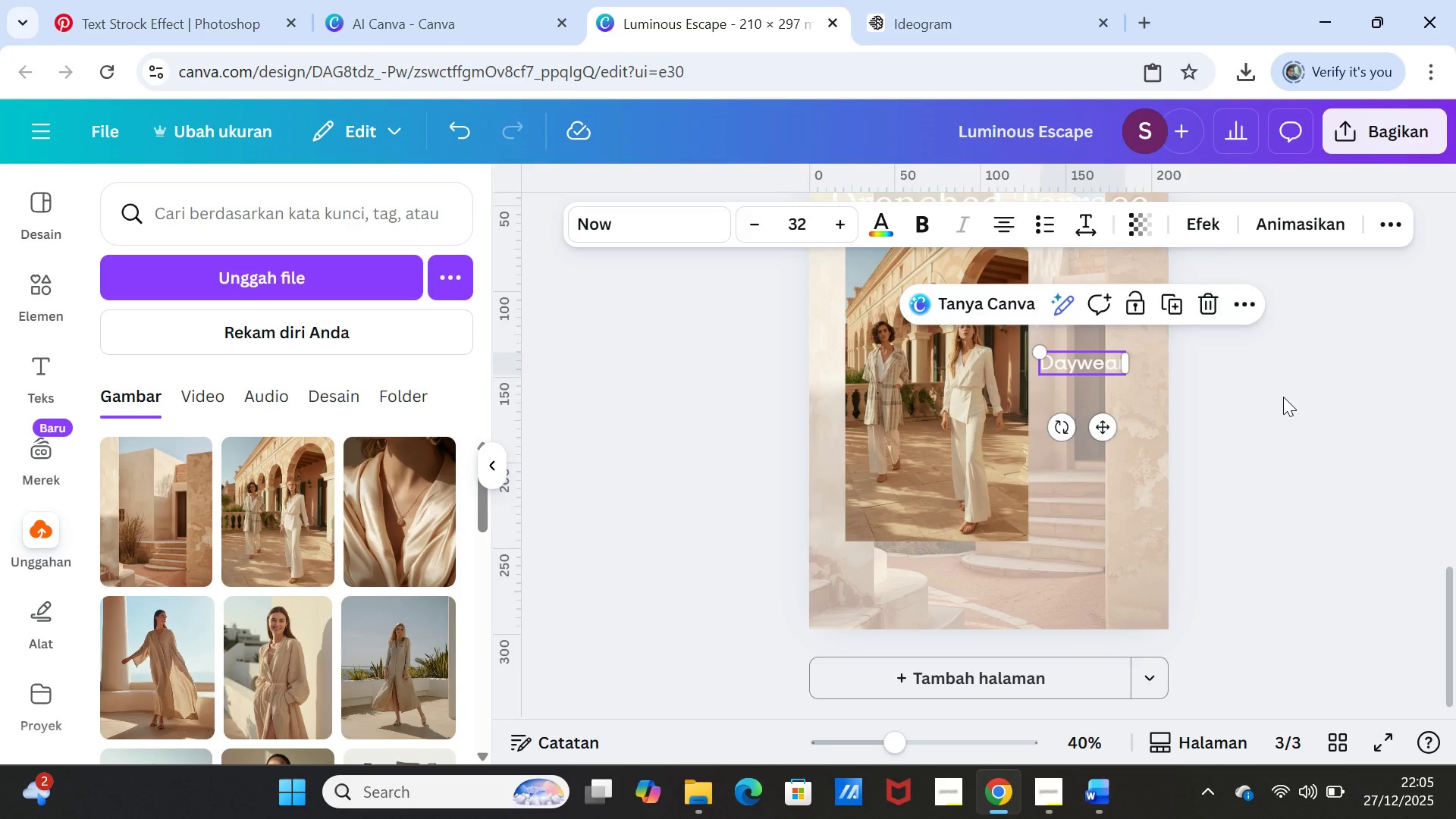 
left_click([1283, 397])
 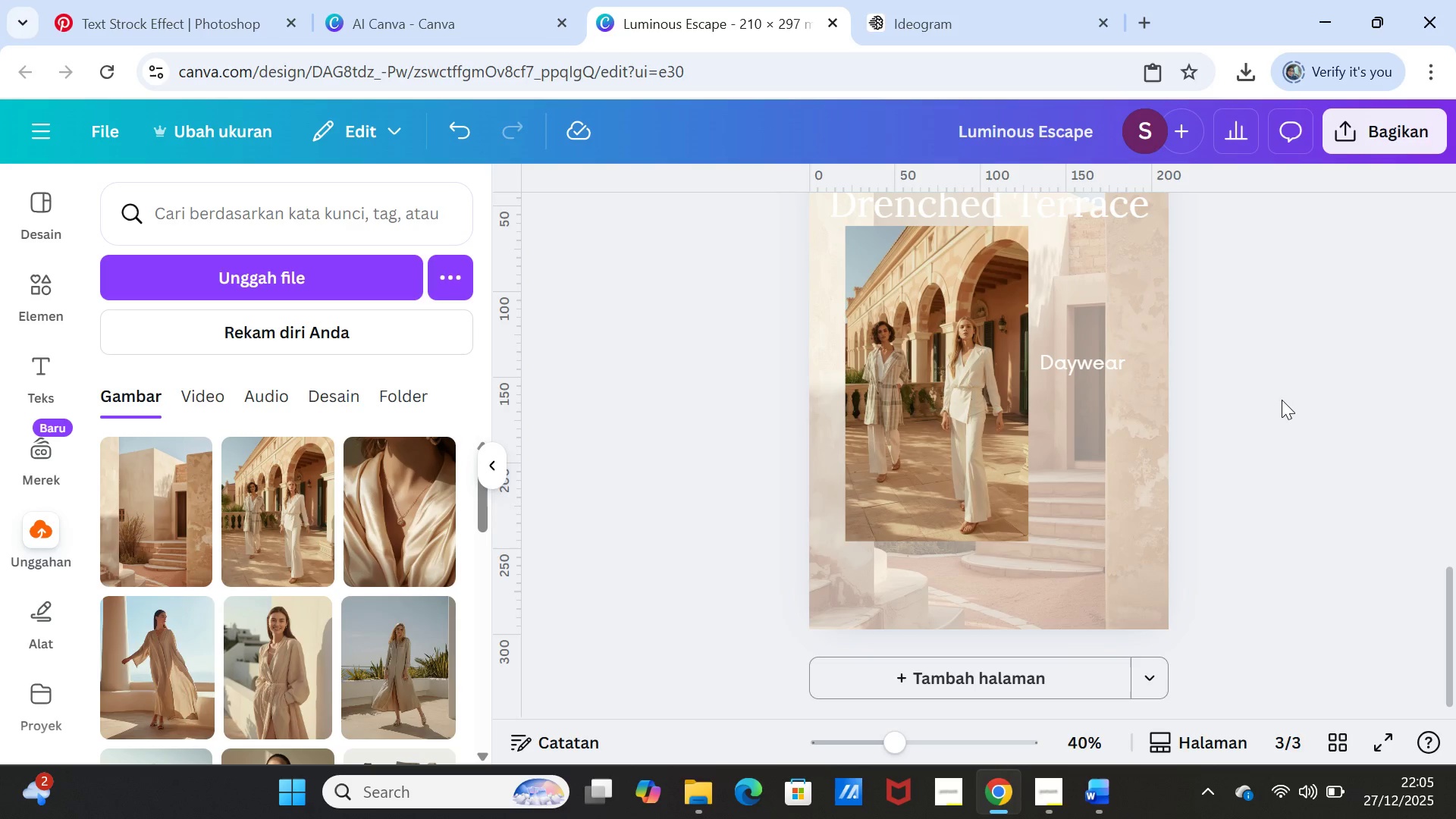 
left_click([1108, 366])
 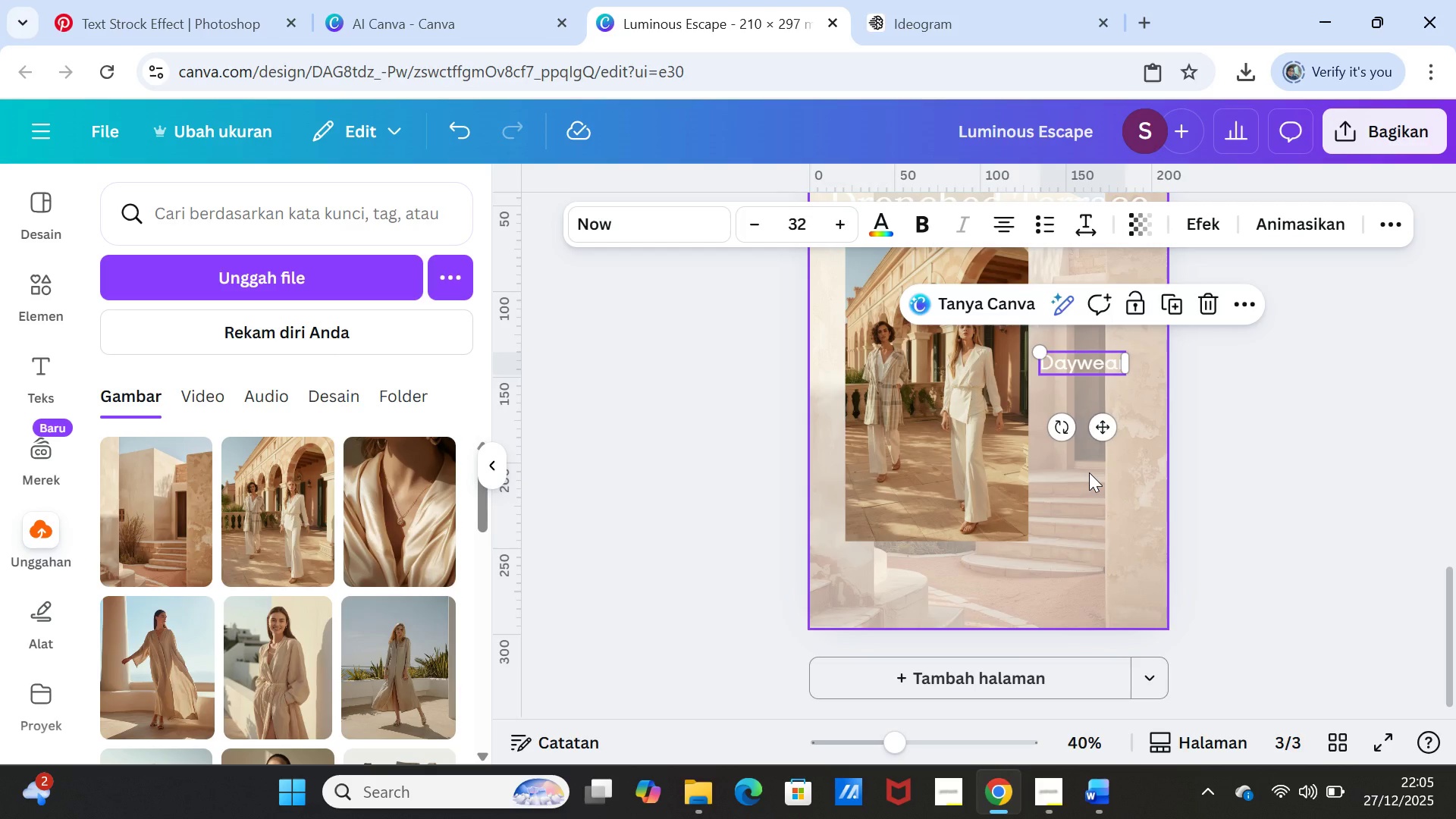 
scroll: coordinate [1393, 456], scroll_direction: up, amount: 1.0
 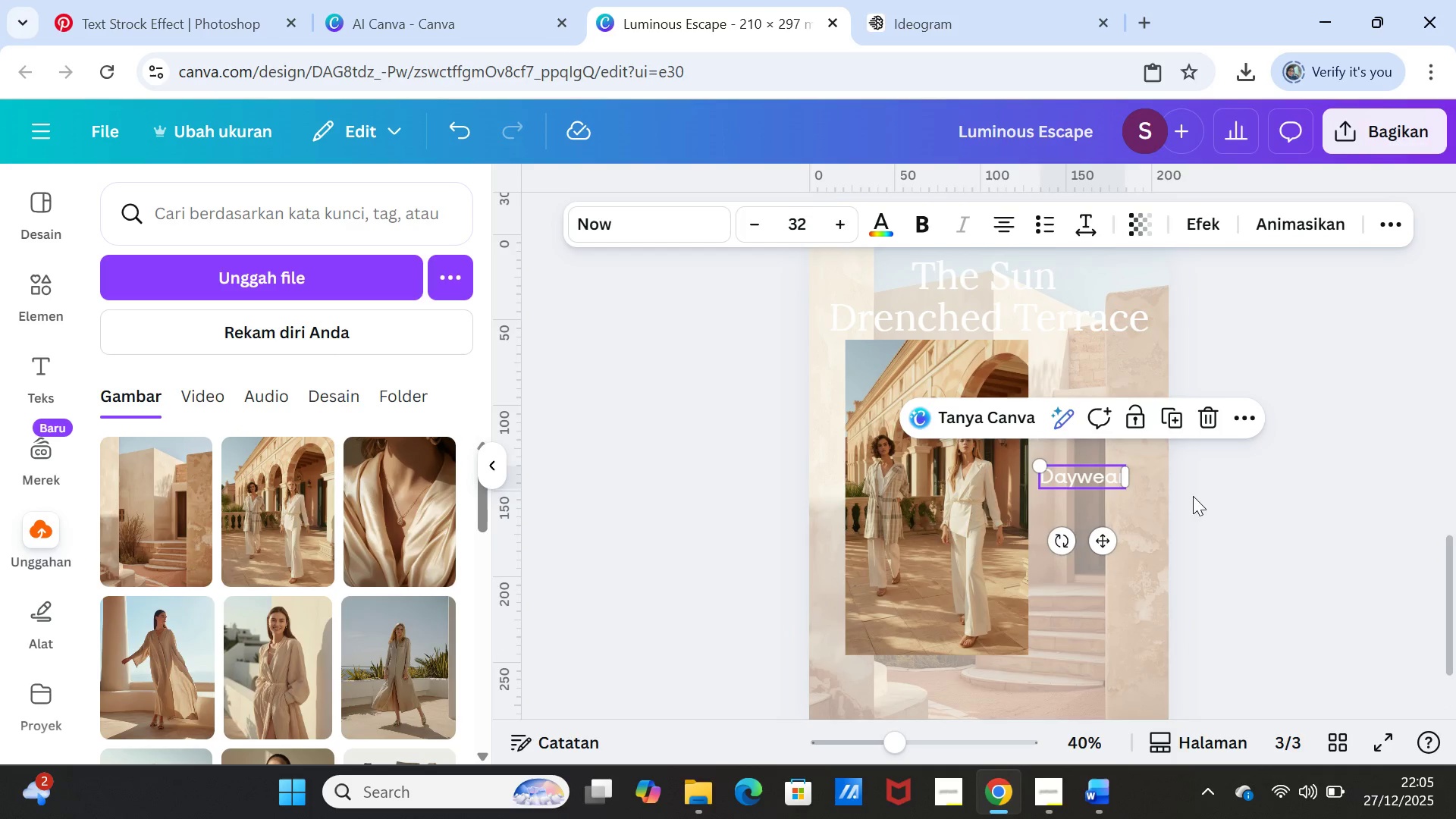 
left_click([1050, 320])
 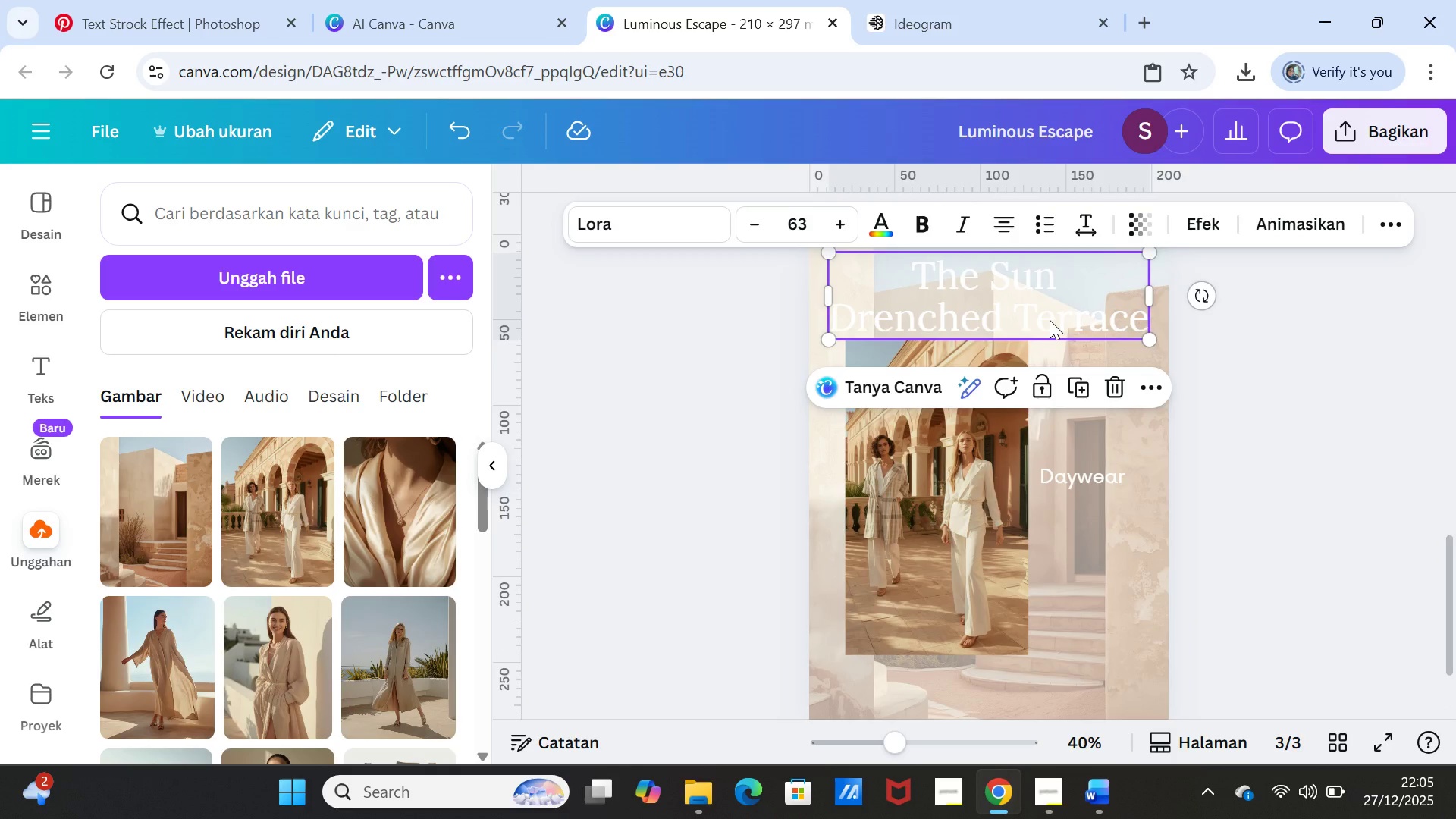 
key(Delete)
 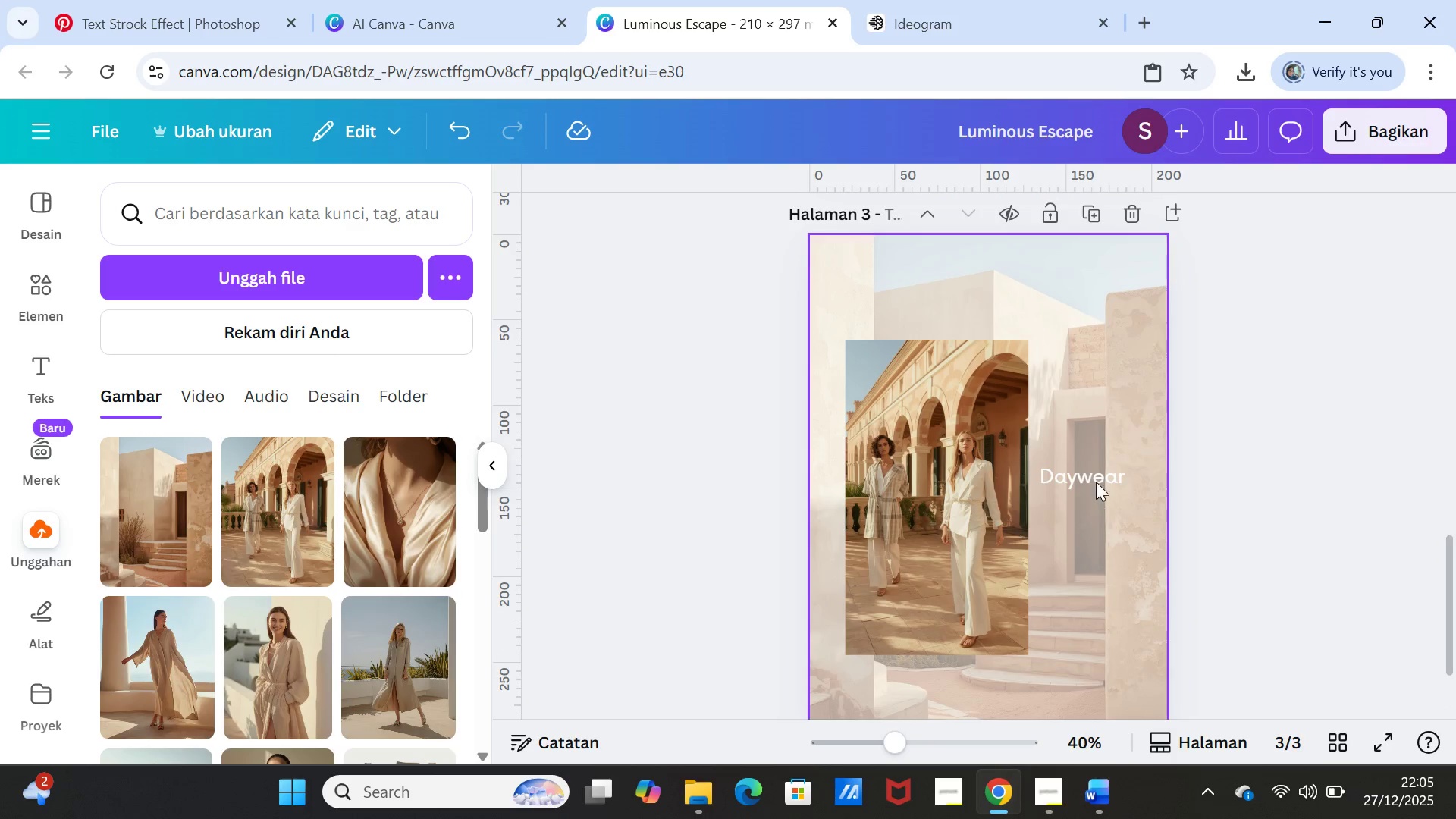 
left_click([1096, 482])
 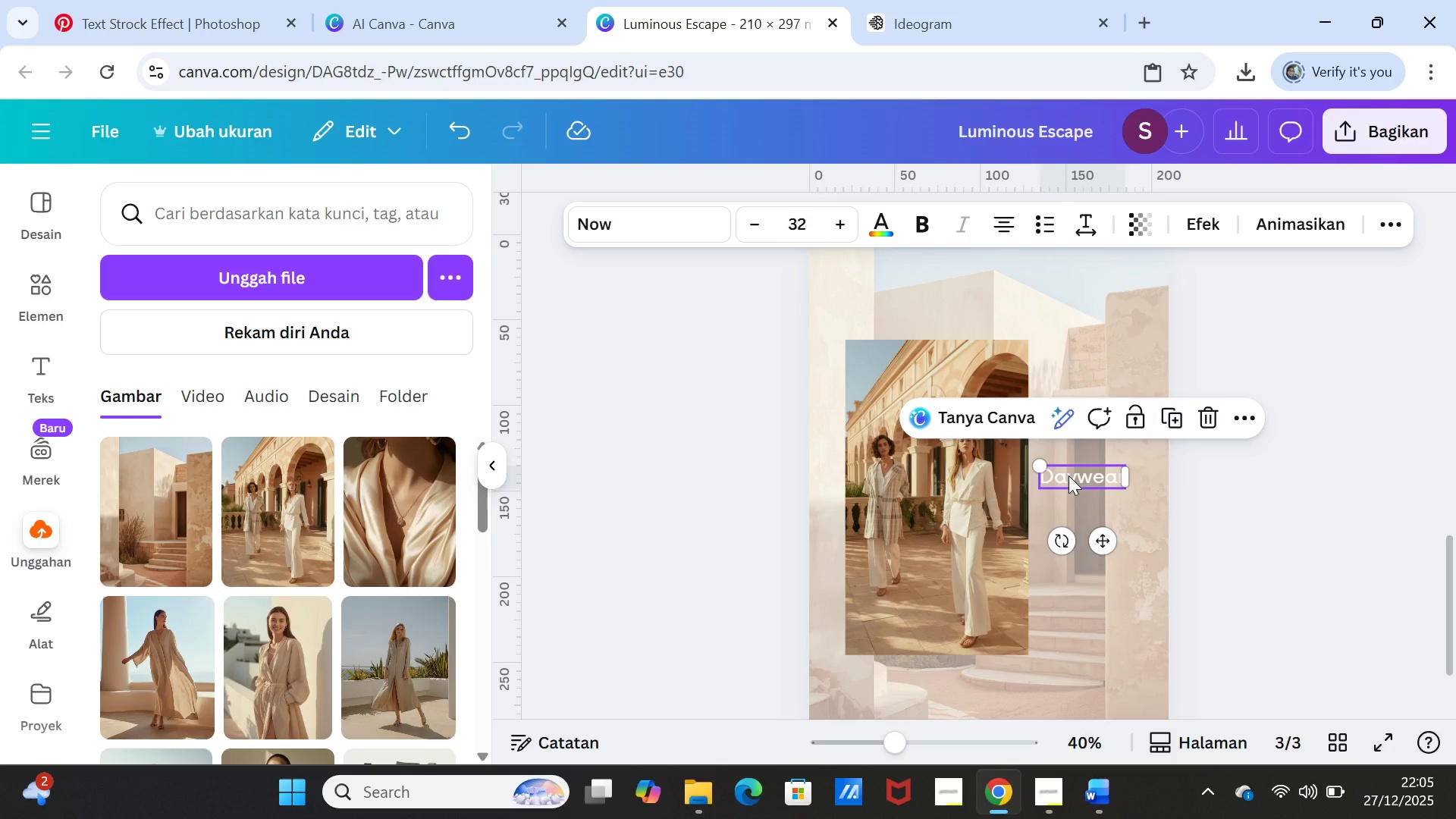 
wait(11.36)
 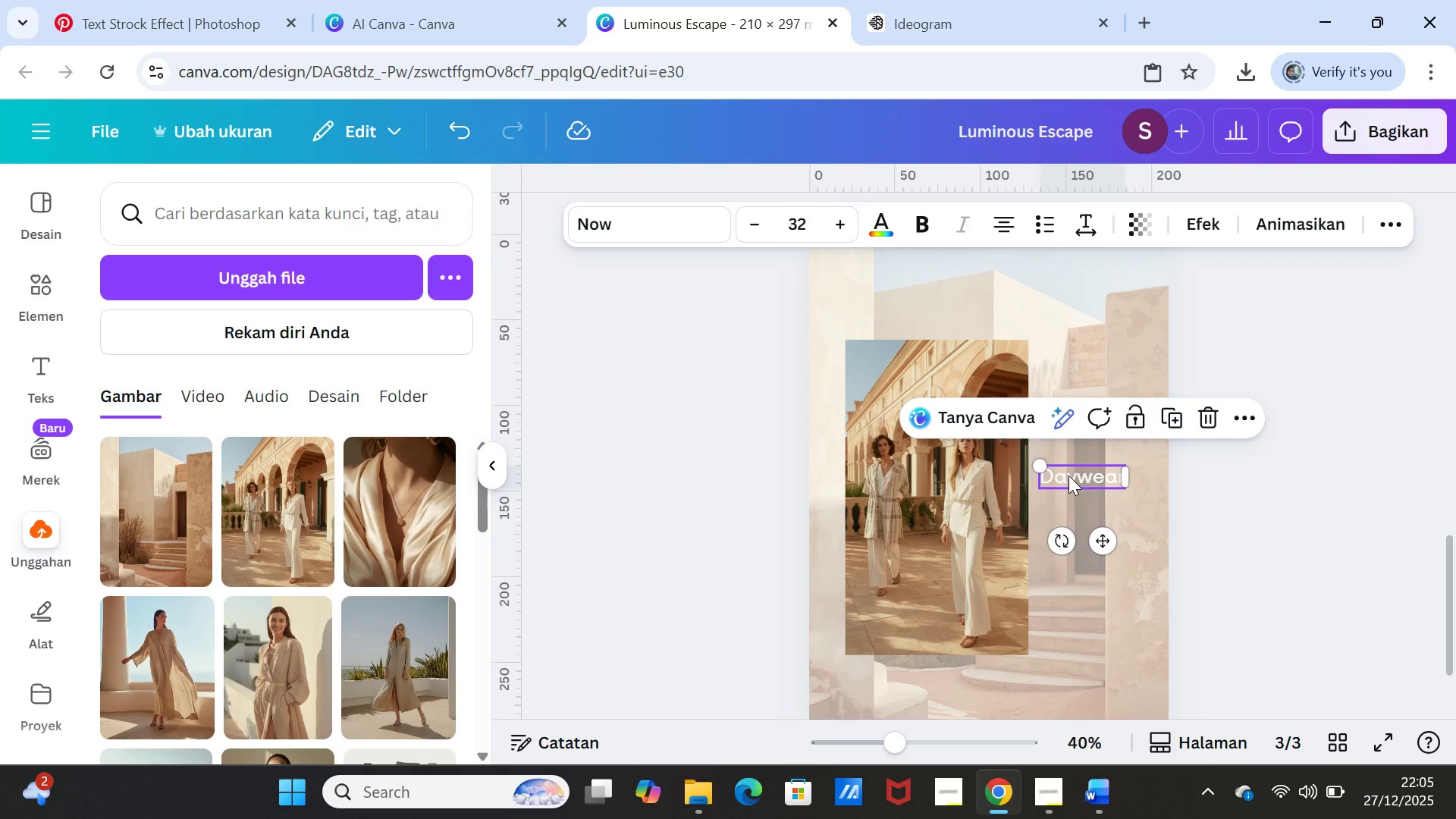 
left_click([1200, 232])
 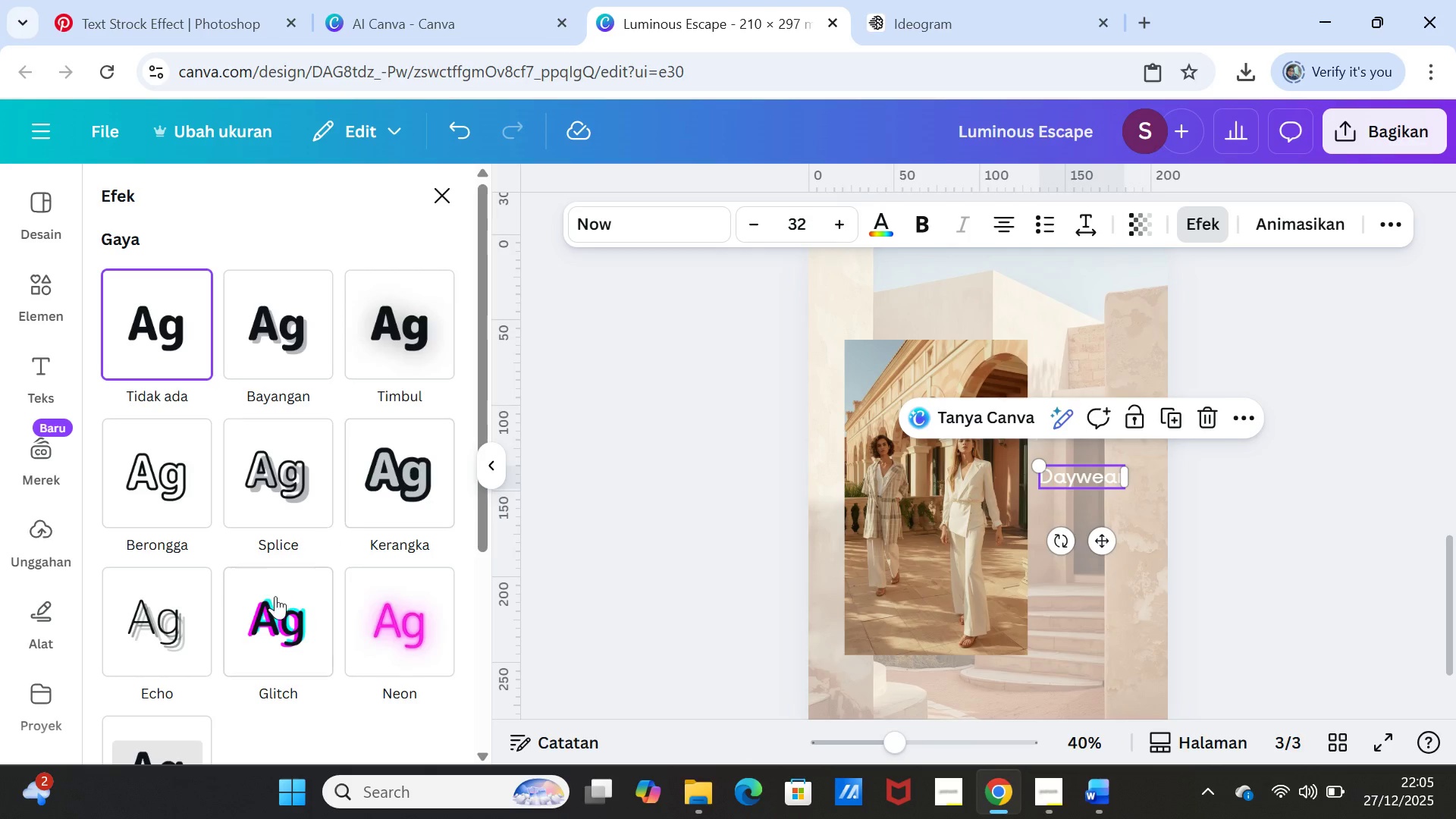 
scroll: coordinate [308, 618], scroll_direction: down, amount: 4.0
 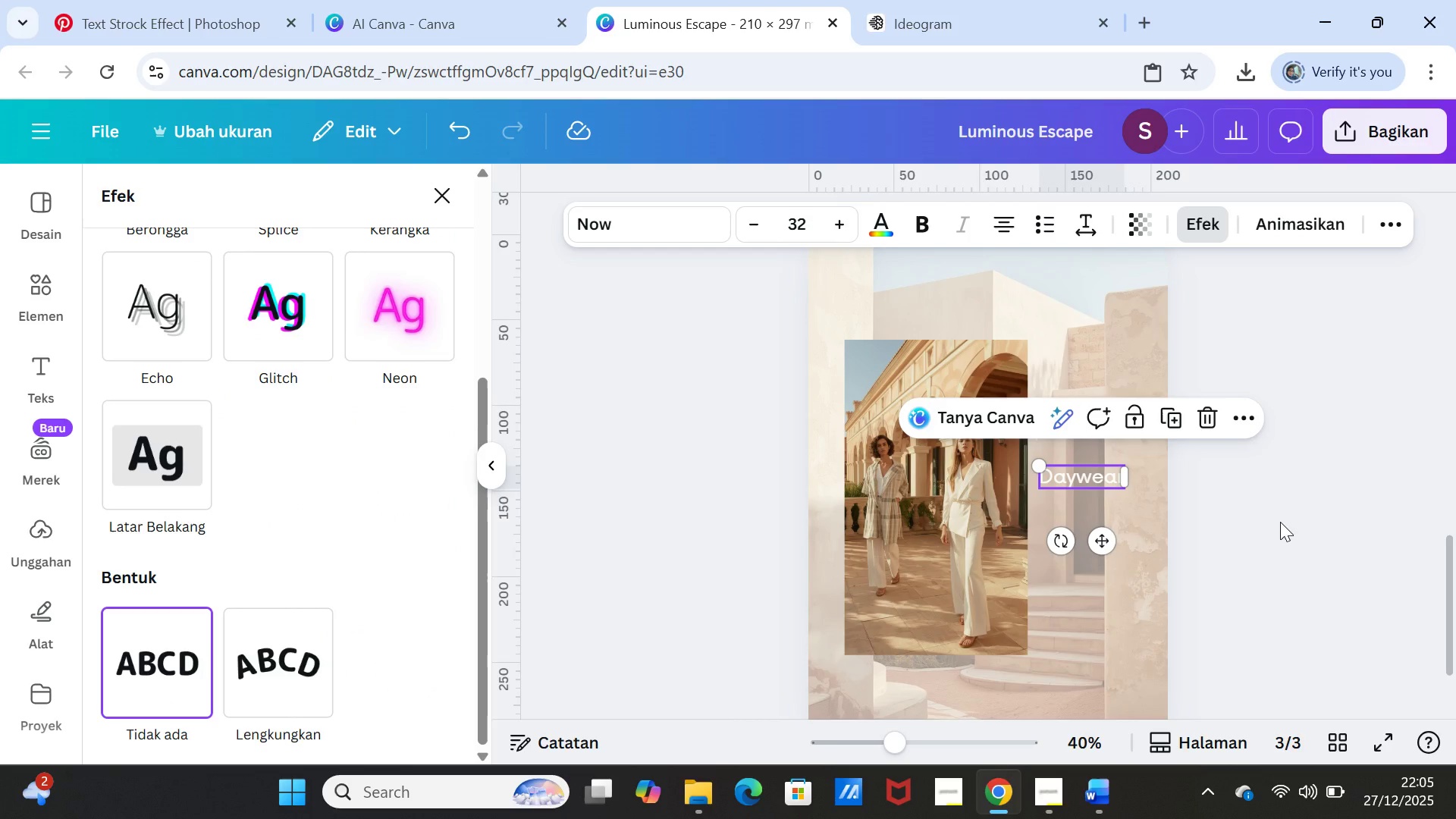 
left_click([1280, 522])
 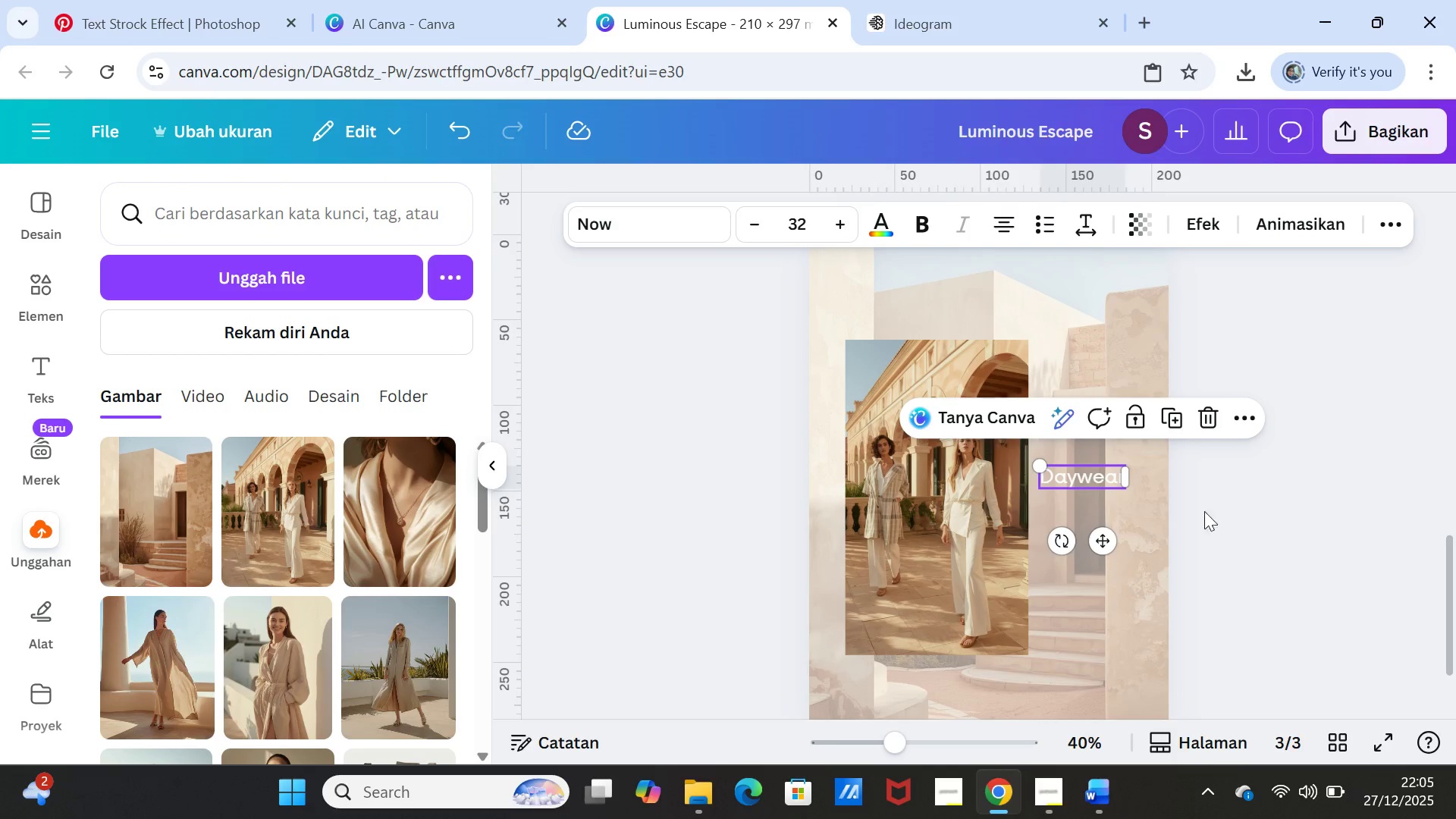 
left_click([1108, 482])
 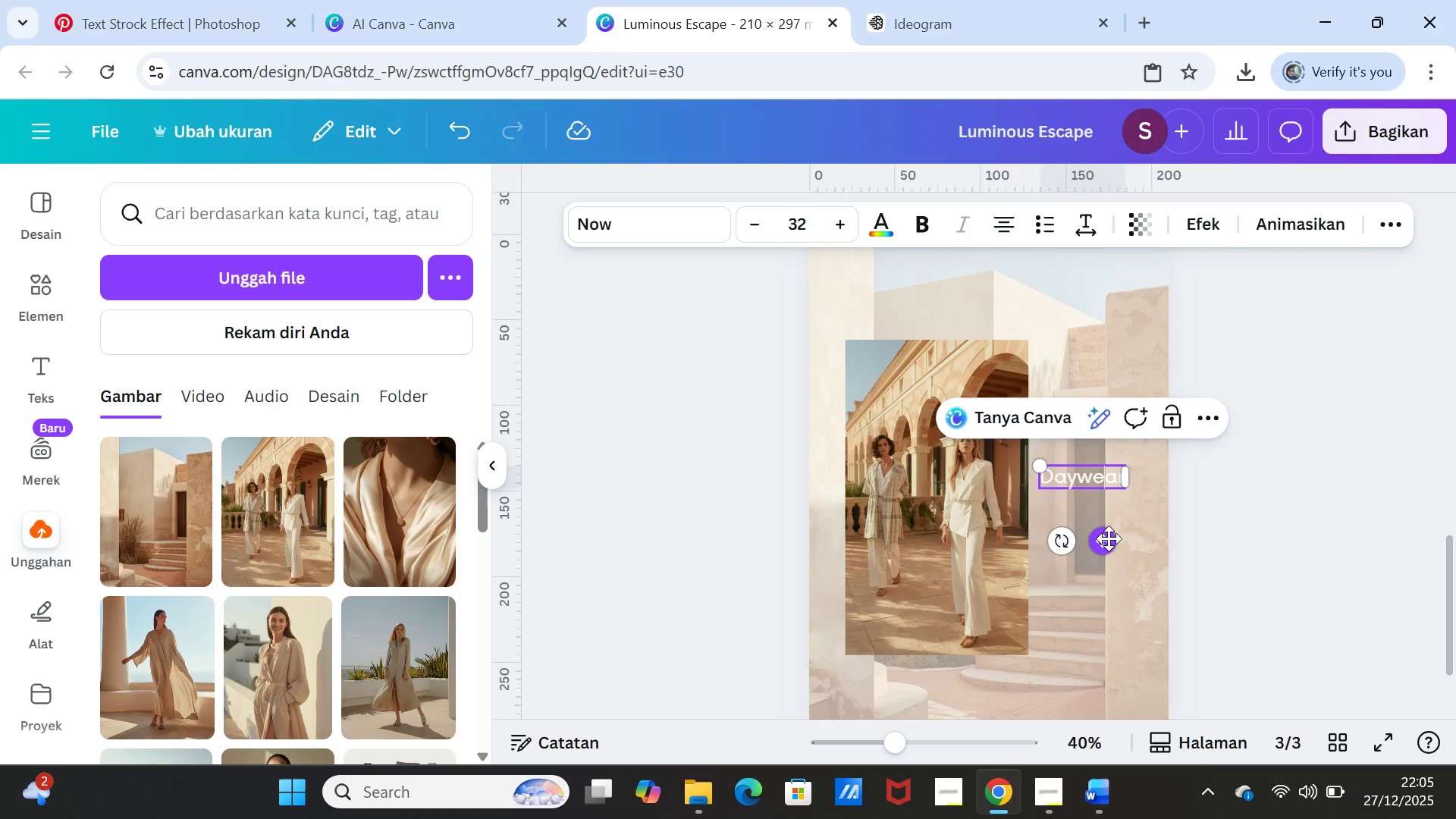 
left_click([1205, 416])
 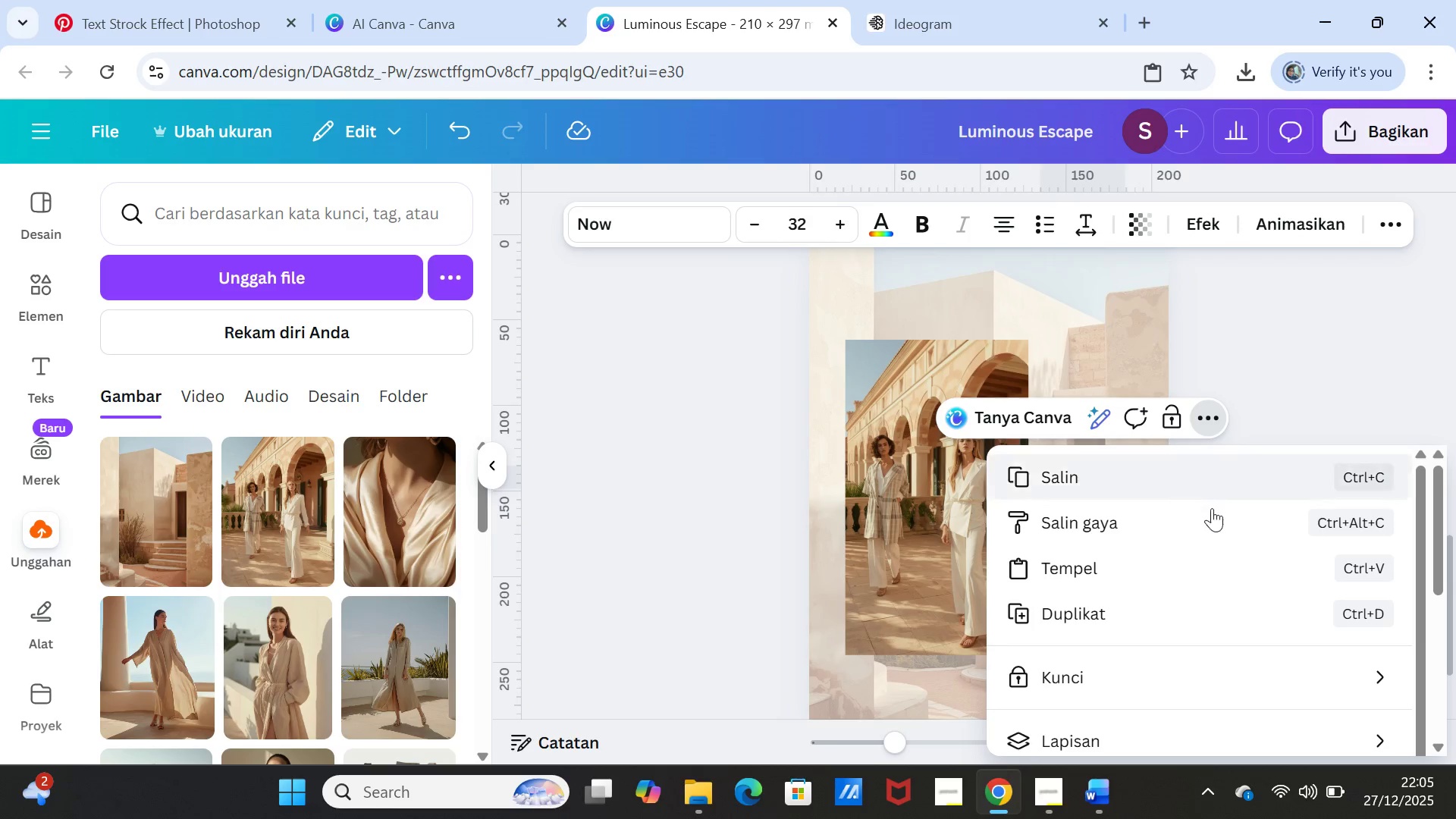 
scroll: coordinate [1197, 649], scroll_direction: down, amount: 3.0
 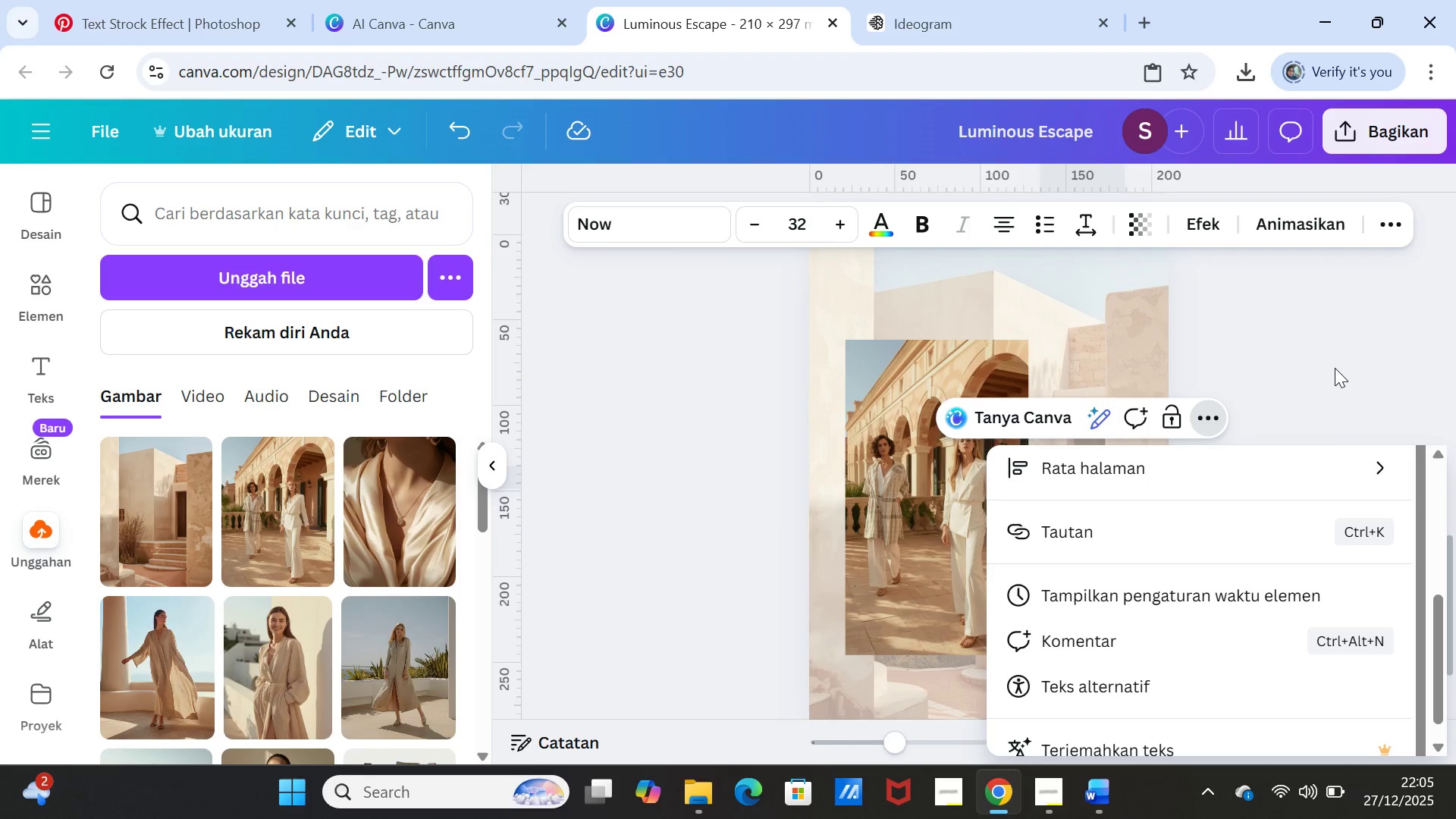 
left_click([1307, 337])
 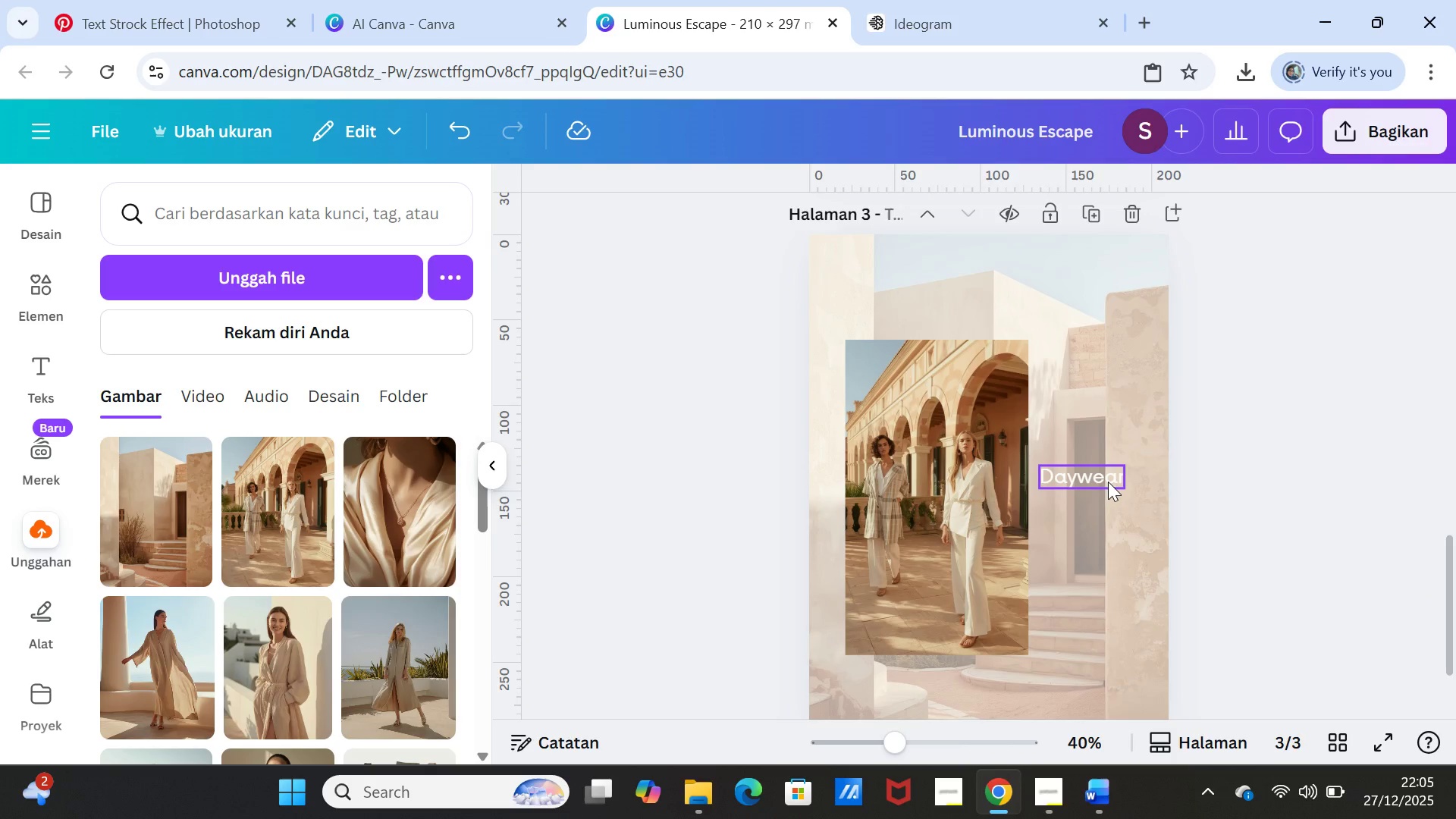 
double_click([1108, 482])
 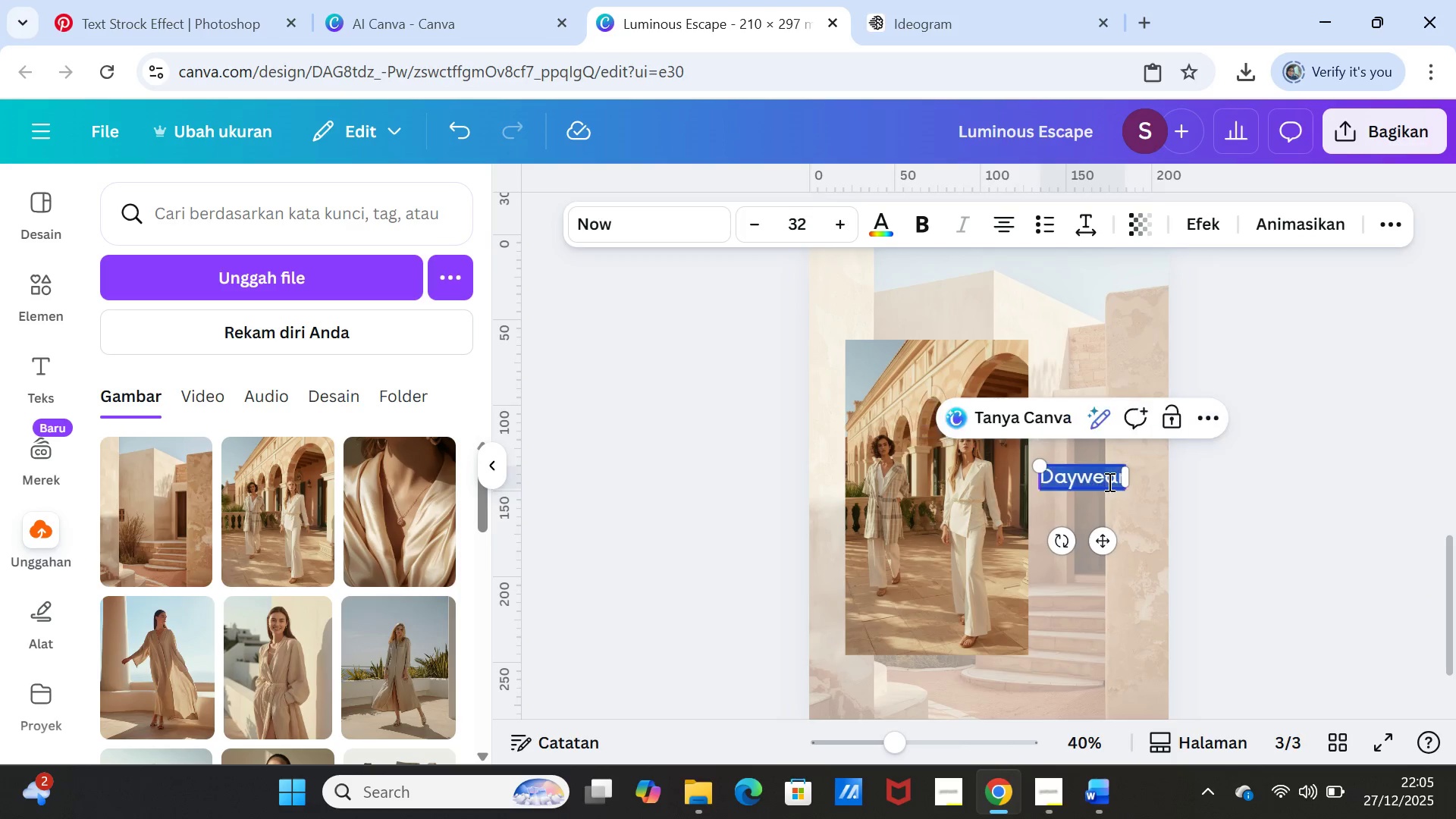 
triple_click([1108, 482])
 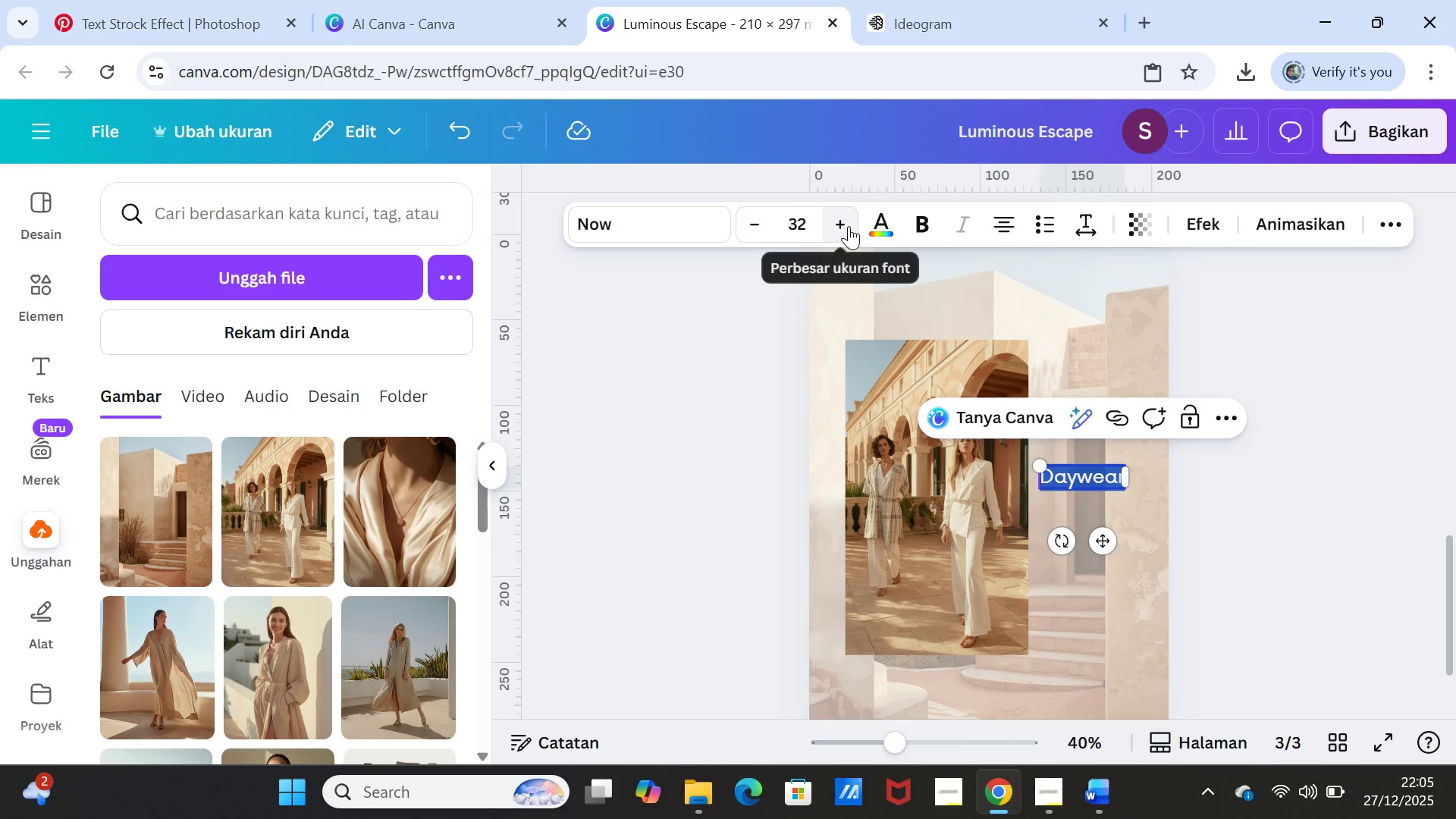 
left_click([1364, 460])
 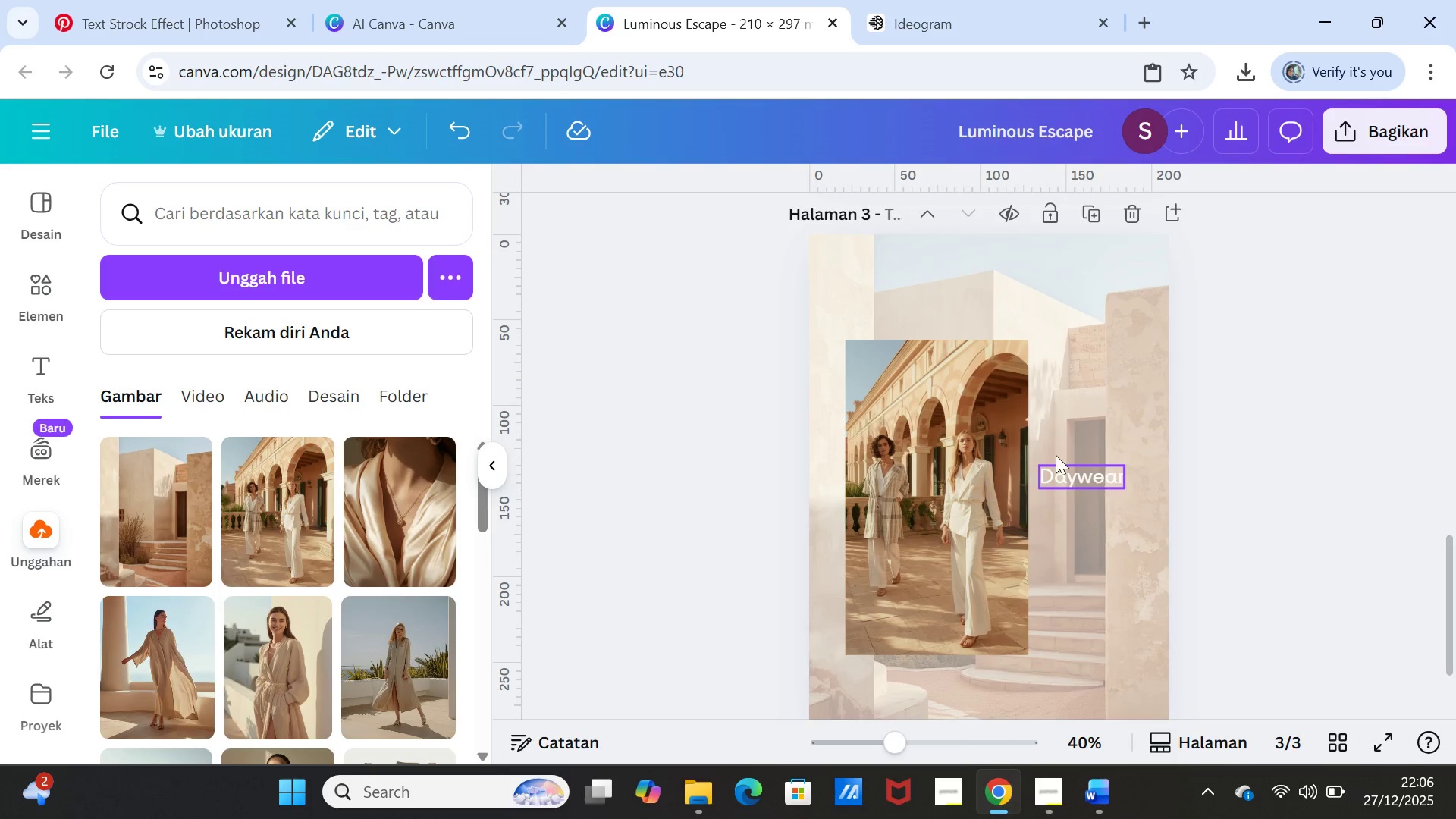 
left_click([991, 407])
 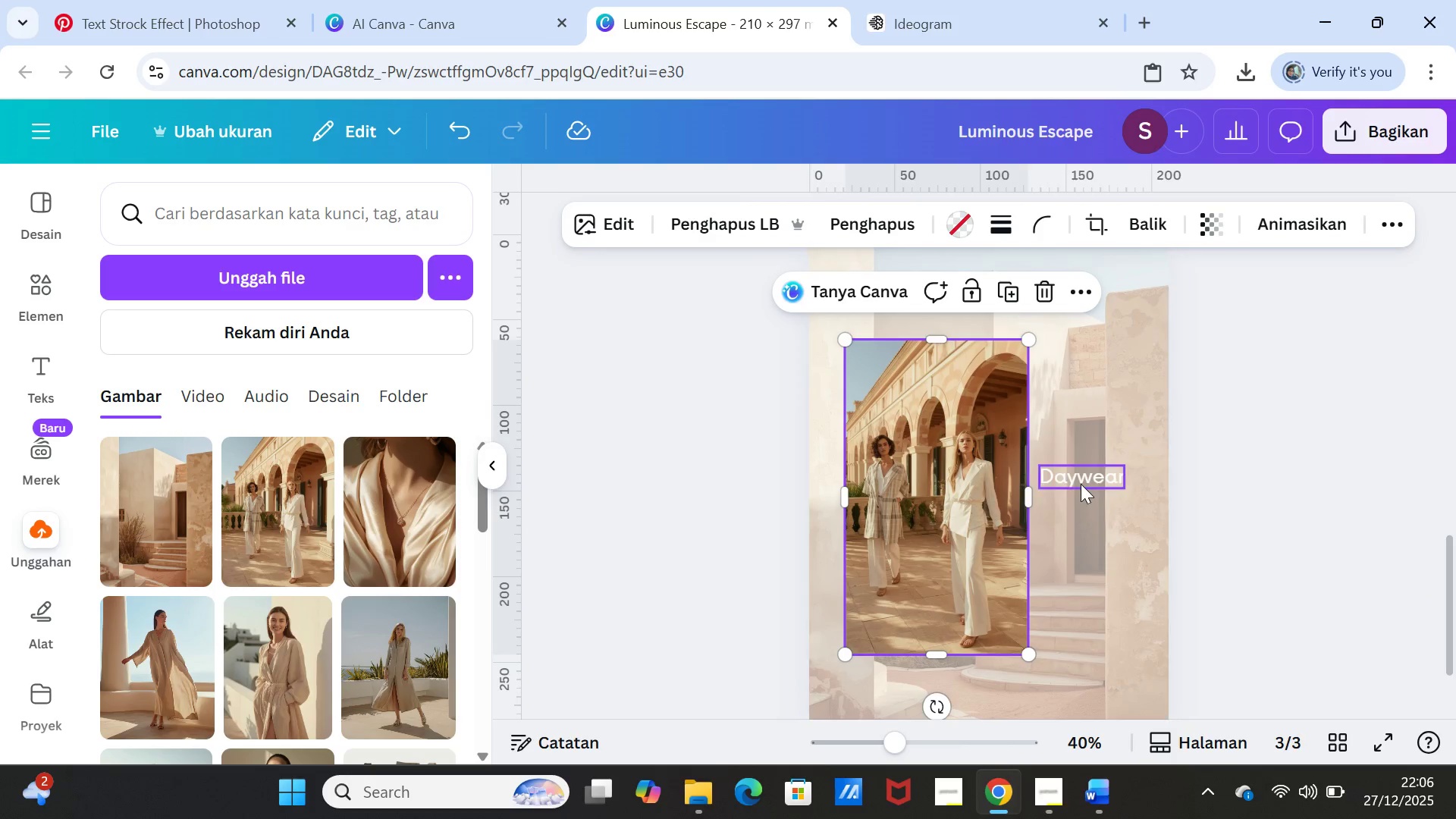 
left_click([1081, 484])
 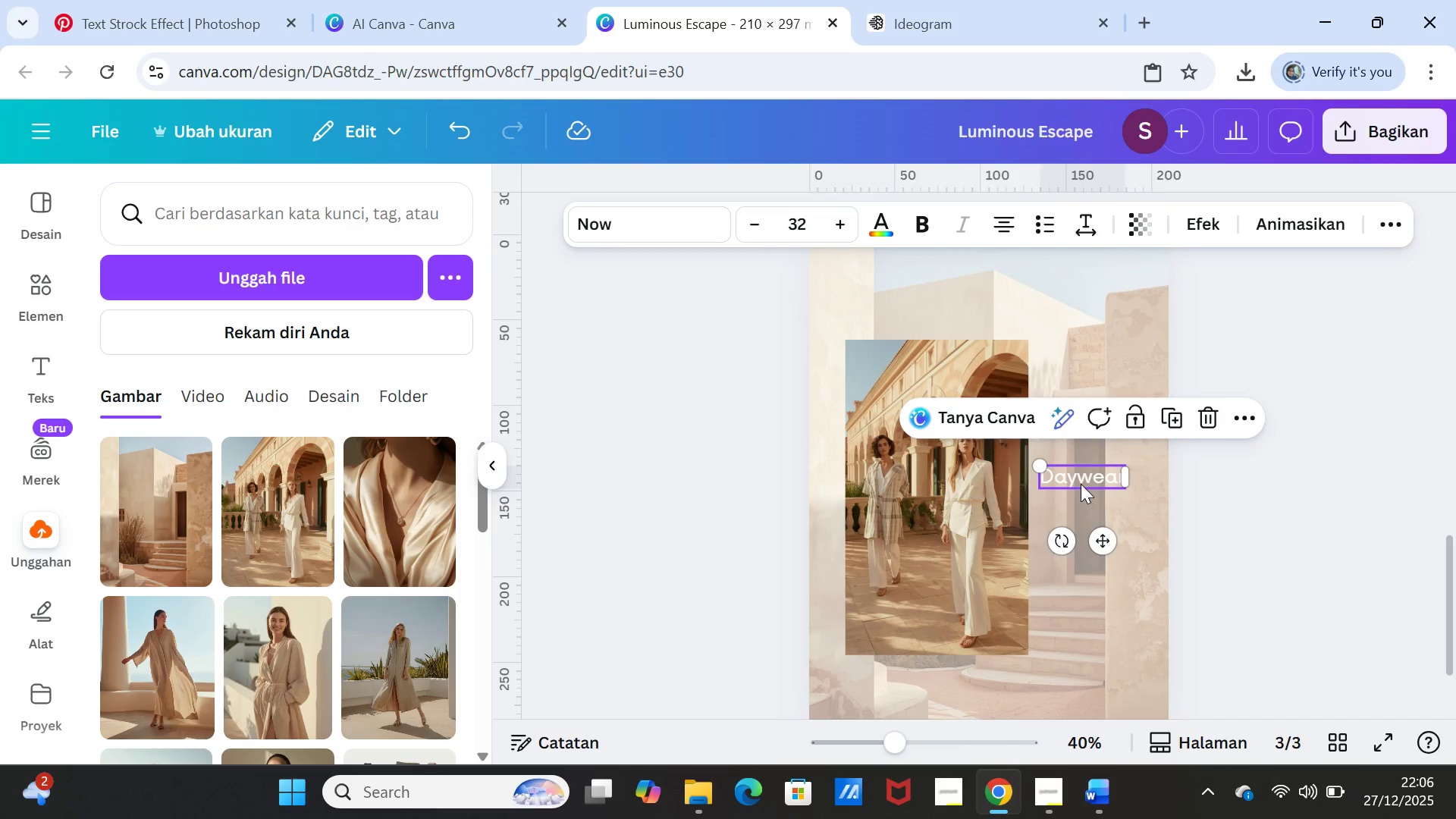 
key(Delete)
 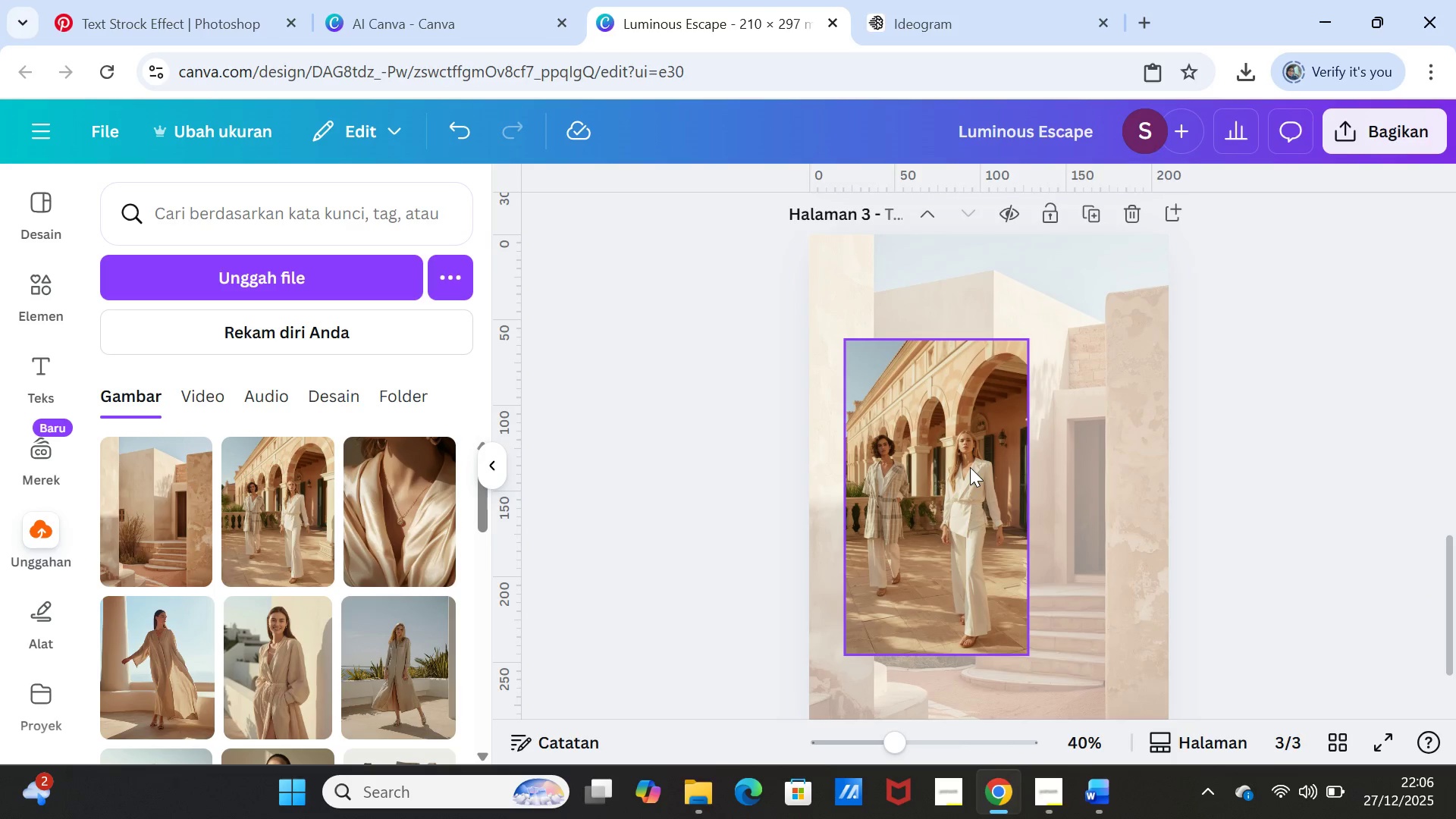 
left_click([970, 467])
 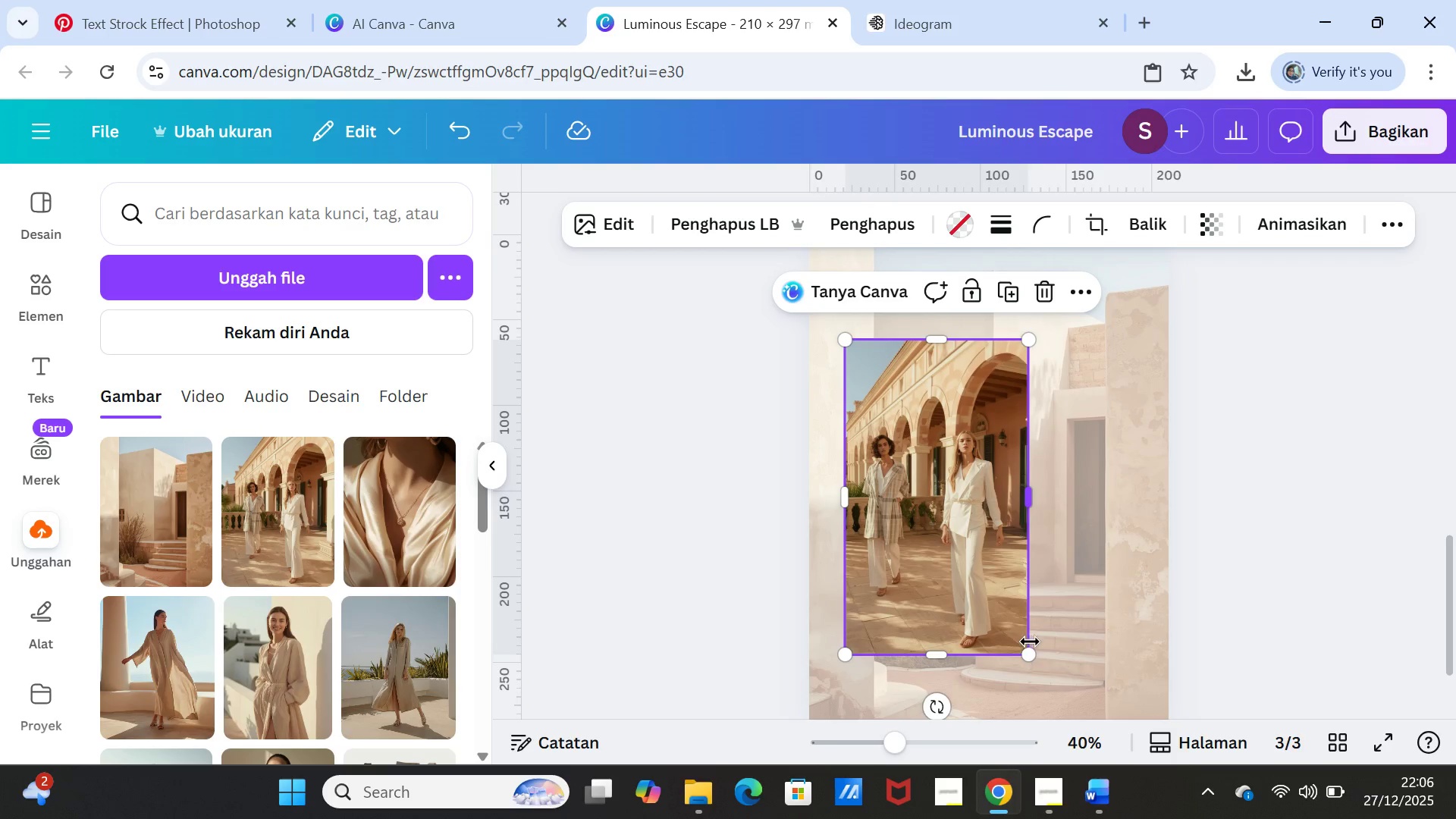 
left_click_drag(start_coordinate=[1028, 657], to_coordinate=[1075, 705])
 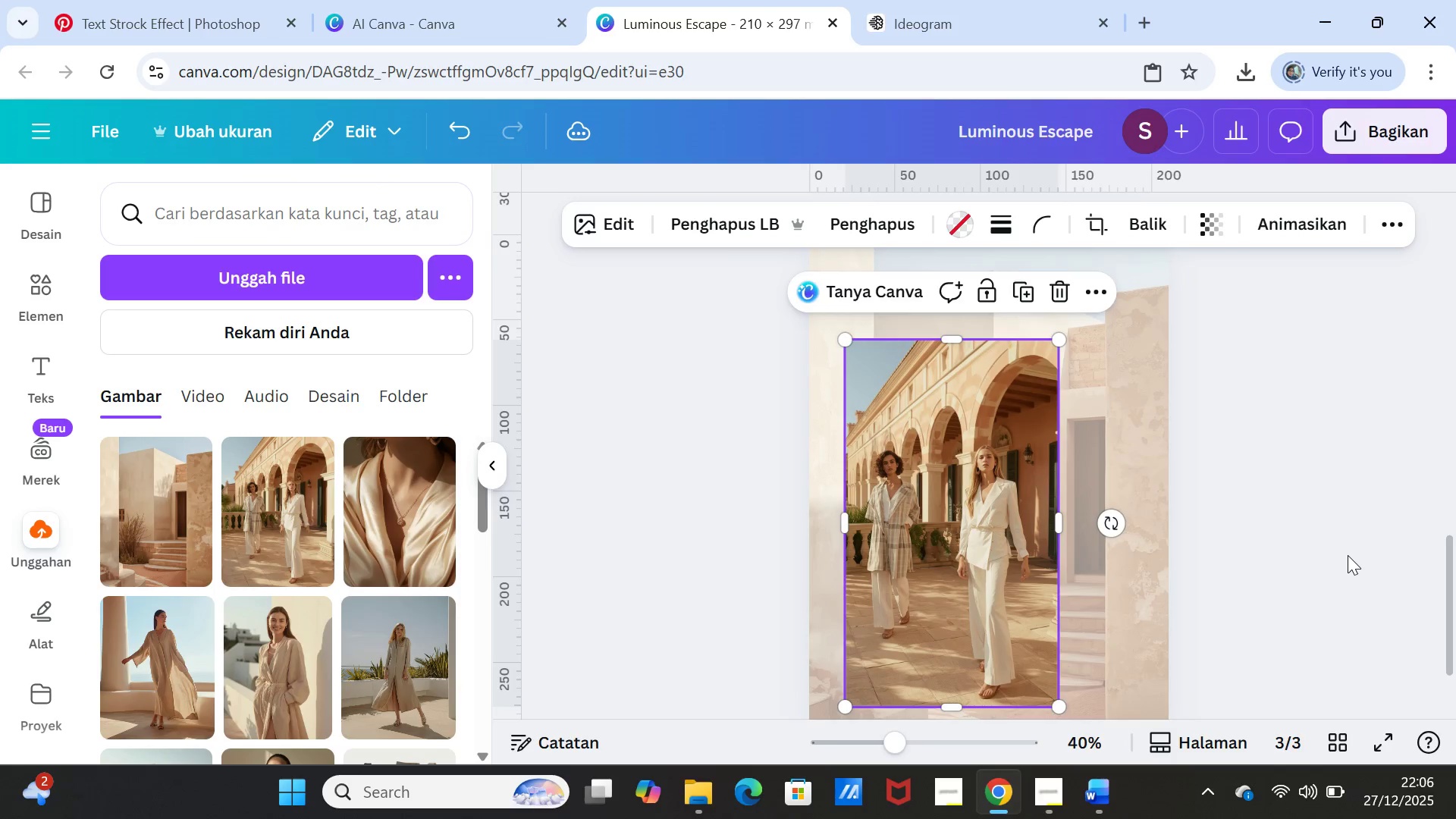 
left_click([1348, 555])
 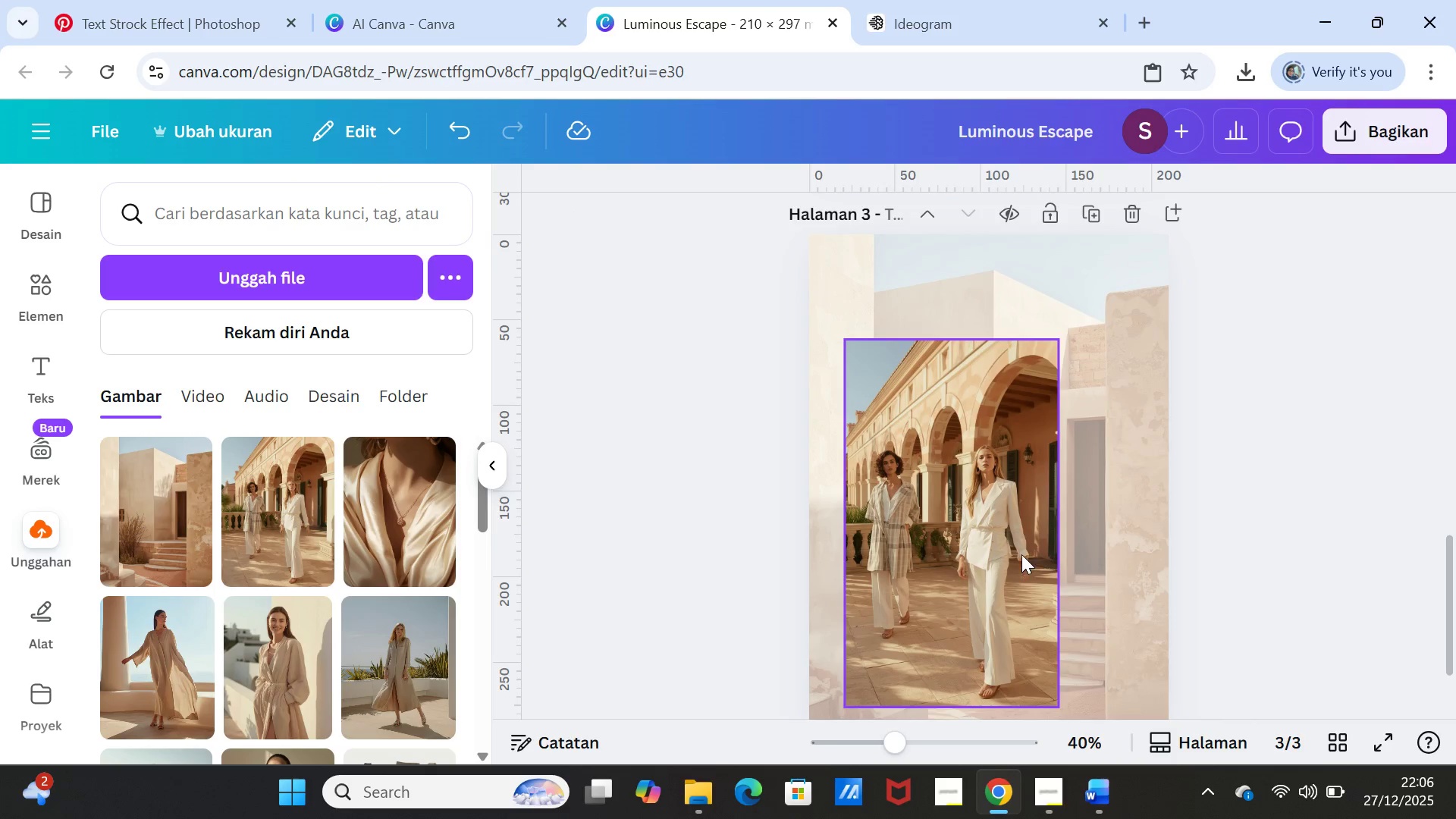 
left_click_drag(start_coordinate=[1021, 554], to_coordinate=[1021, 535])
 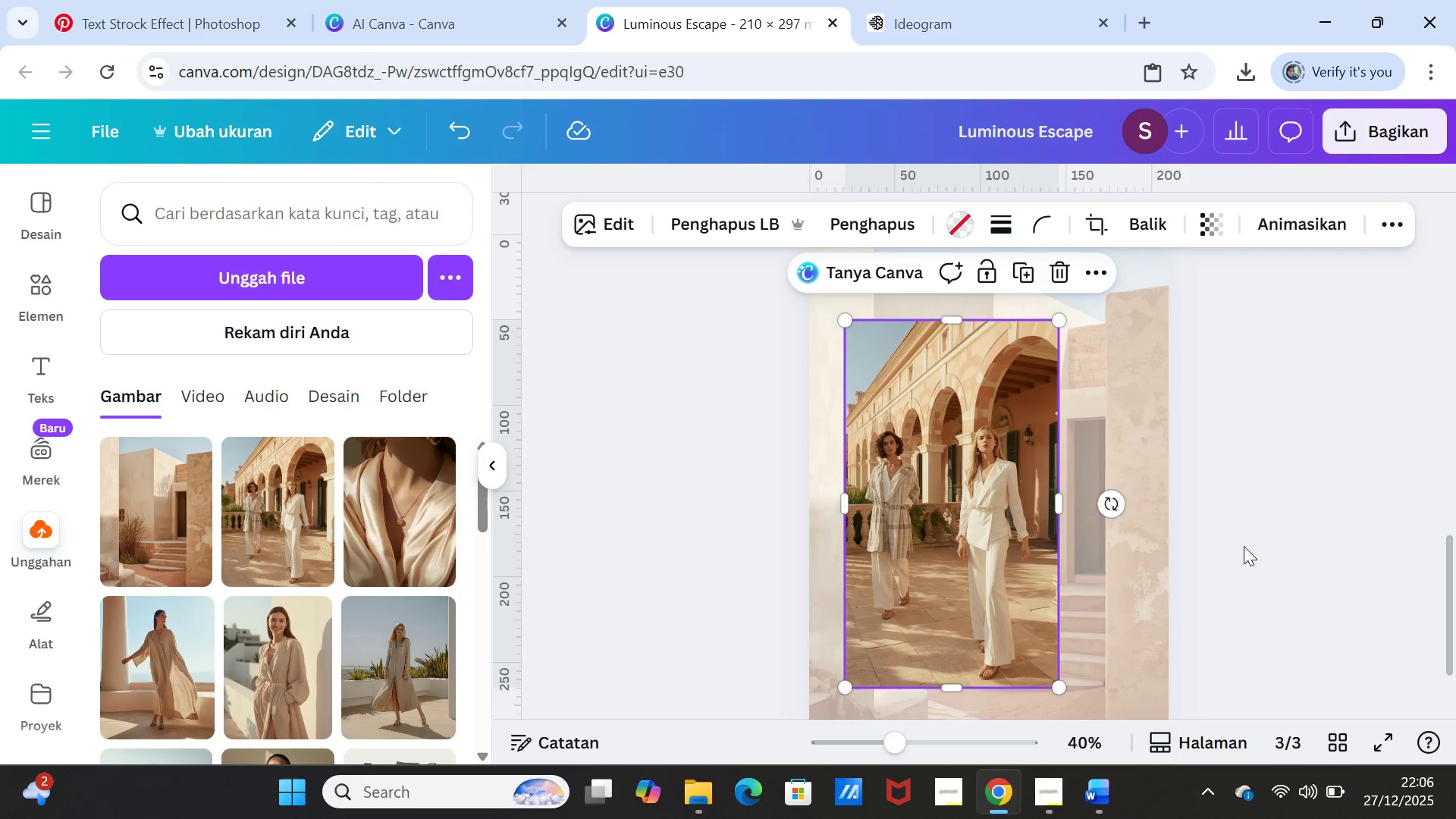 
left_click([1244, 546])
 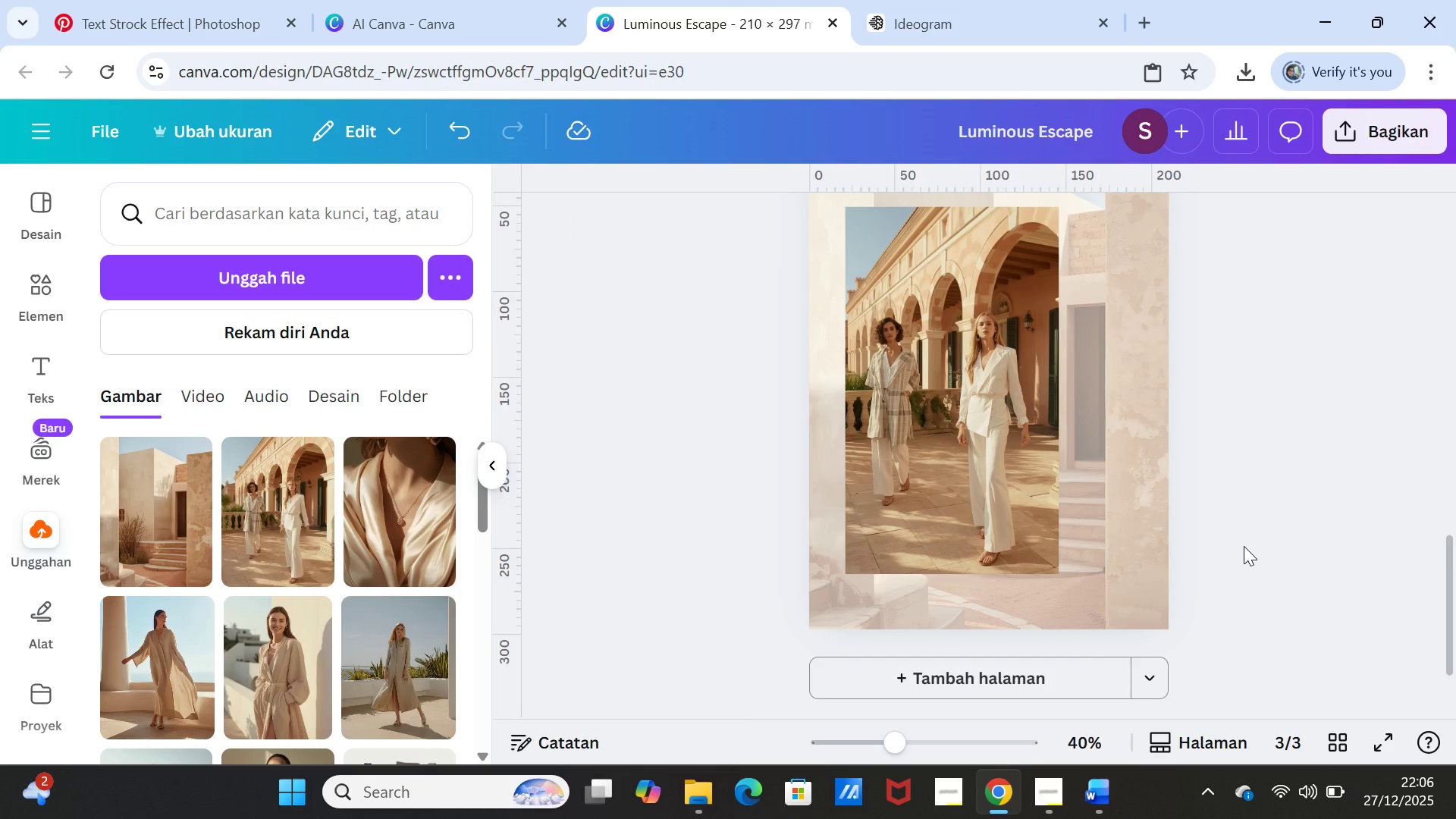 
scroll: coordinate [1244, 546], scroll_direction: down, amount: 1.0
 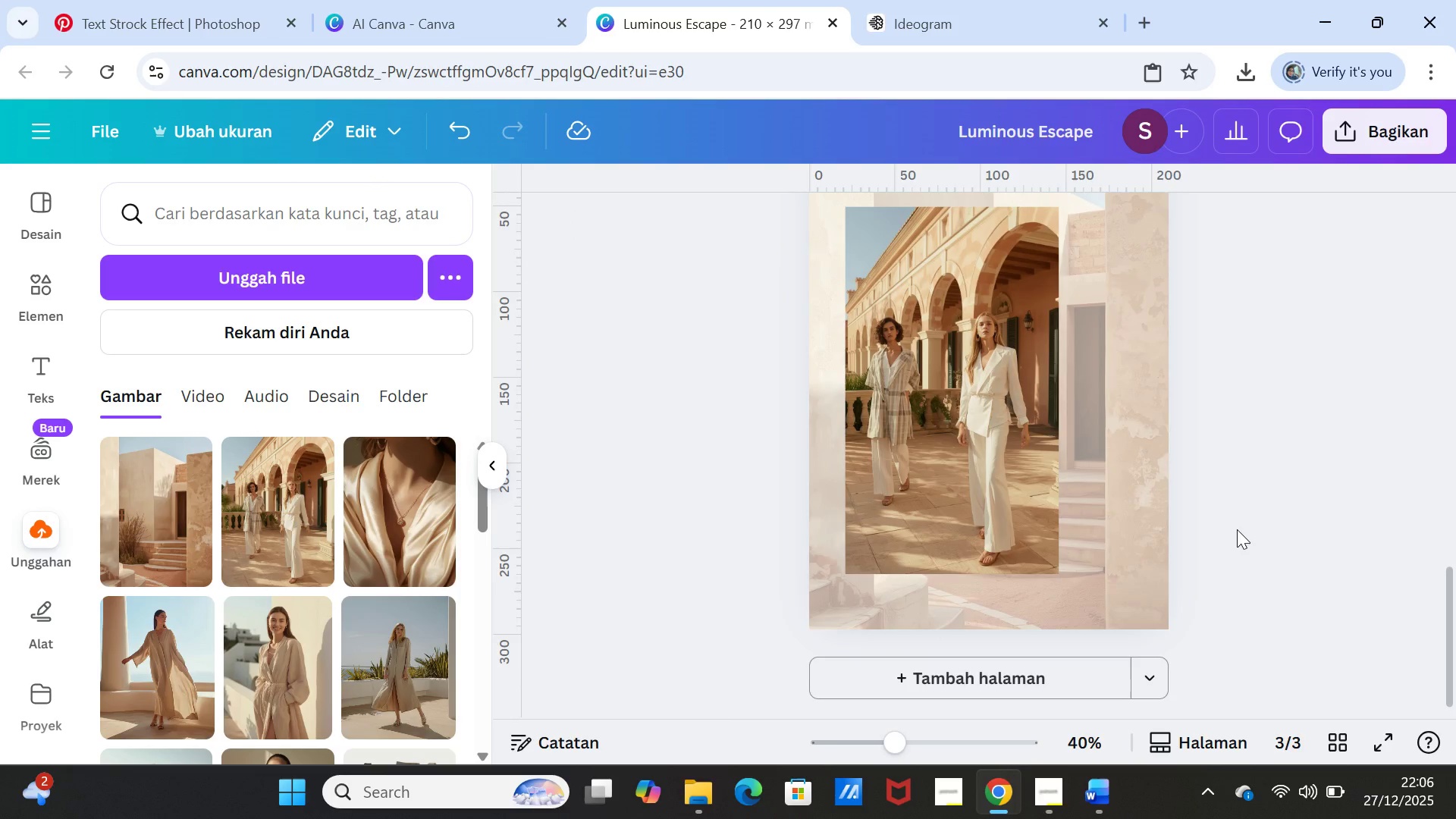 
scroll: coordinate [1237, 529], scroll_direction: up, amount: 1.0
 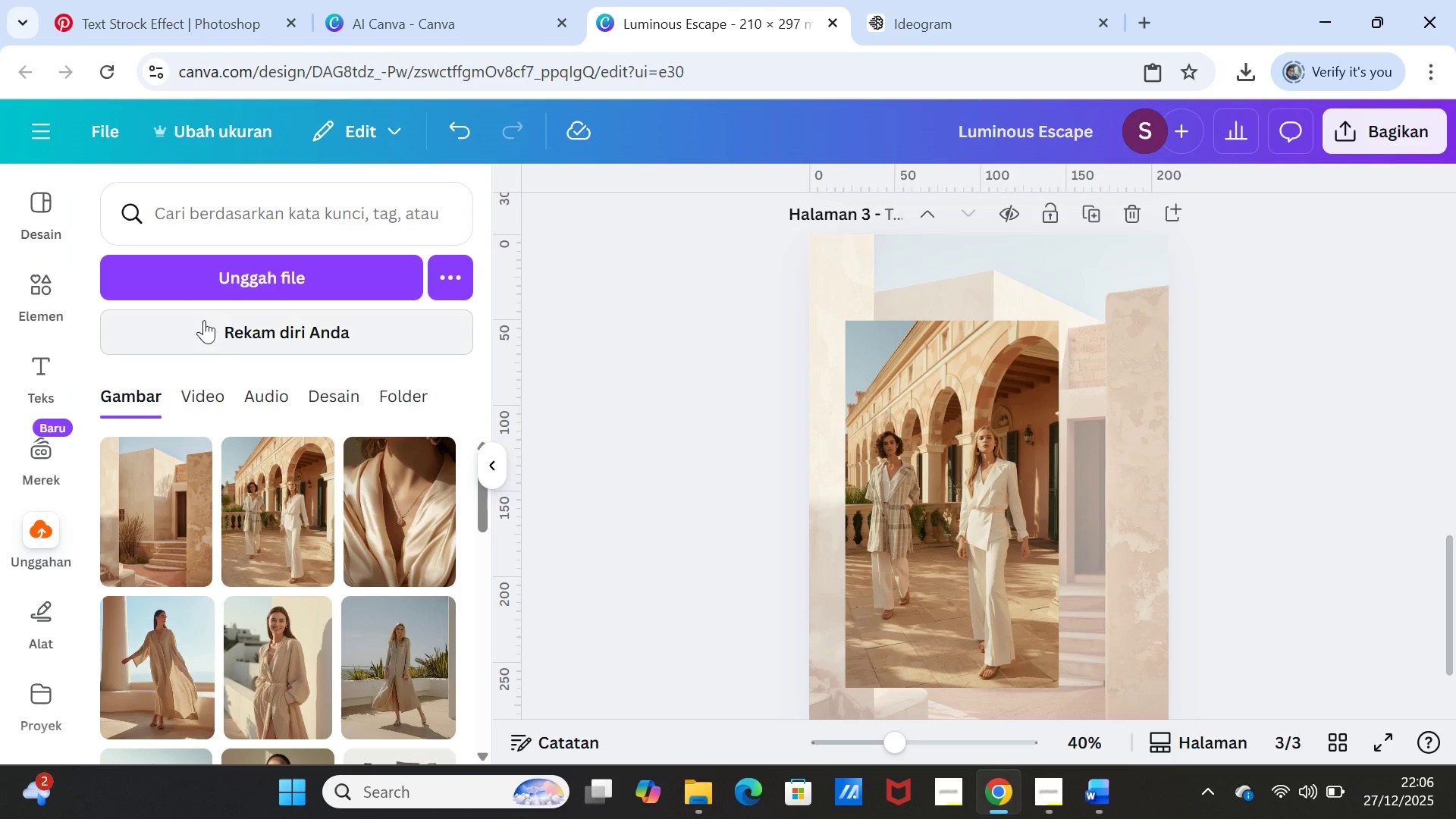 
left_click([45, 368])
 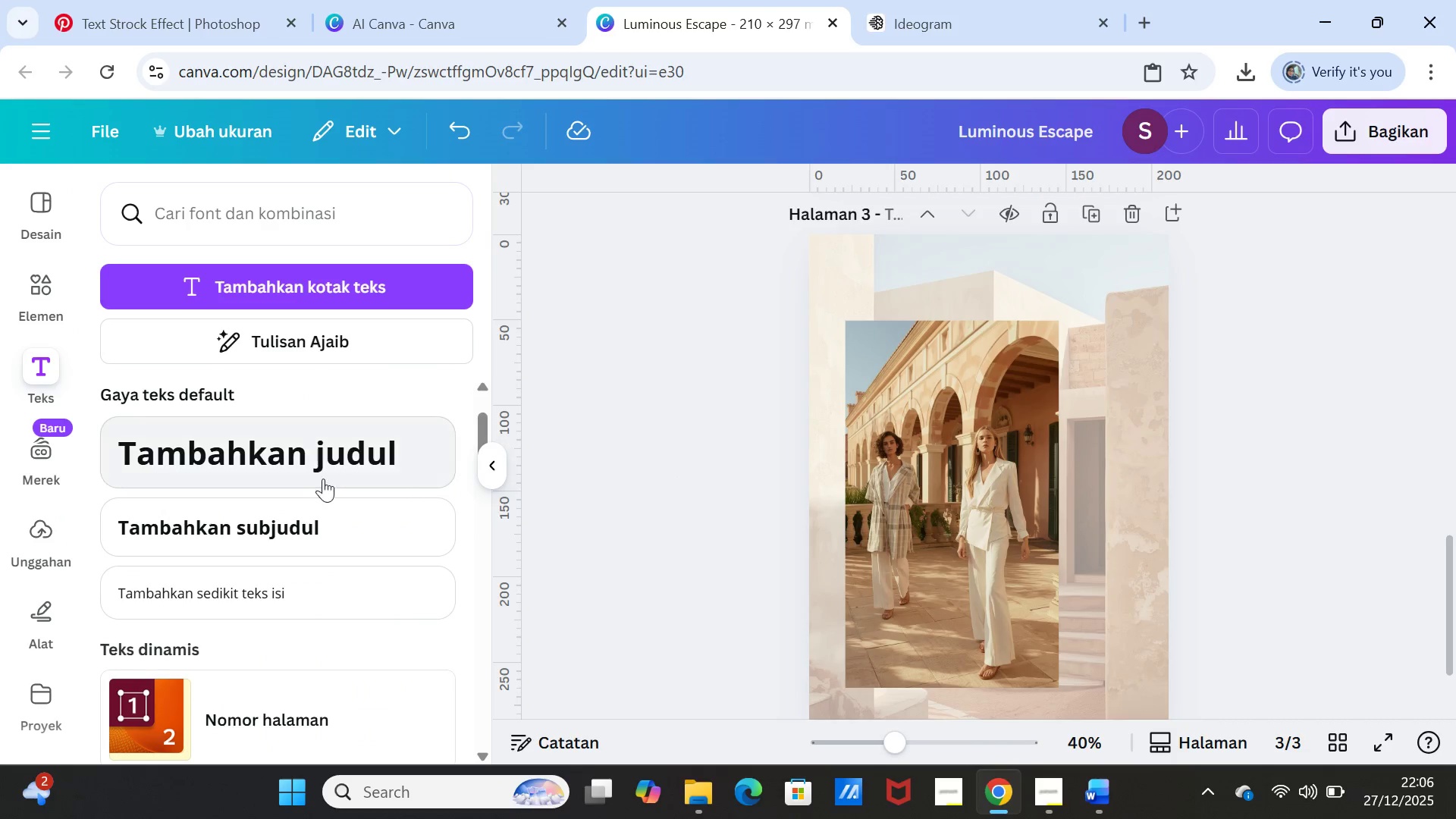 
left_click([291, 466])
 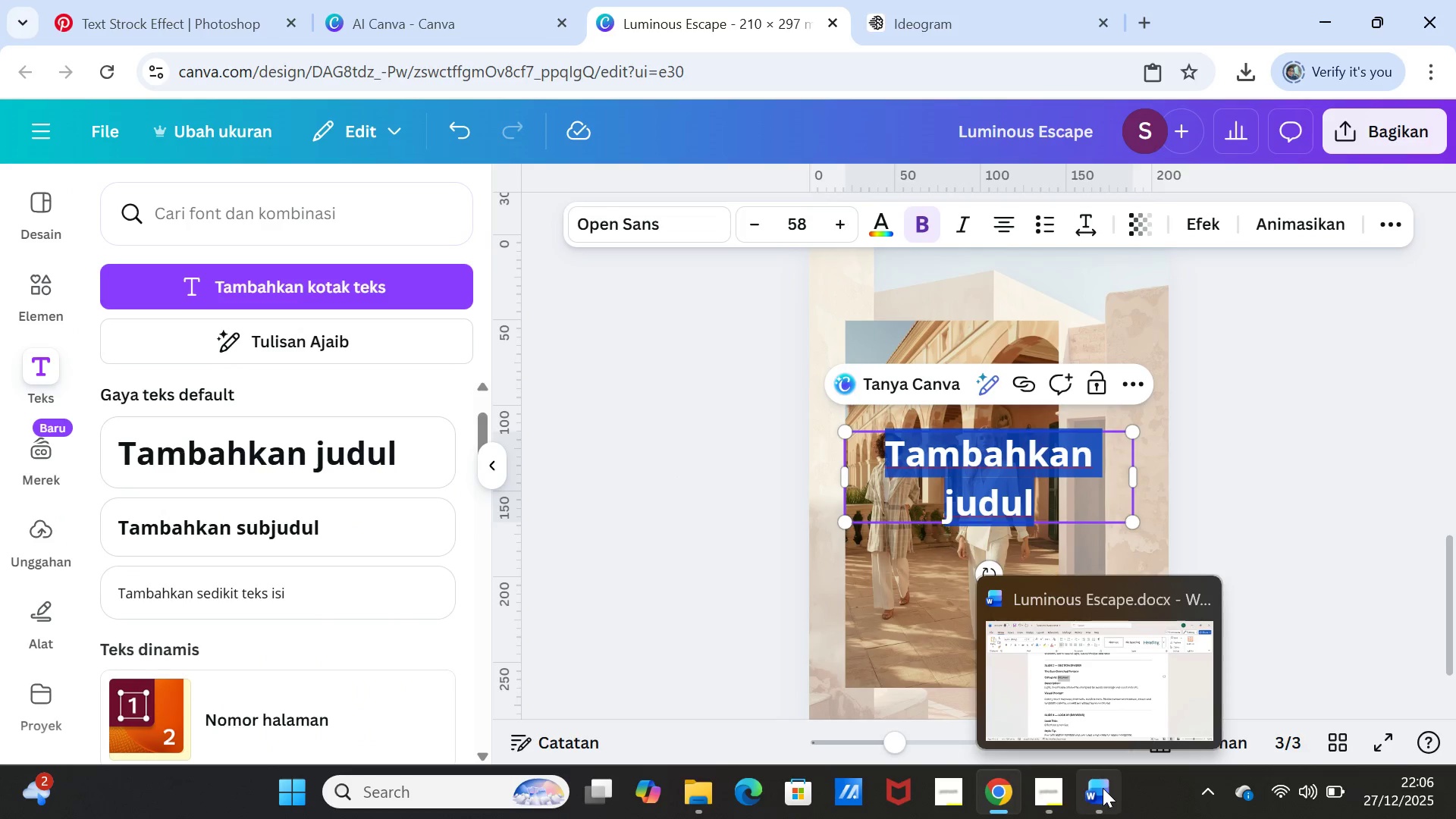 
left_click([1103, 788])
 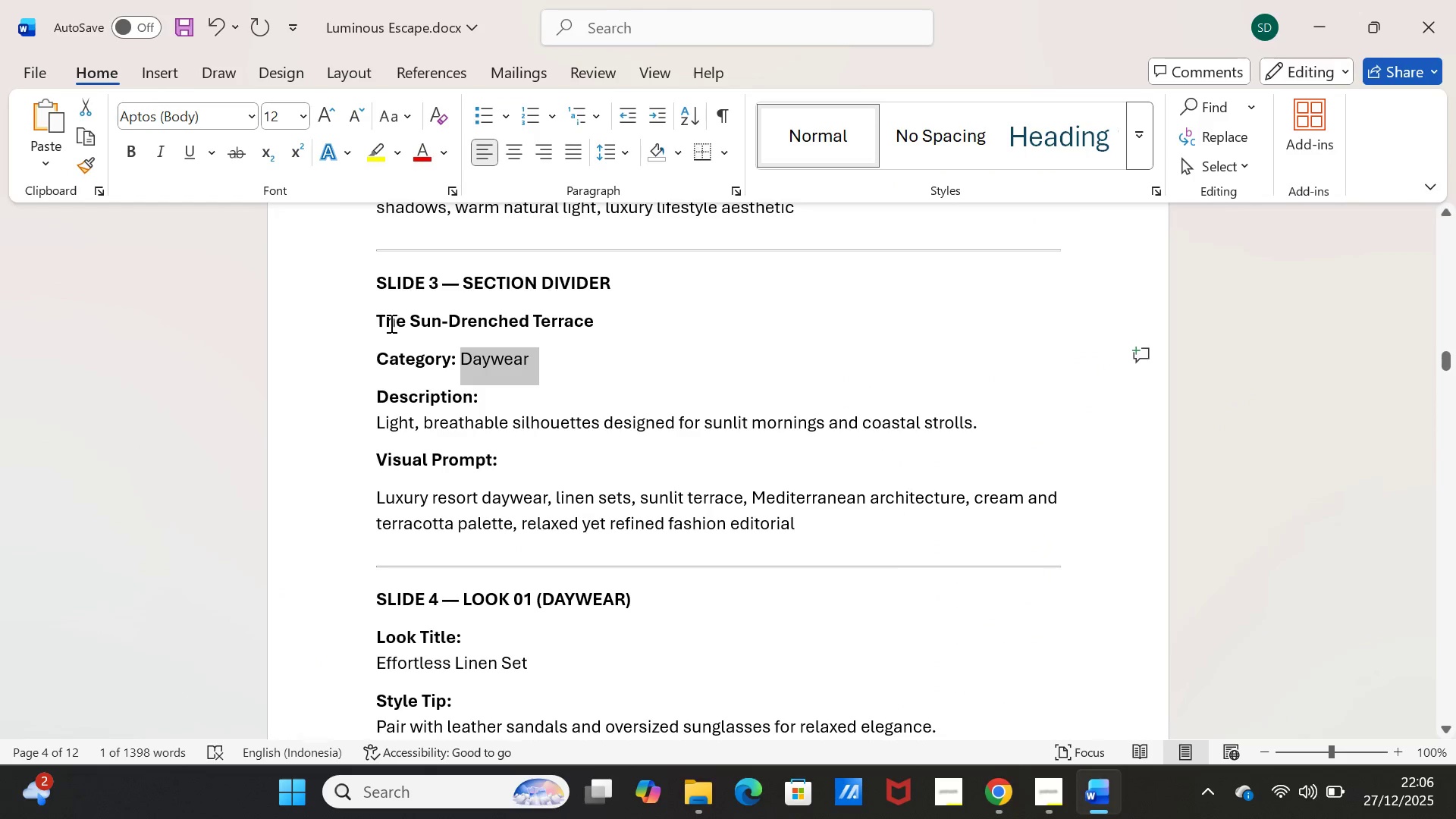 
left_click_drag(start_coordinate=[381, 319], to_coordinate=[578, 318])
 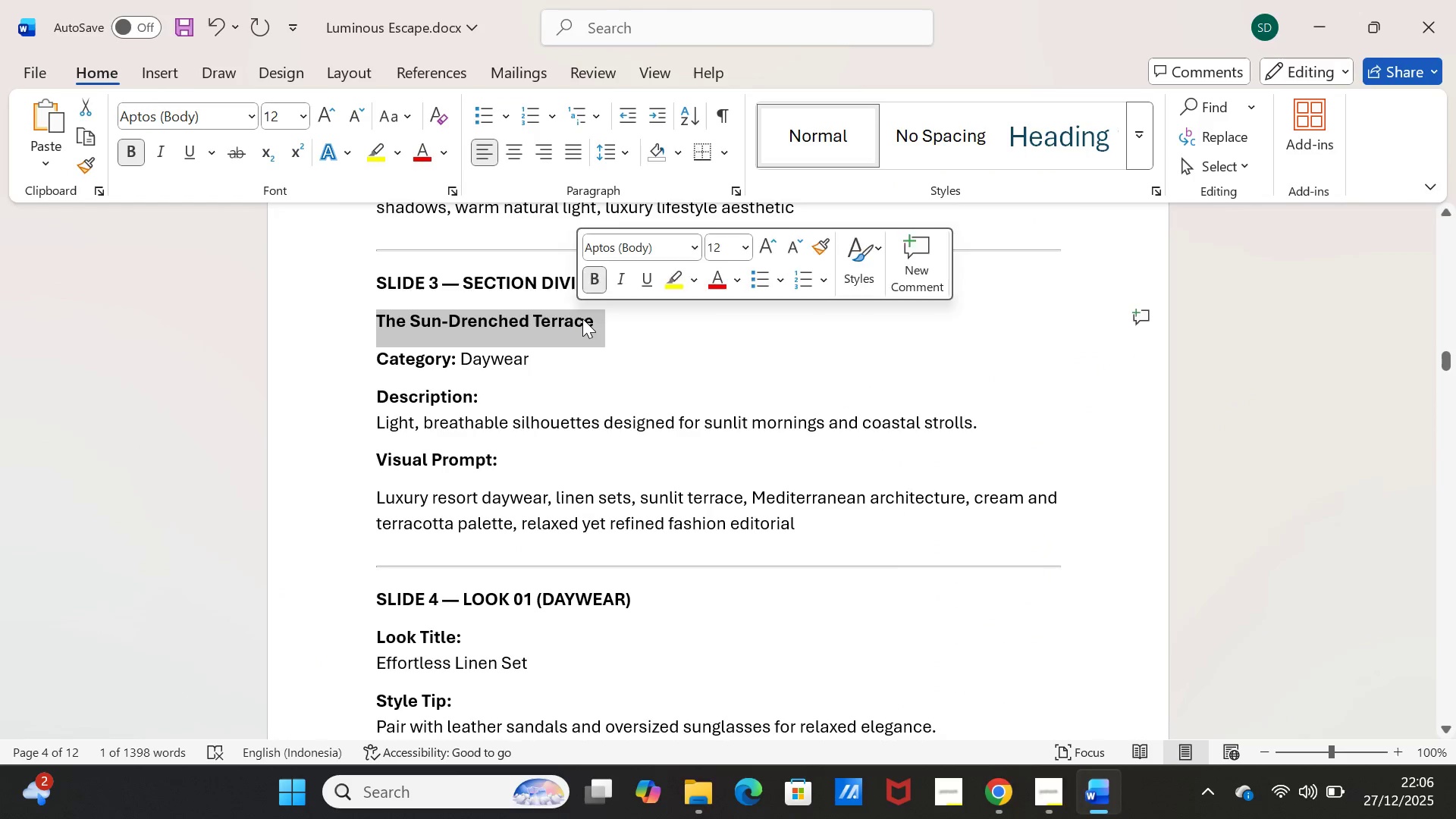 
key(Control+C)
 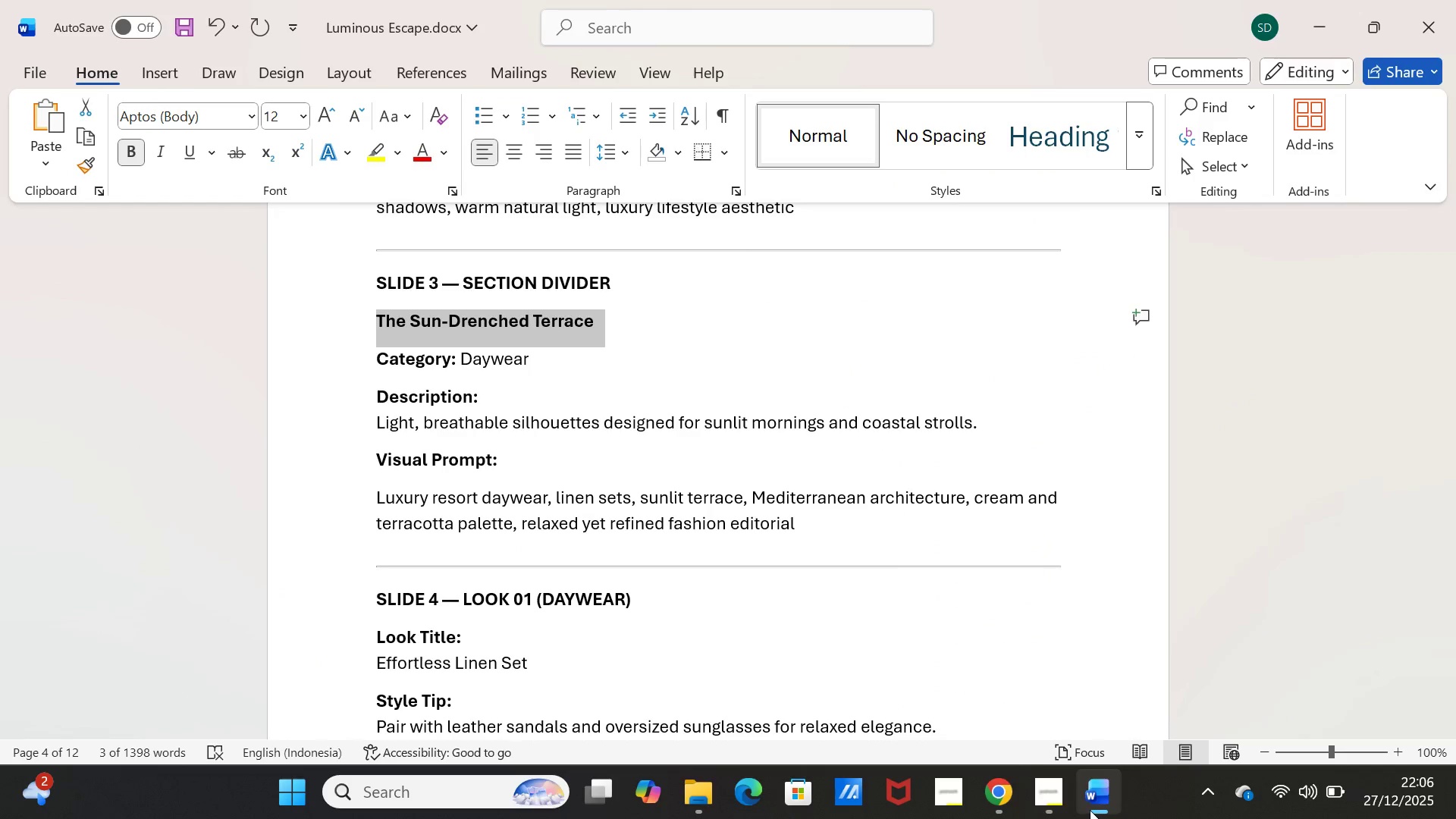 
left_click([1090, 810])
 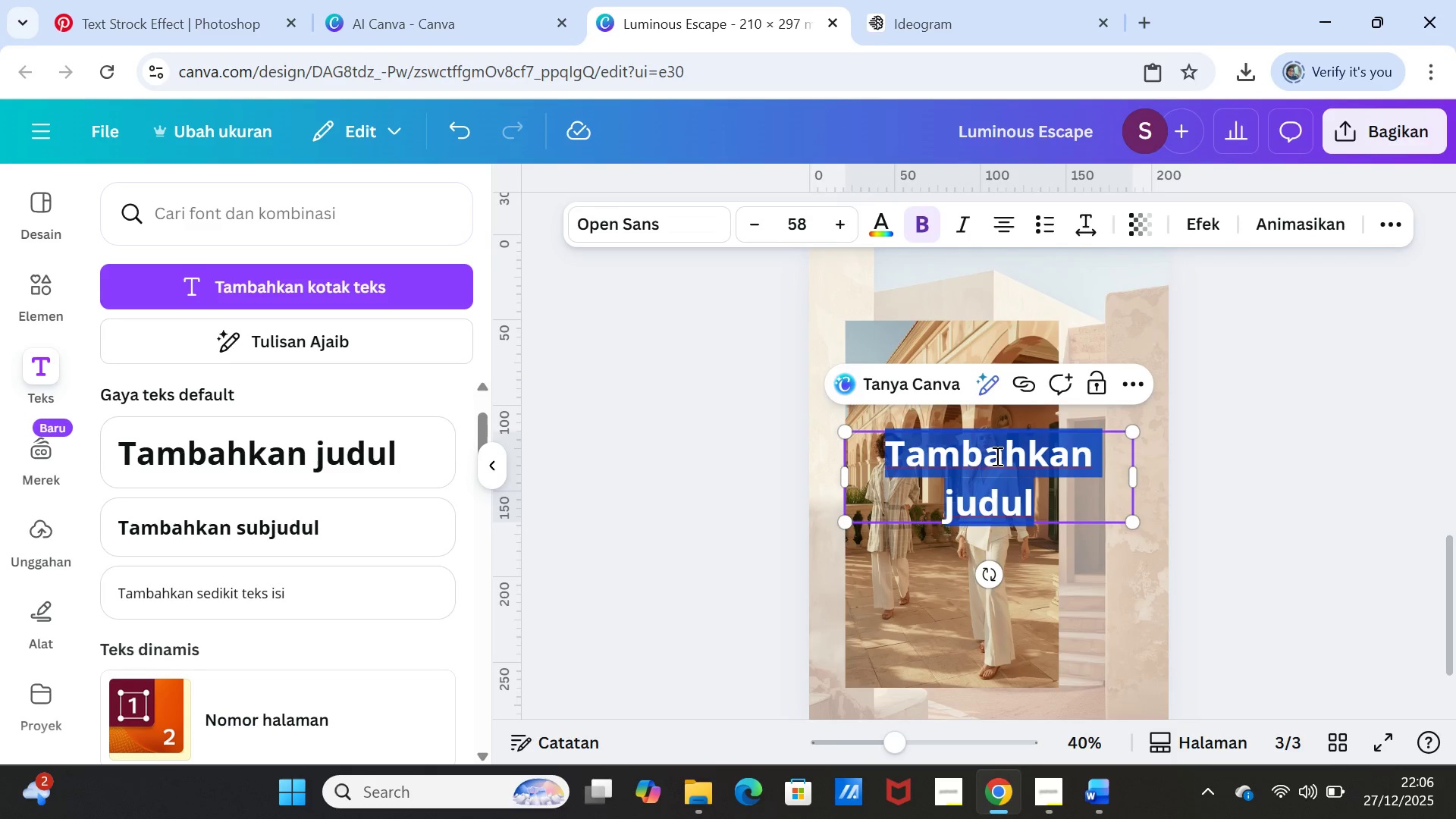 
key(Control+V)
 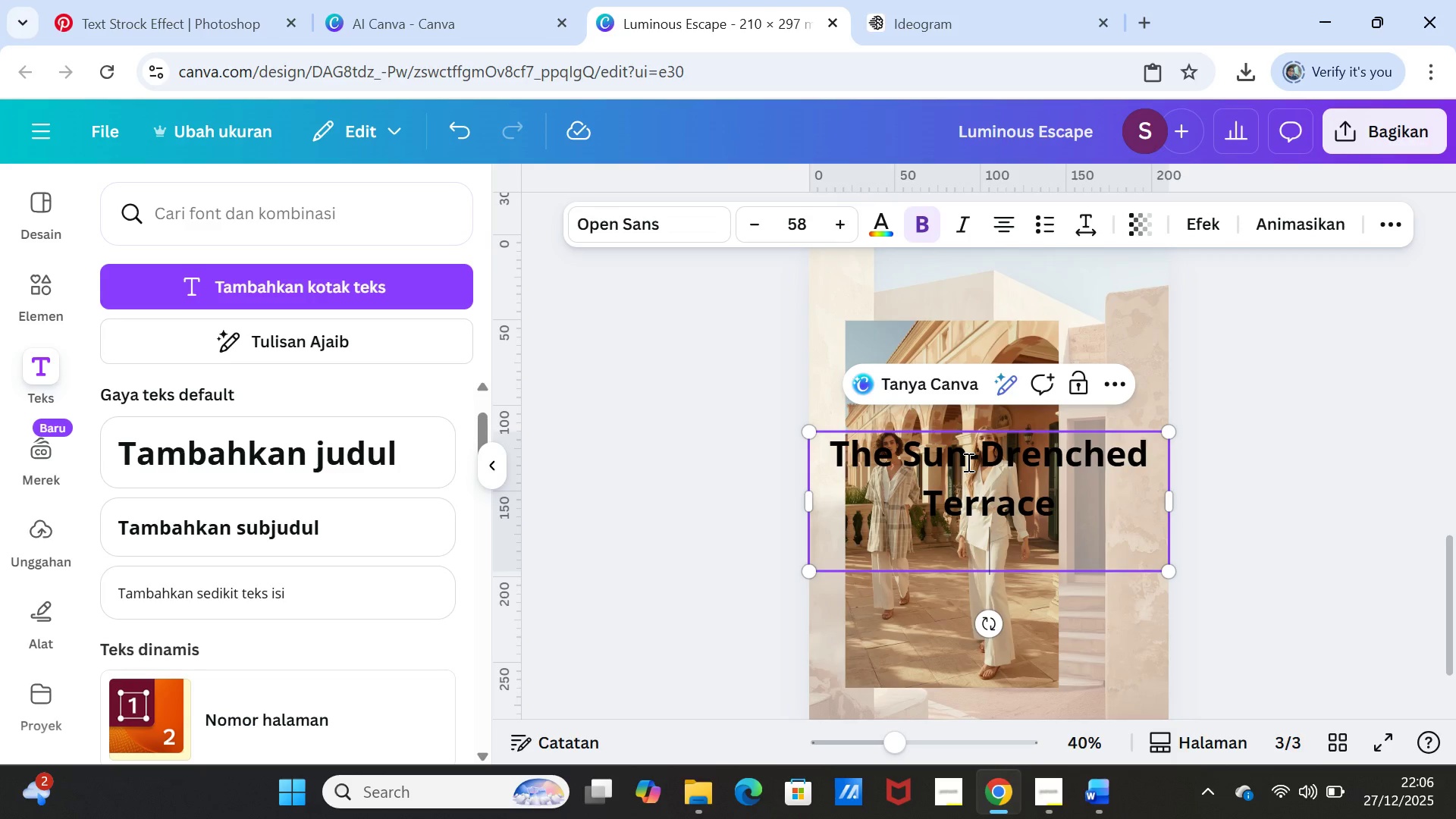 
double_click([967, 462])
 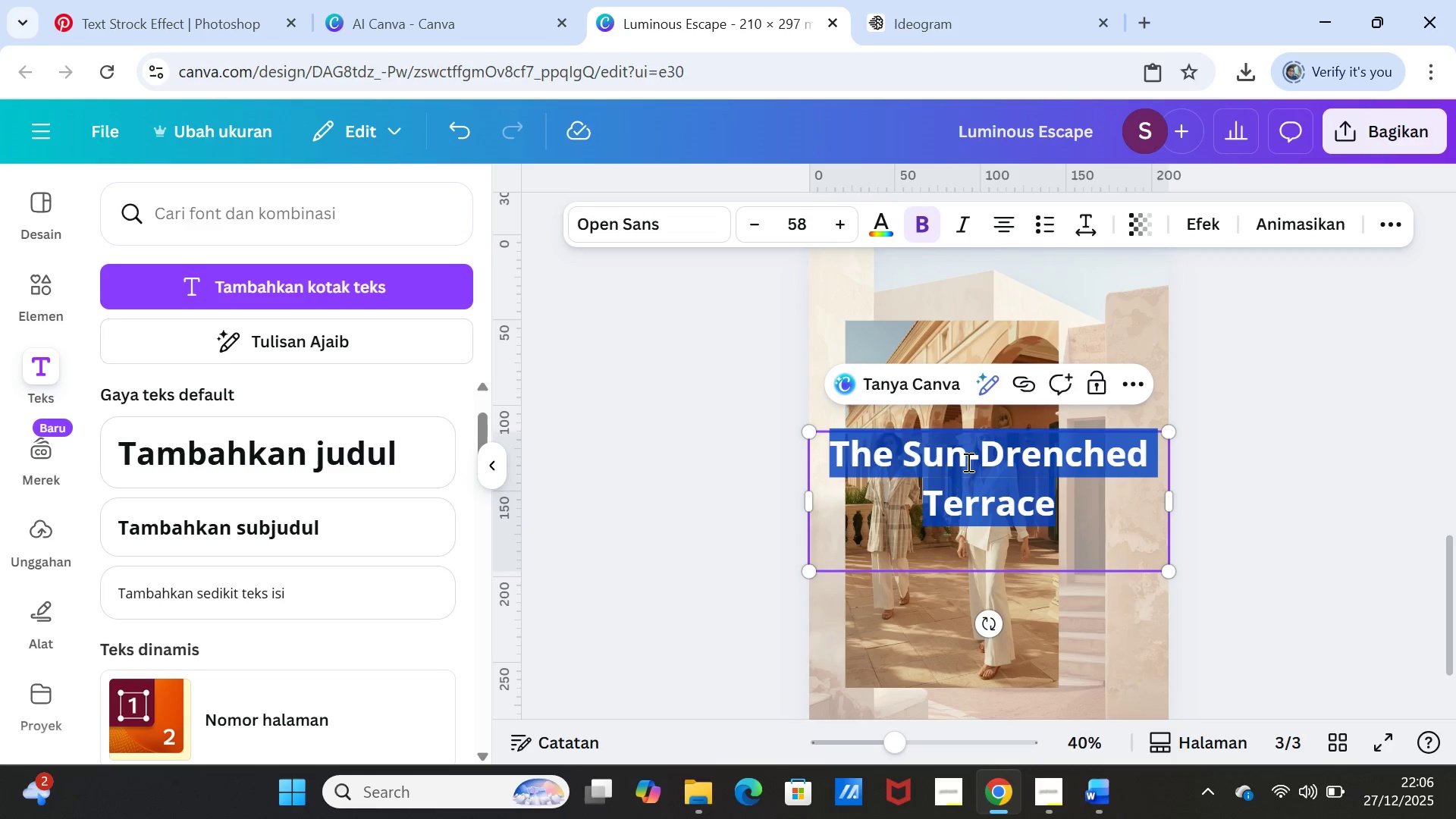 
triple_click([967, 462])
 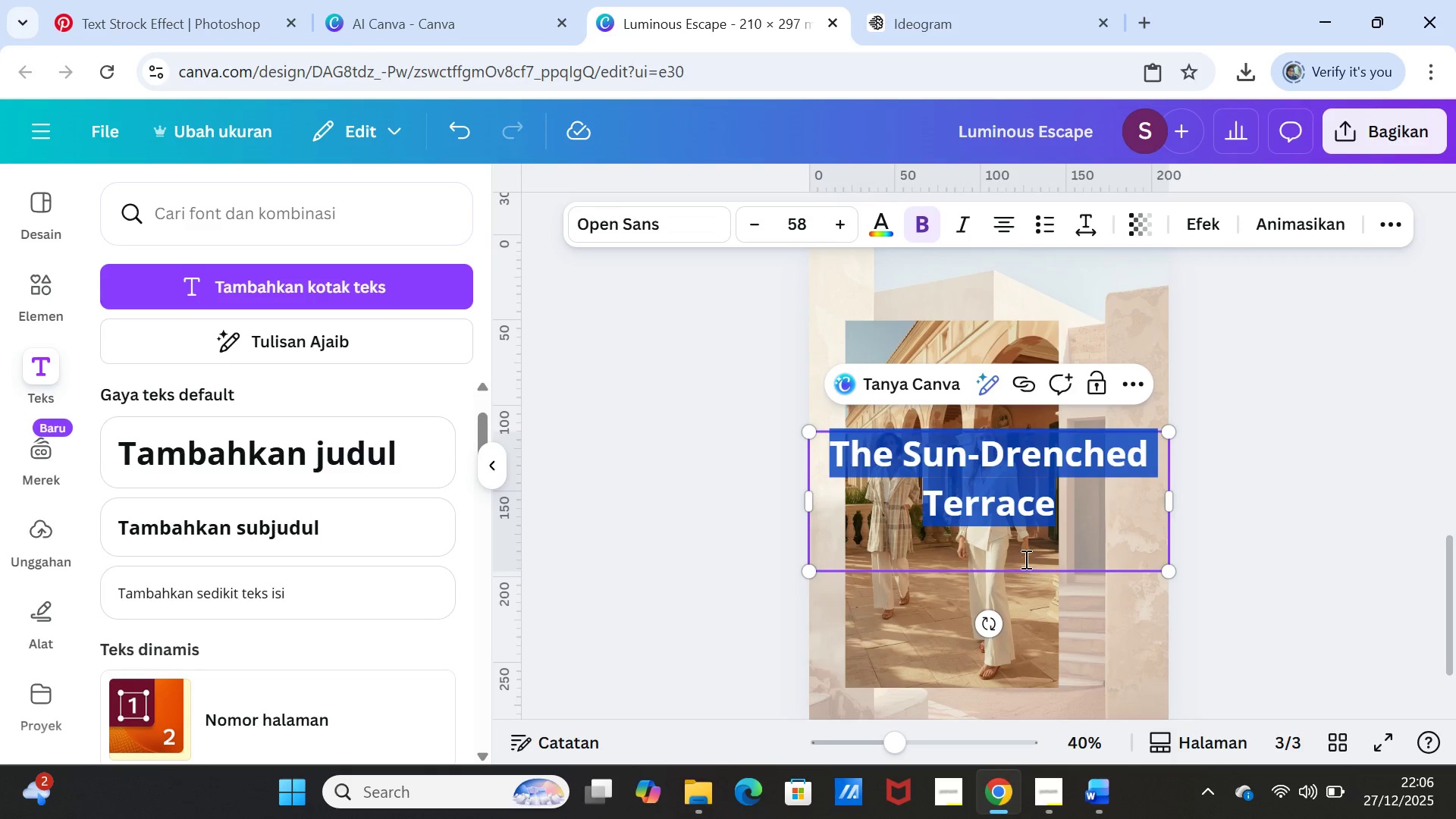 
left_click([1023, 555])
 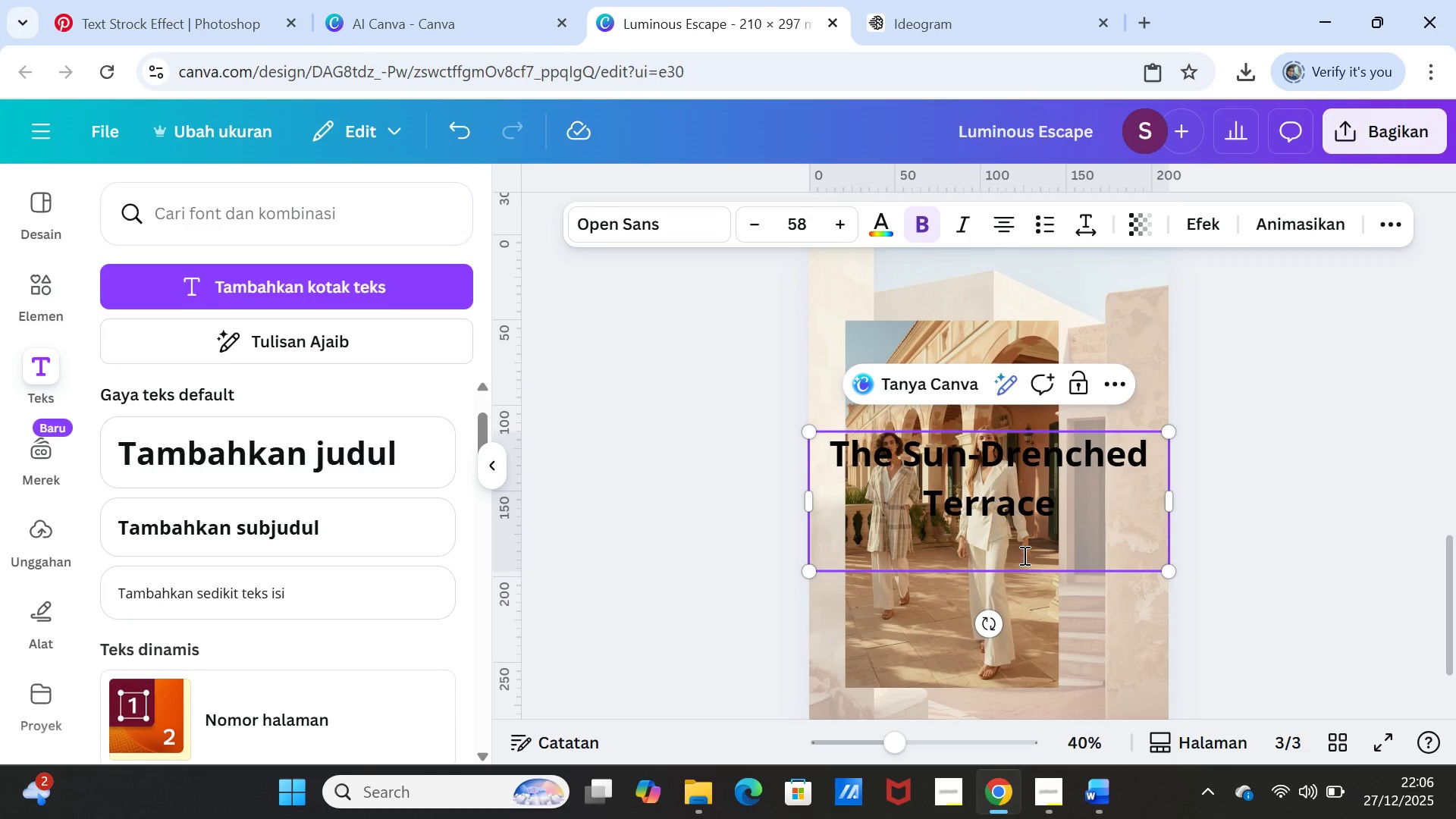 
key(Backspace)
 